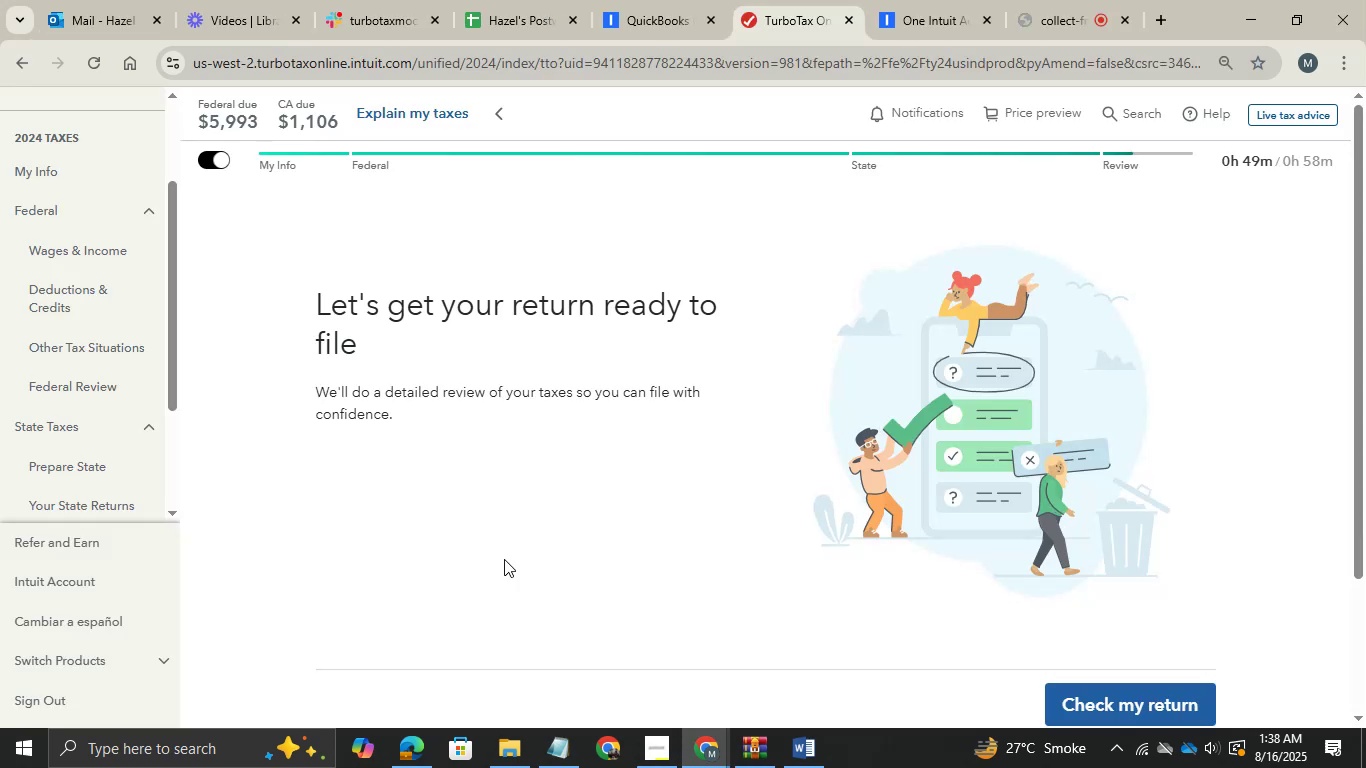 
key(Alt+AltLeft)
 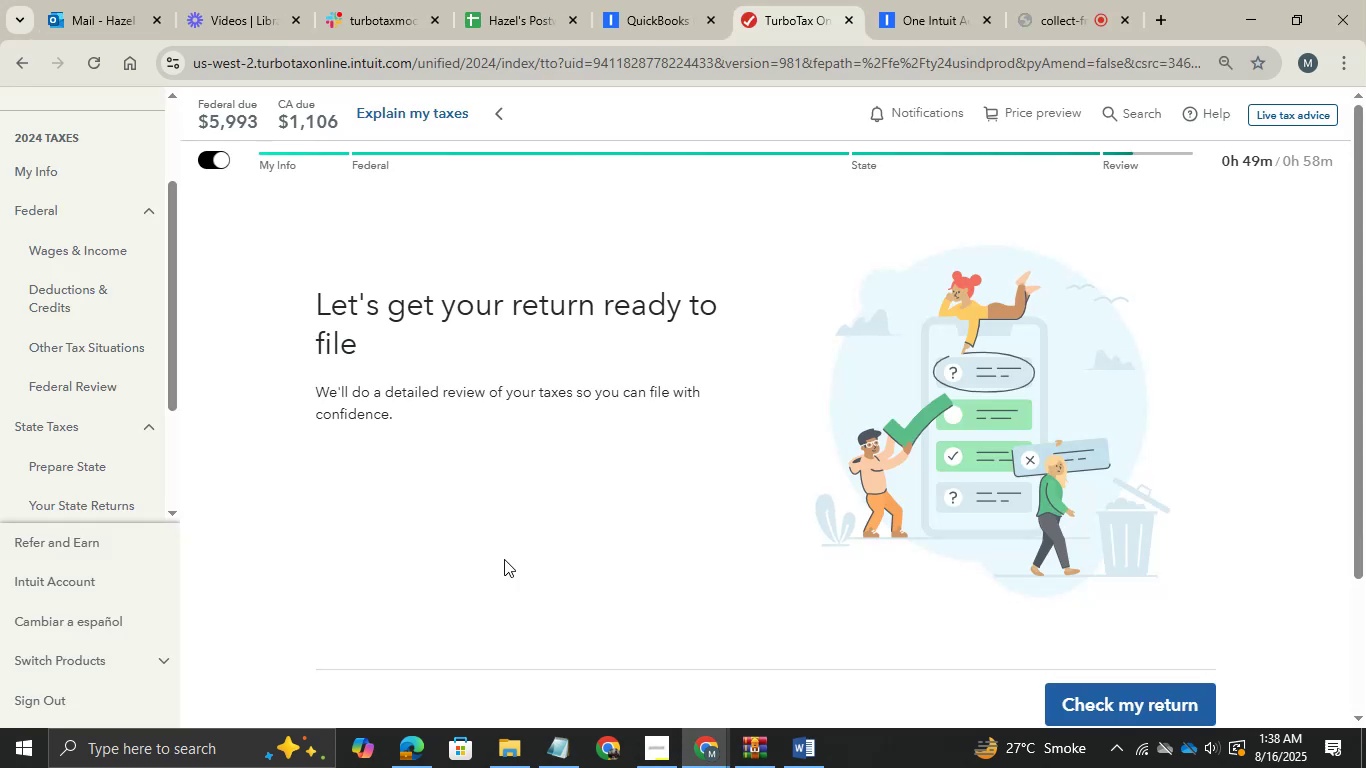 
key(Tab)
type(De)
key(Backspace)
key(Backspace)
type(Fedral )
key(Backspace)
key(Backspace)
key(Backspace)
key(Backspace)
key(Backspace)
key(Backspace)
 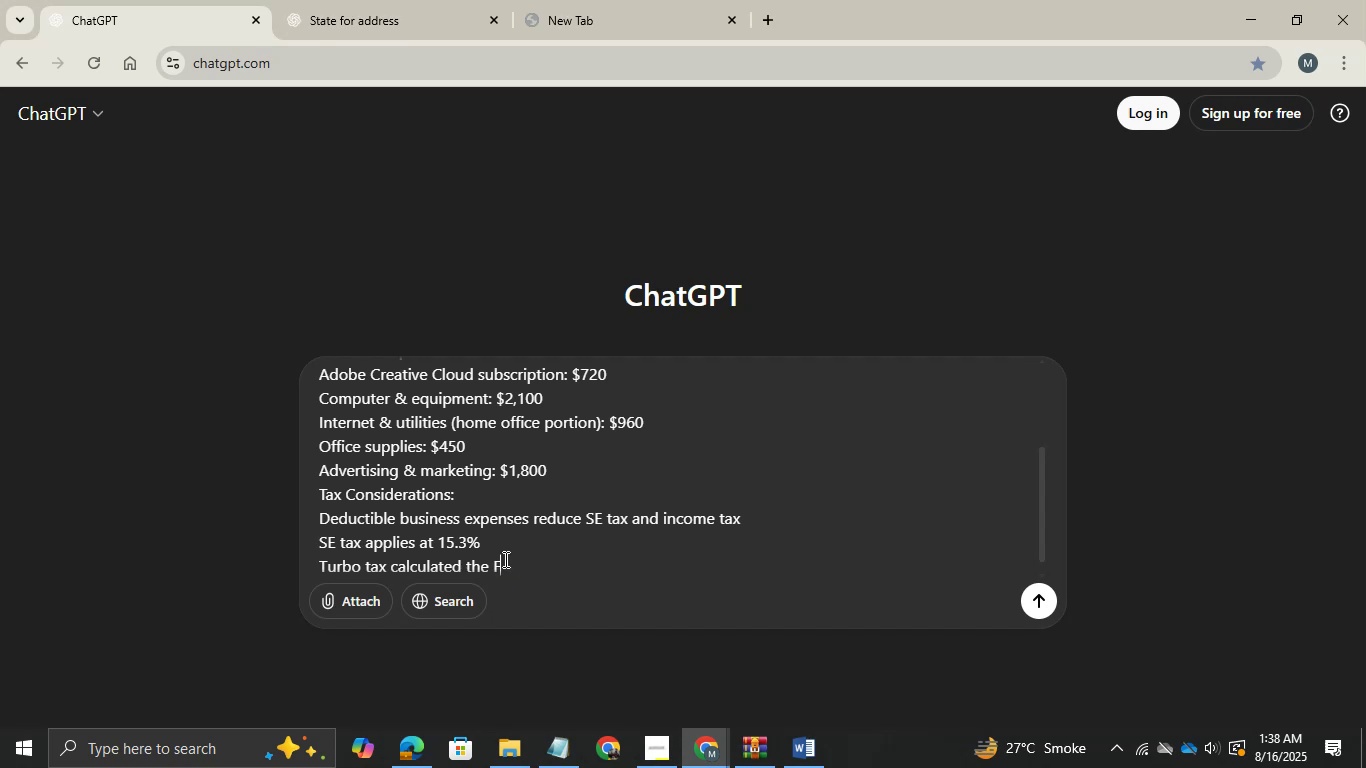 
hold_key(key=AltLeft, duration=0.52)
 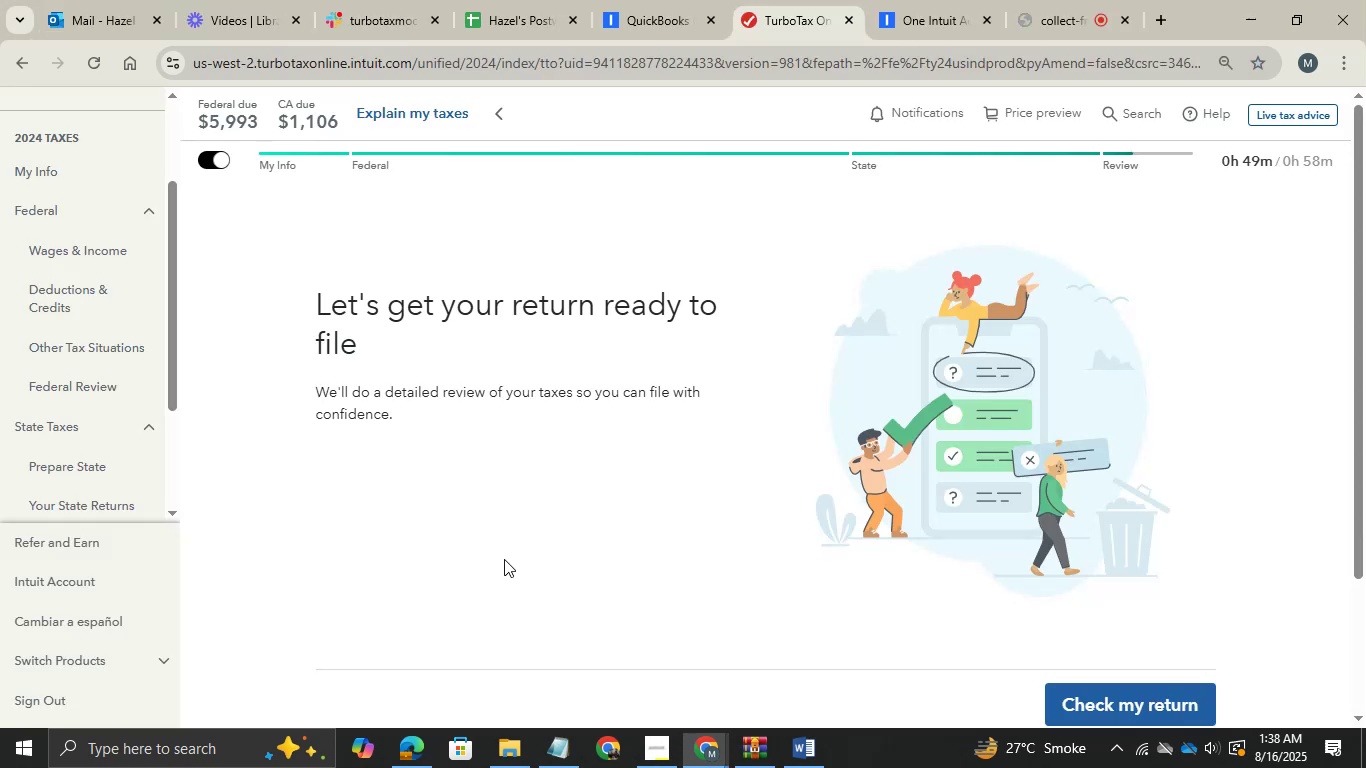 
hold_key(key=Tab, duration=0.47)
 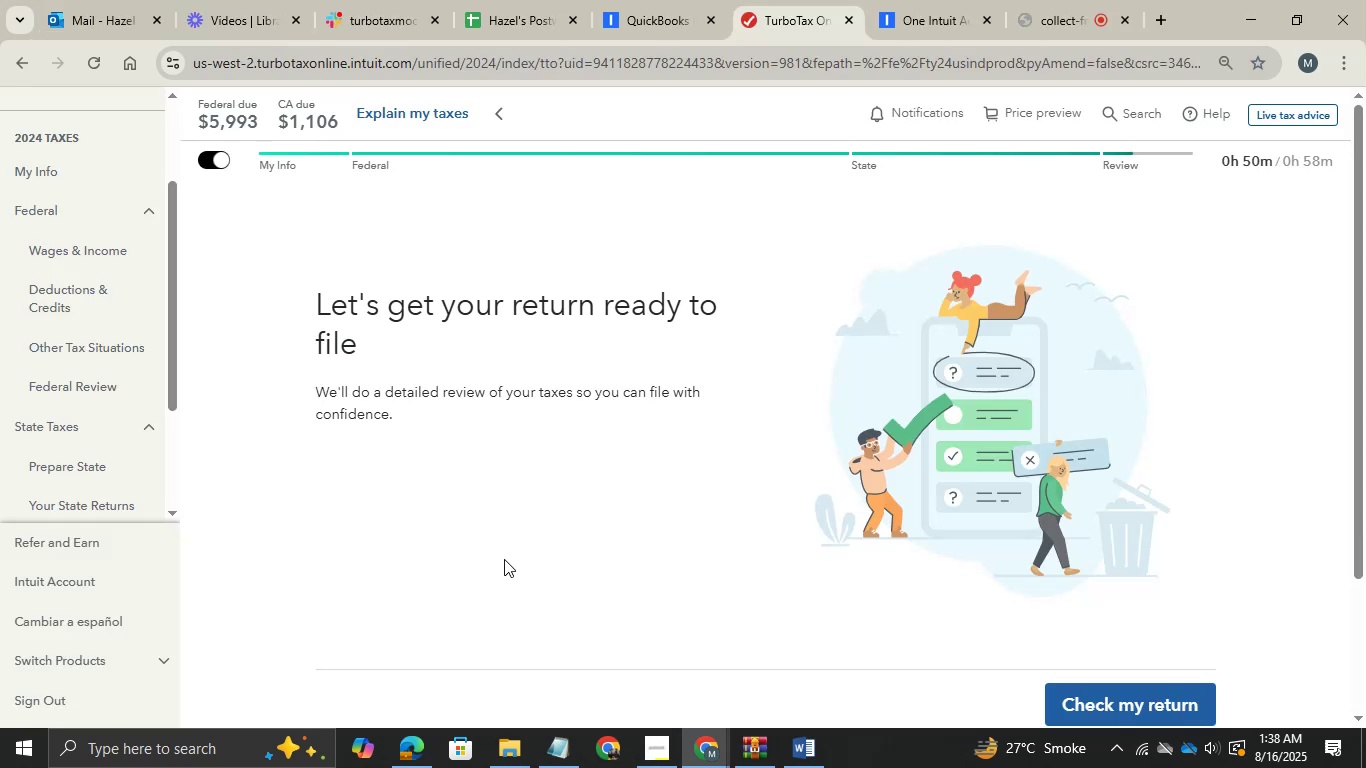 
key(Alt+AltLeft)
 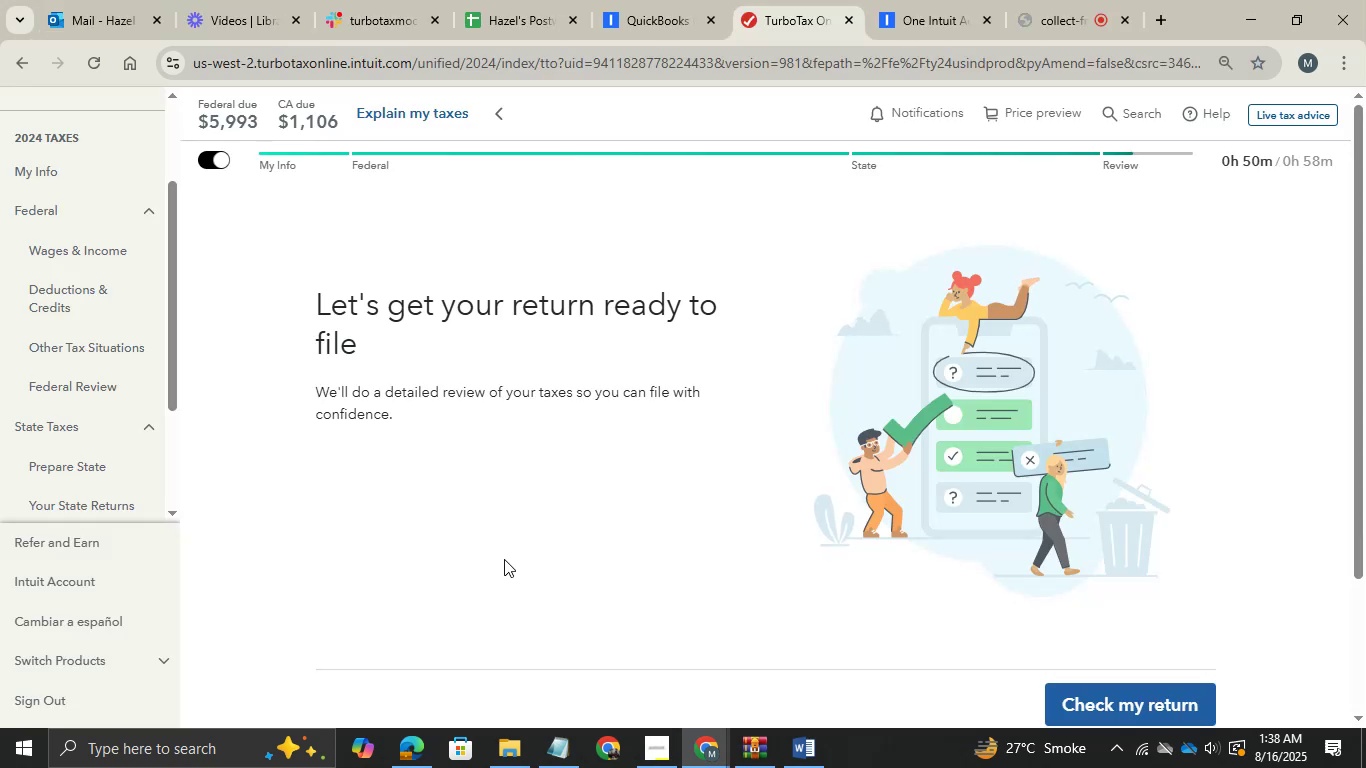 
key(Tab)
type(ederal )
key(Tab)
key(Tab)
type(di)
key(Backspace)
type([Home]ue )
 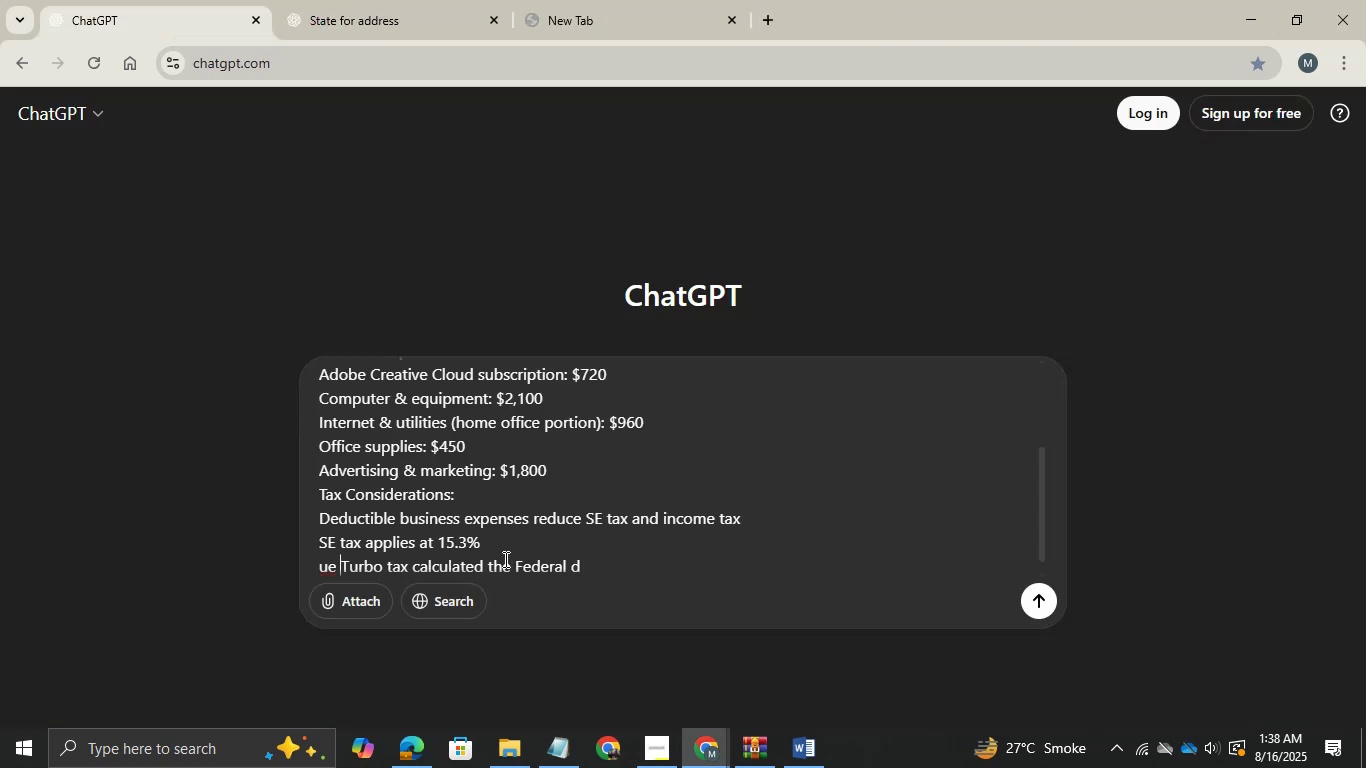 
hold_key(key=AltLeft, duration=0.57)
 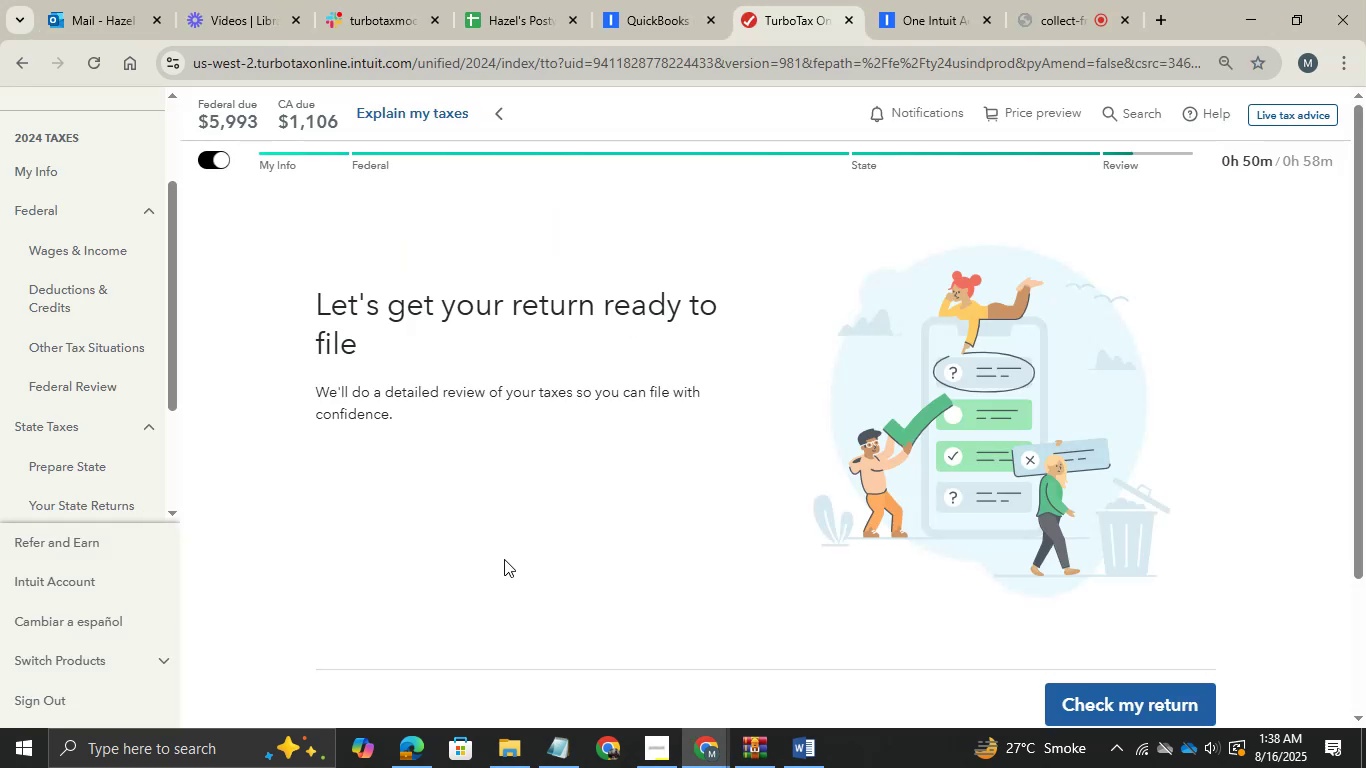 
hold_key(key=AltLeft, duration=0.57)
 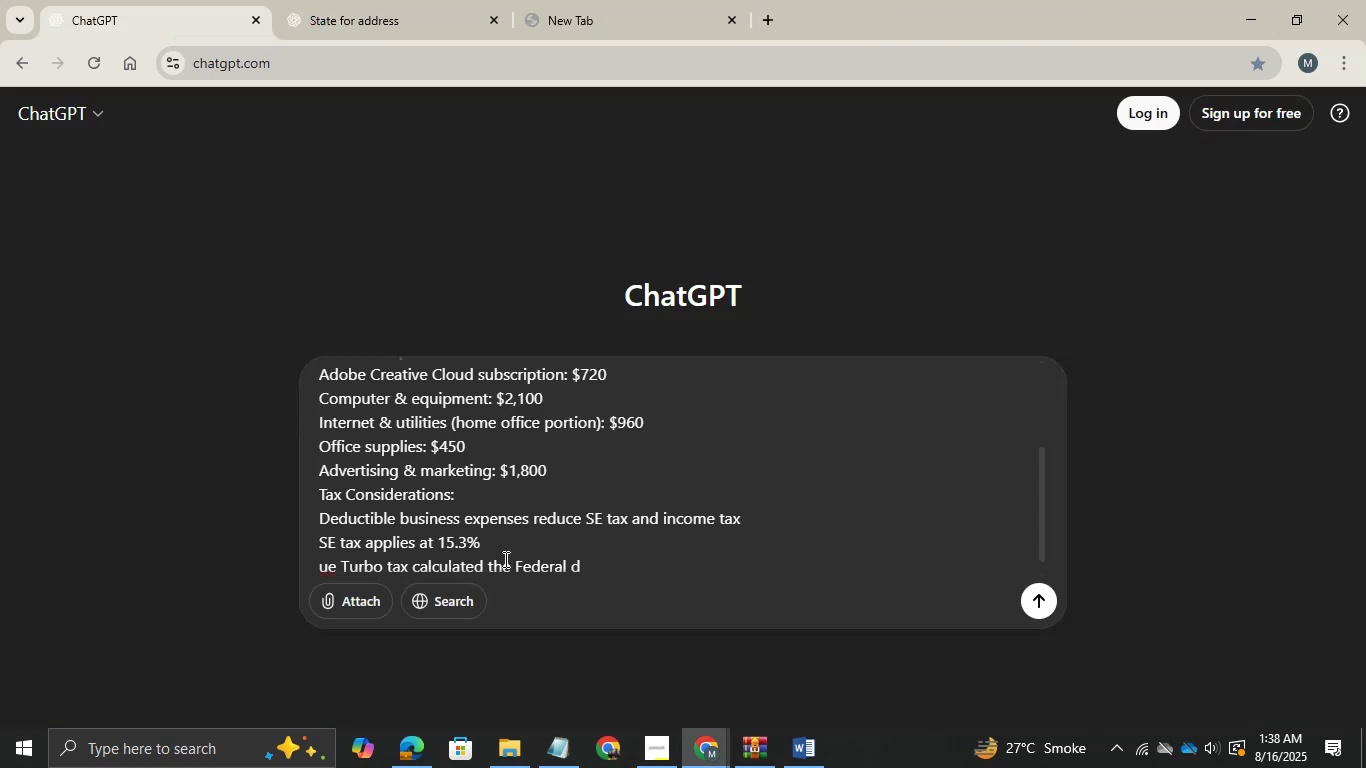 
key(Control+Z)
 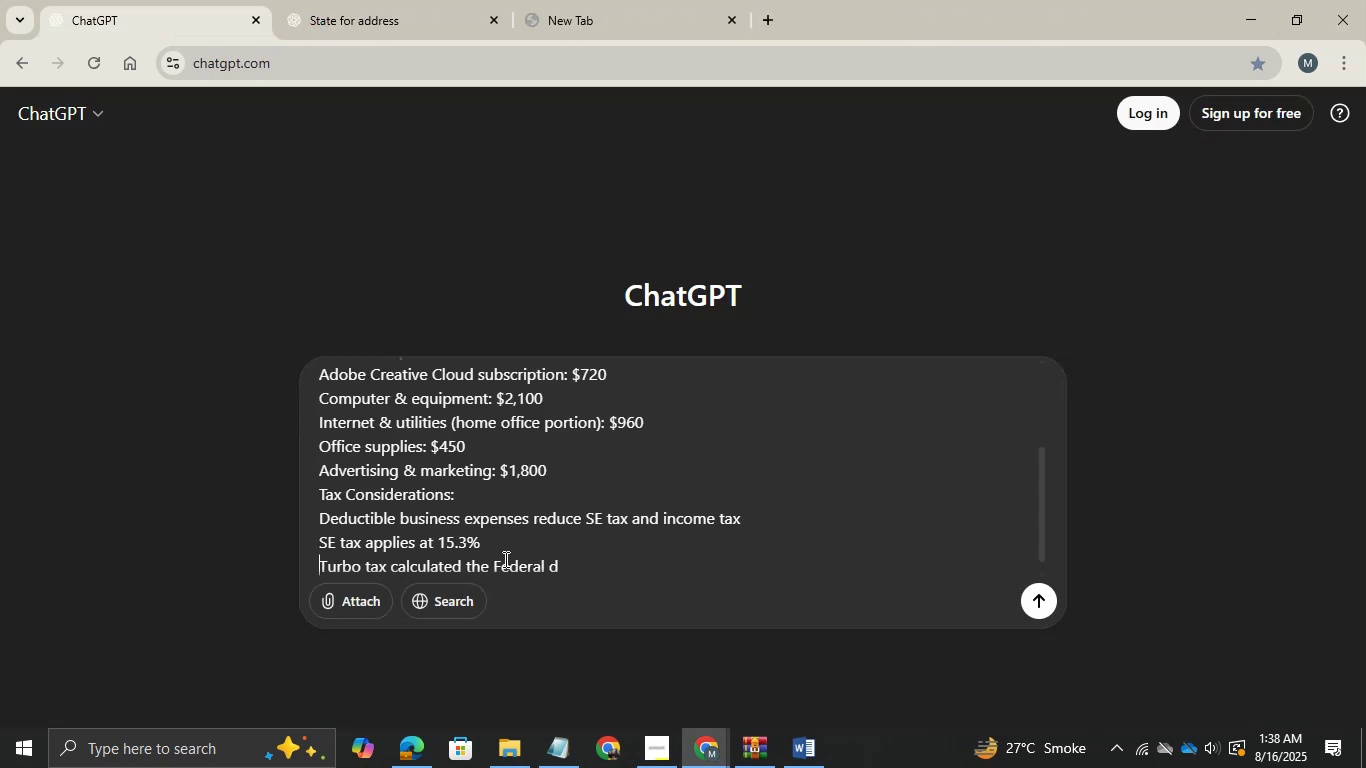 
key(Control+Z)
 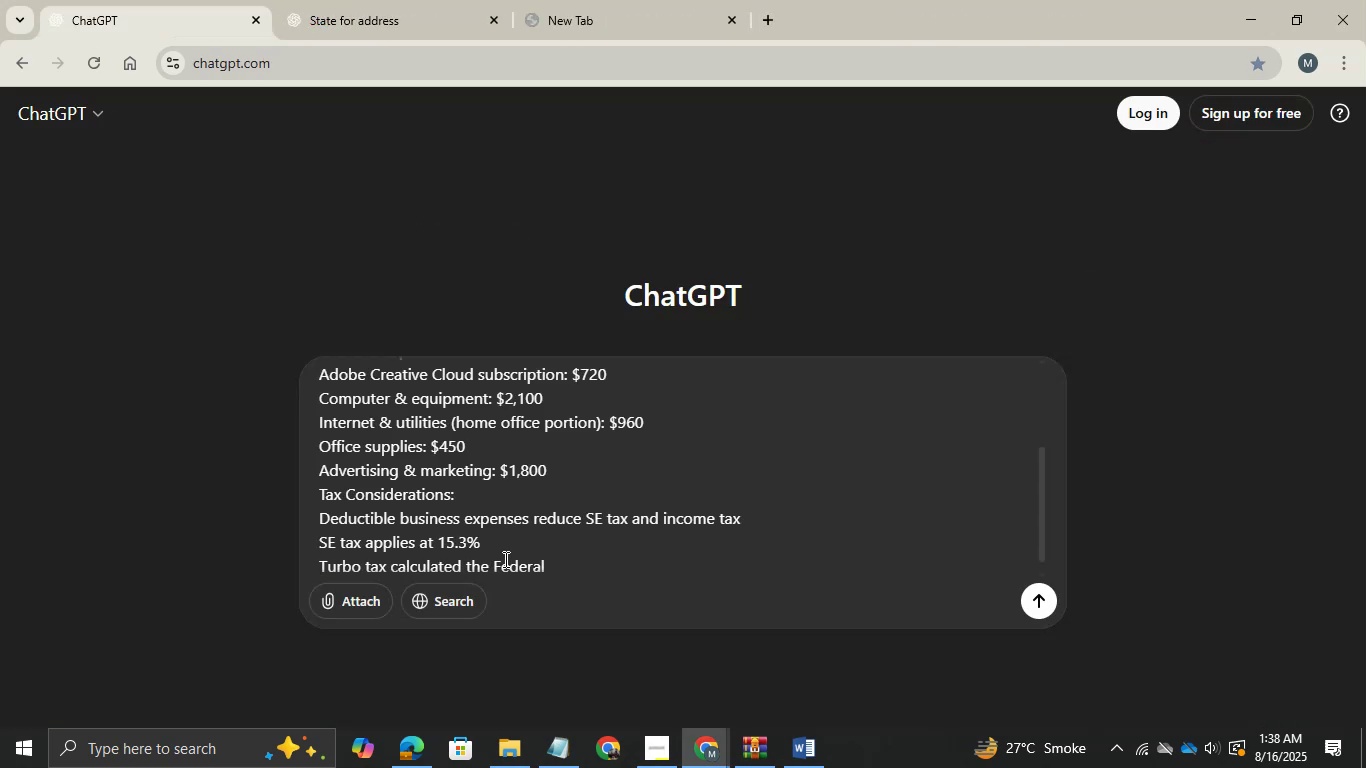 
type(due )
 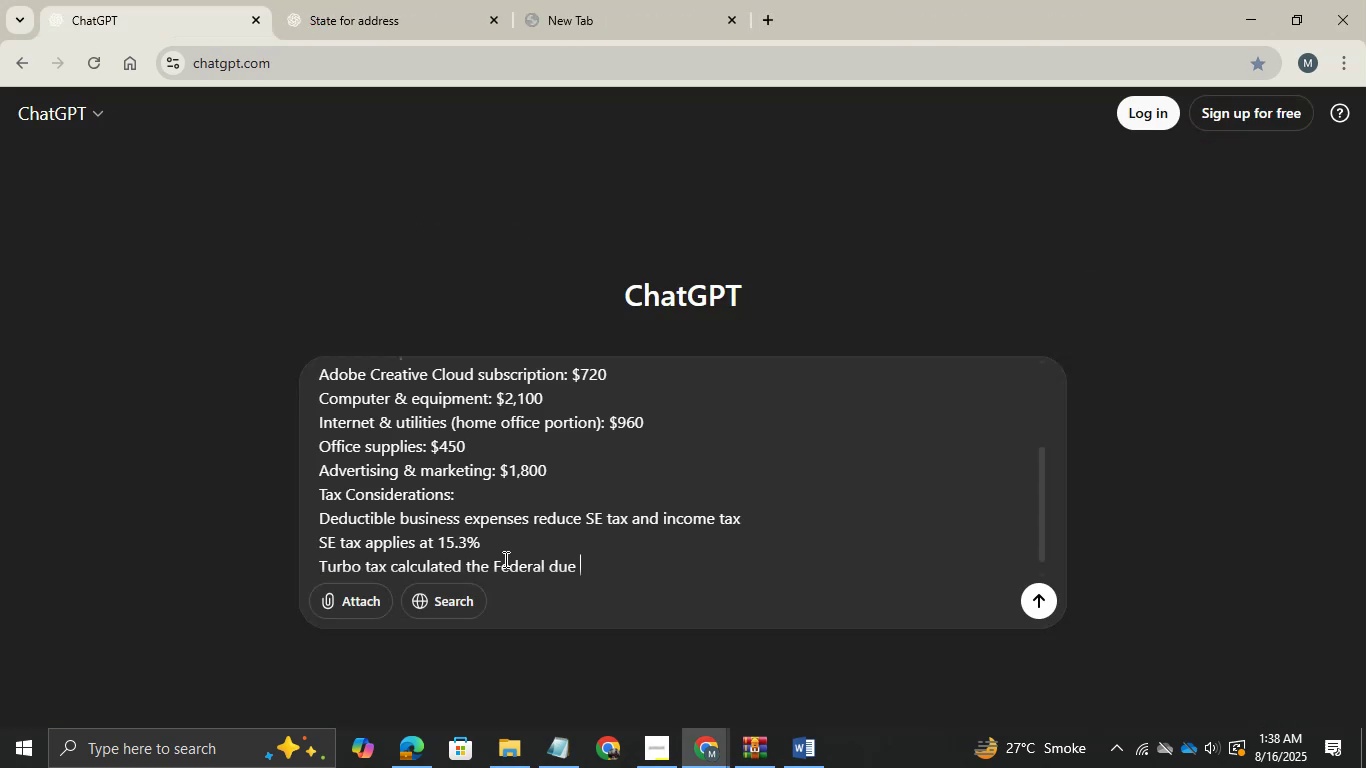 
key(Alt+AltLeft)
 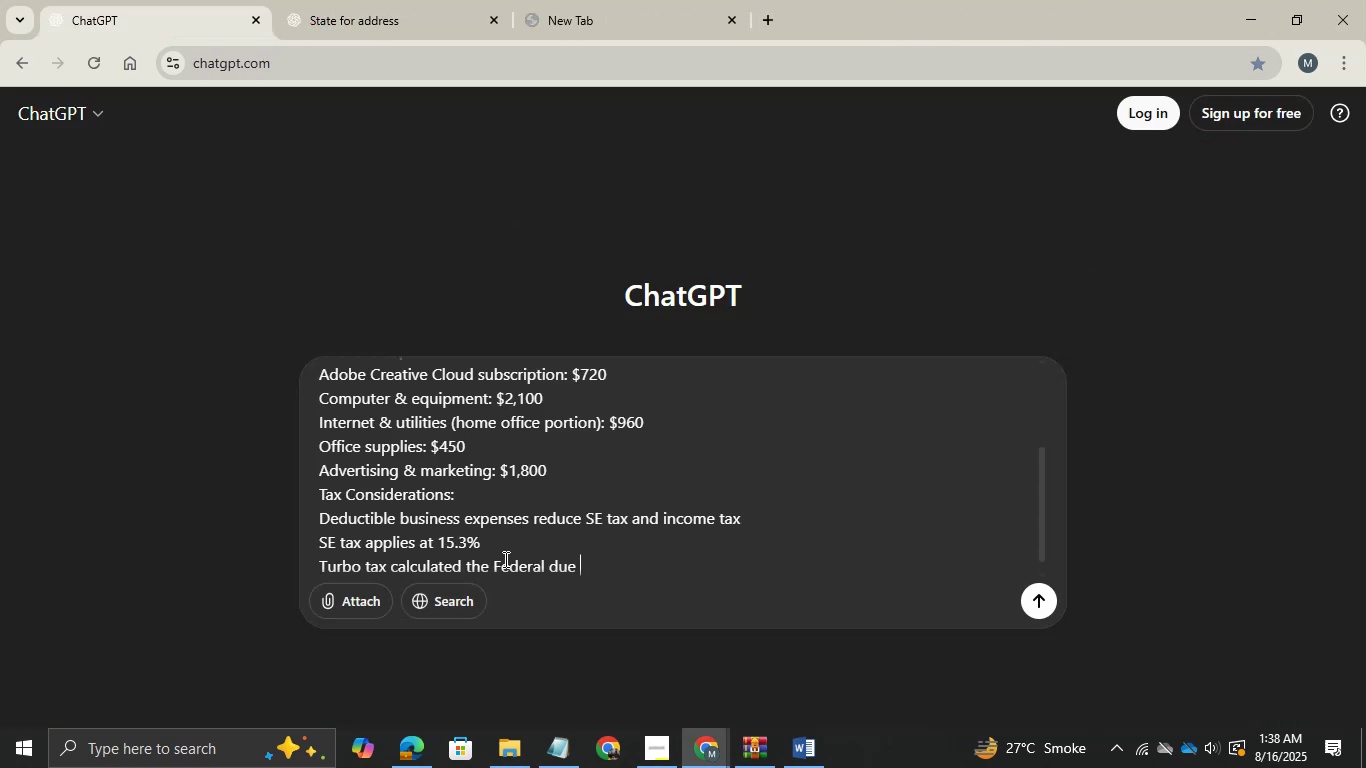 
key(Tab)
type(599)
 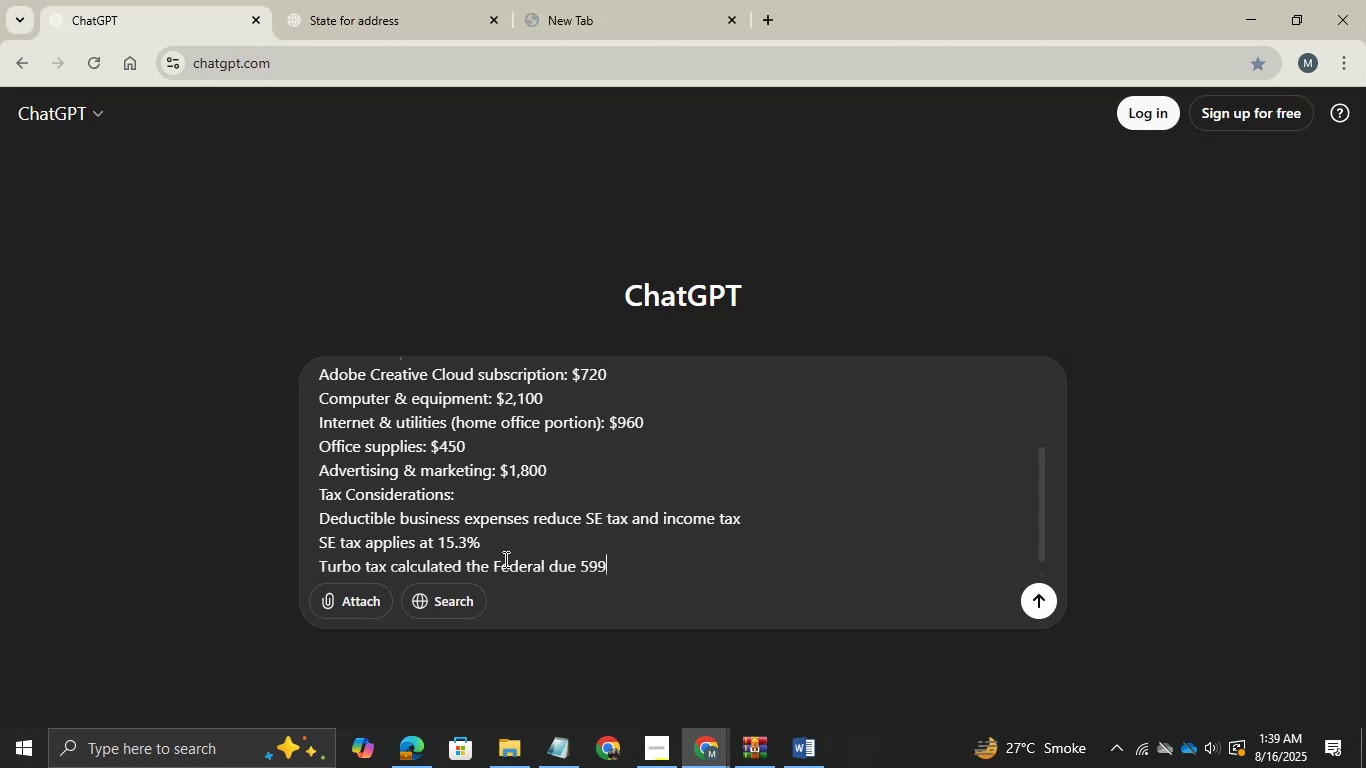 
hold_key(key=AltLeft, duration=0.67)
 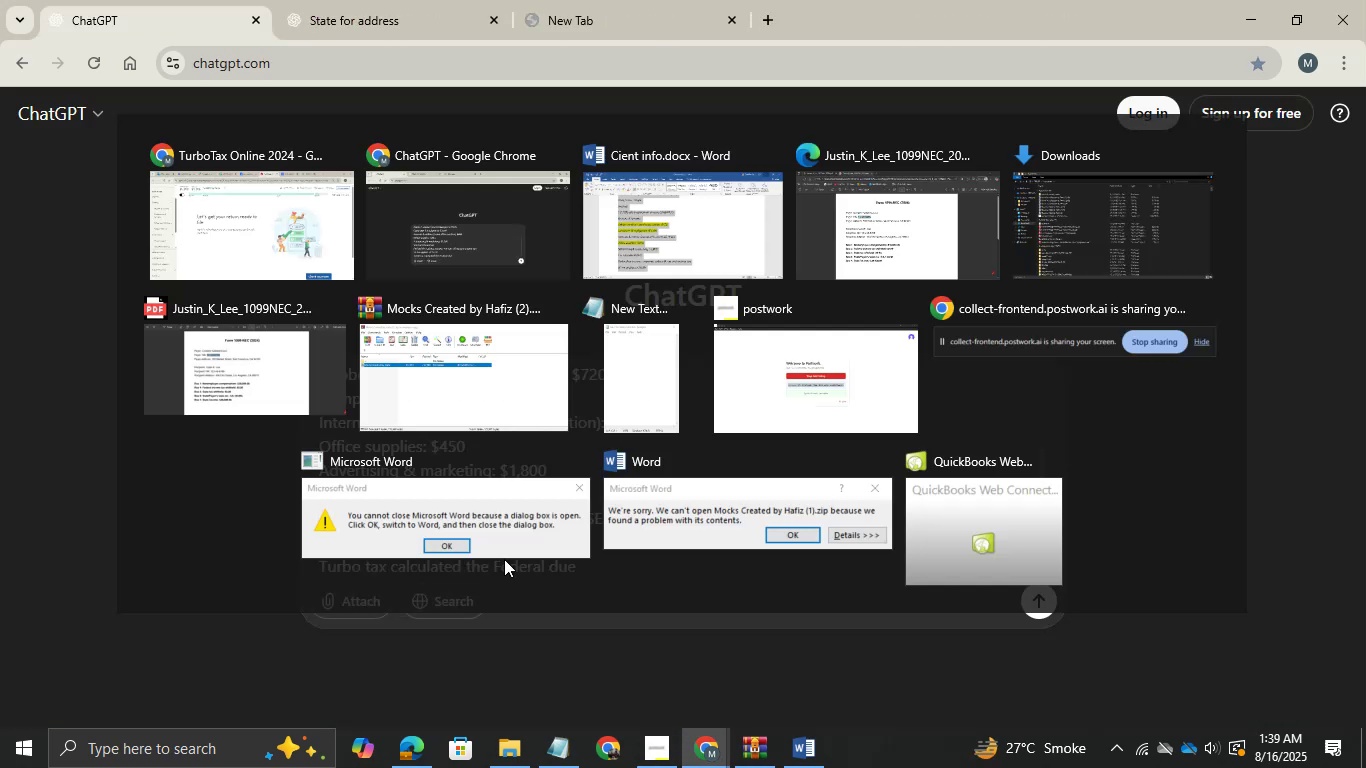 
key(Alt+AltLeft)
 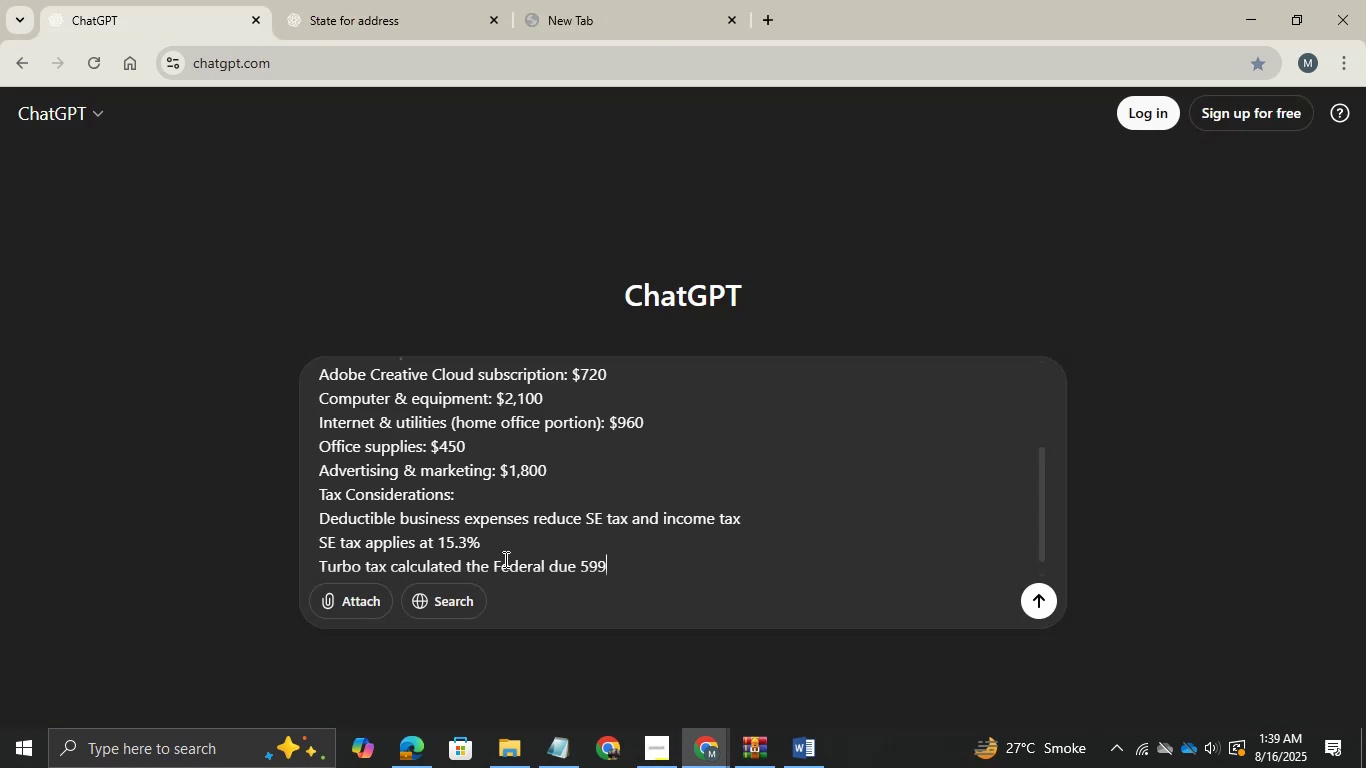 
key(Alt+Tab)
 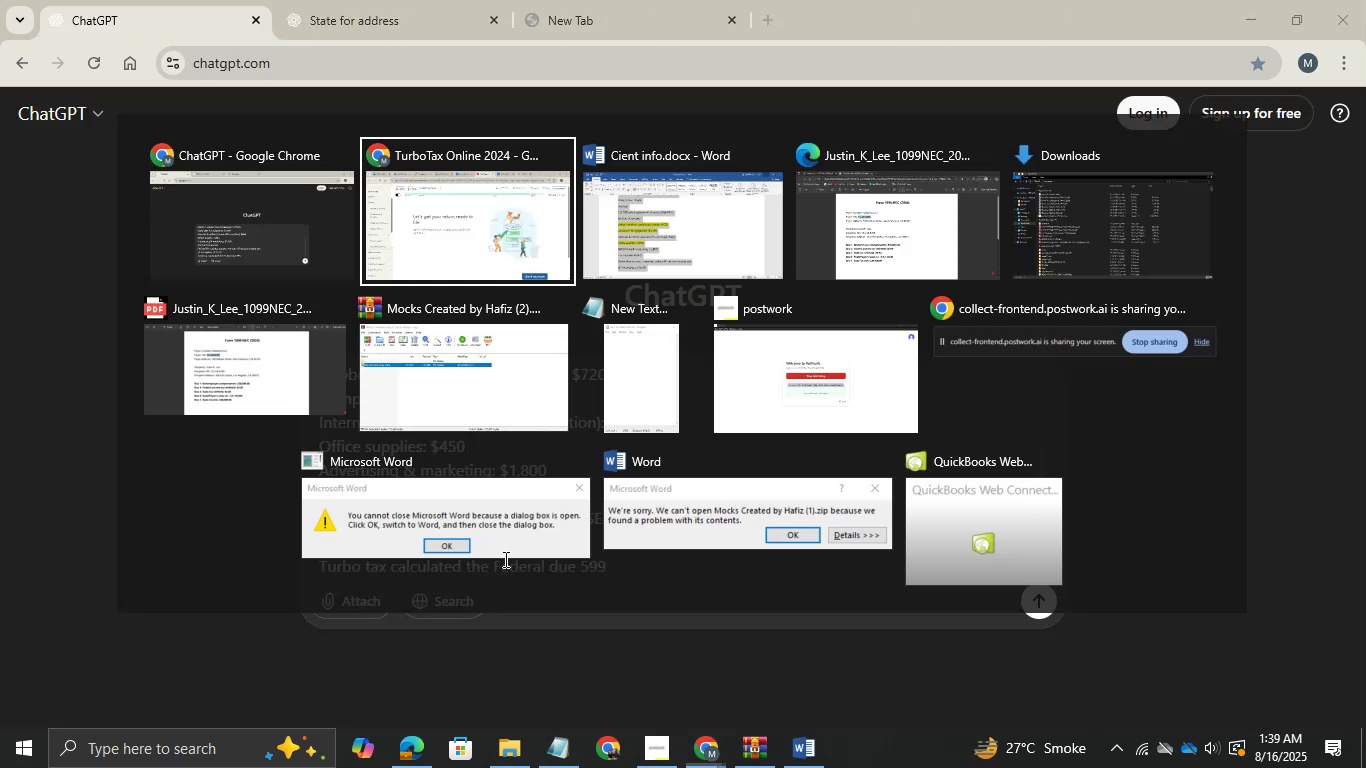 
key(Alt+AltLeft)
 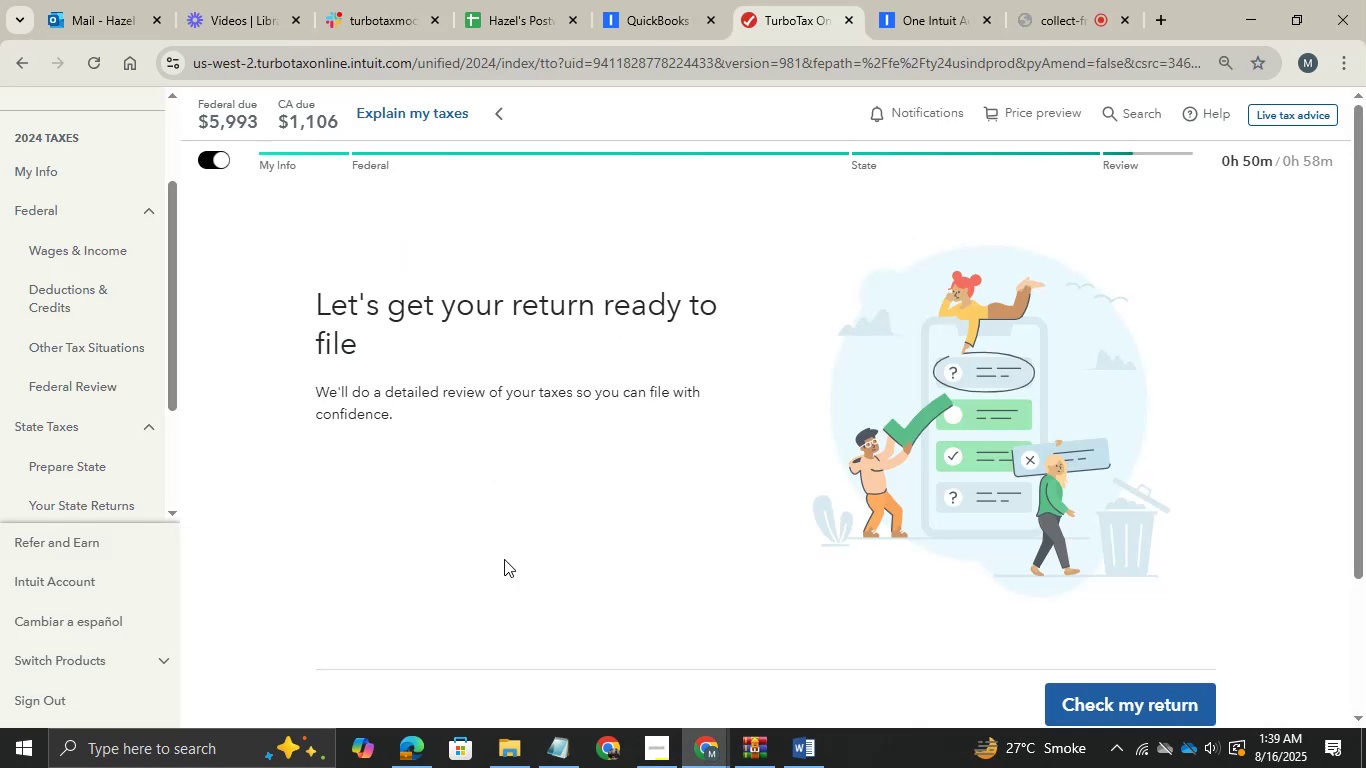 
key(Tab)
type(3 and )
 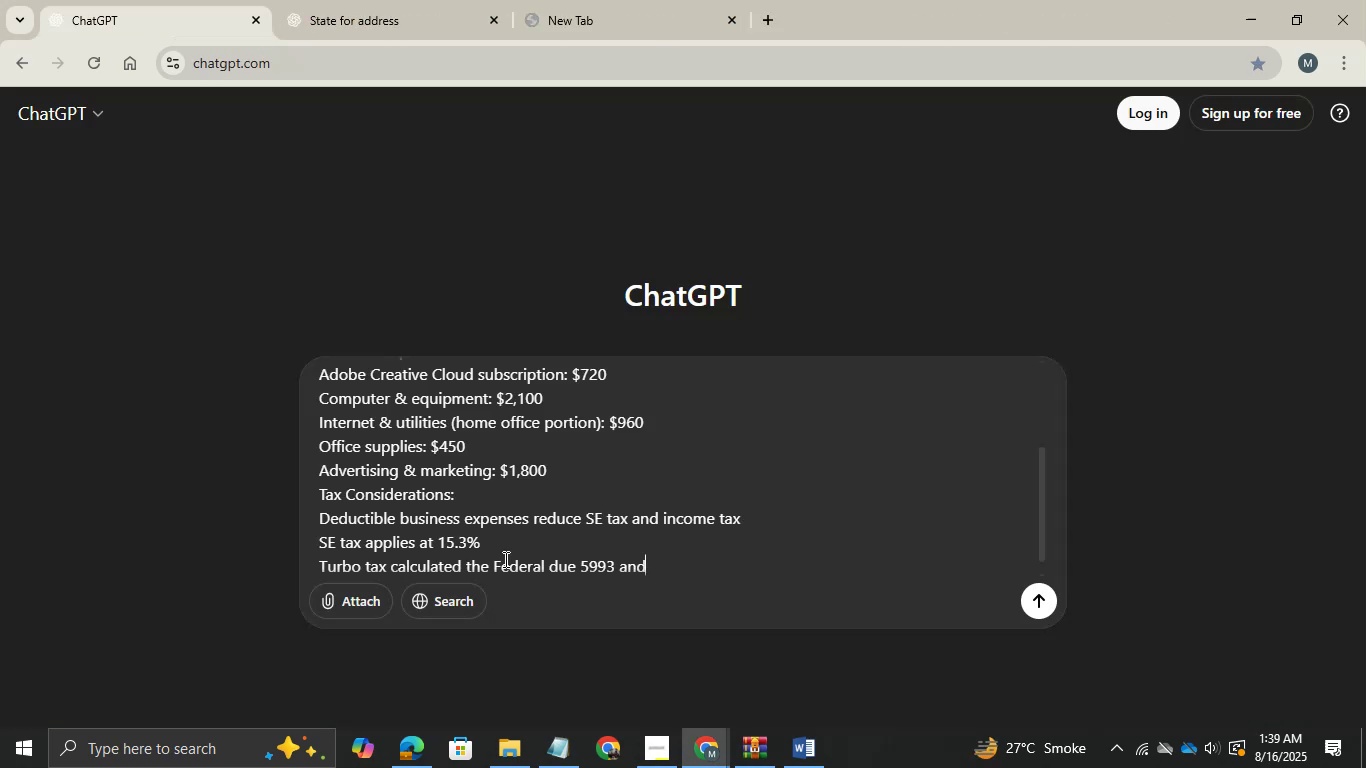 
hold_key(key=AltLeft, duration=0.51)
 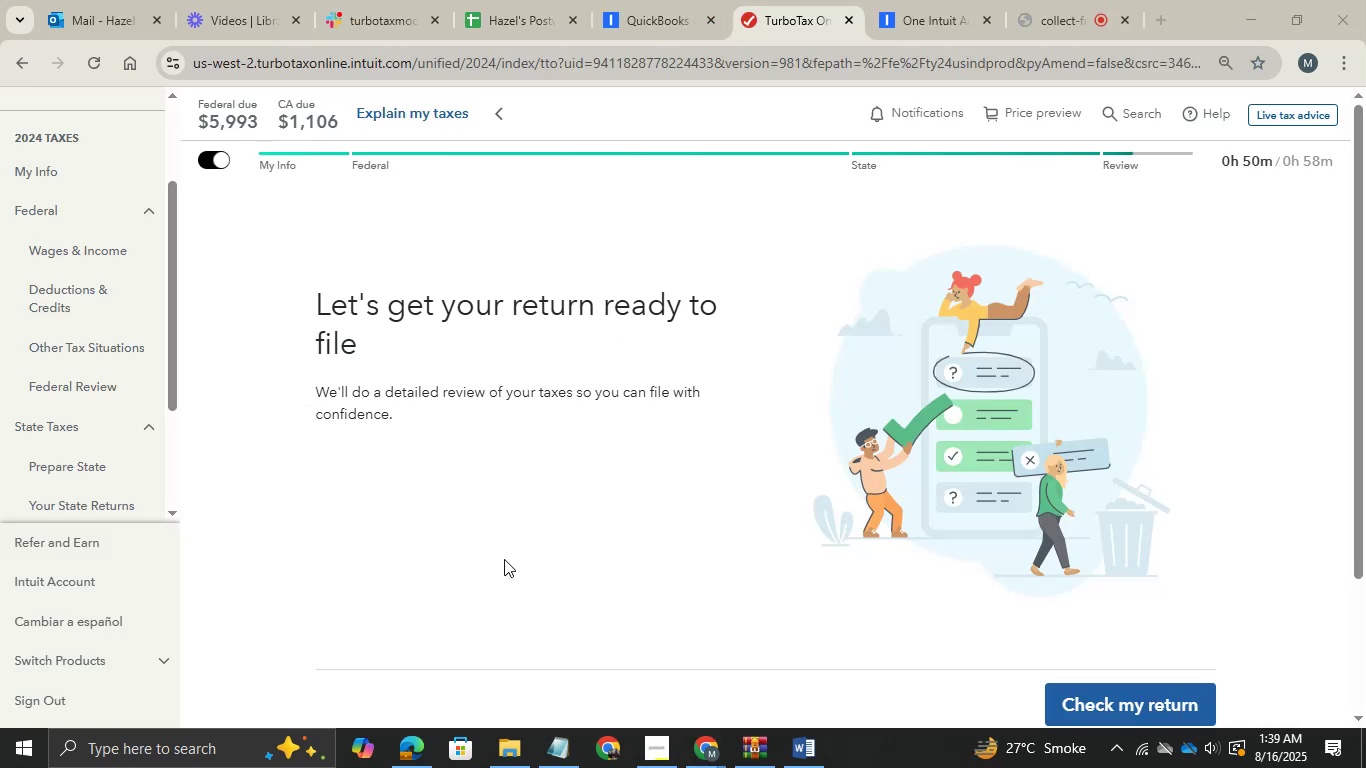 
hold_key(key=Tab, duration=0.45)
 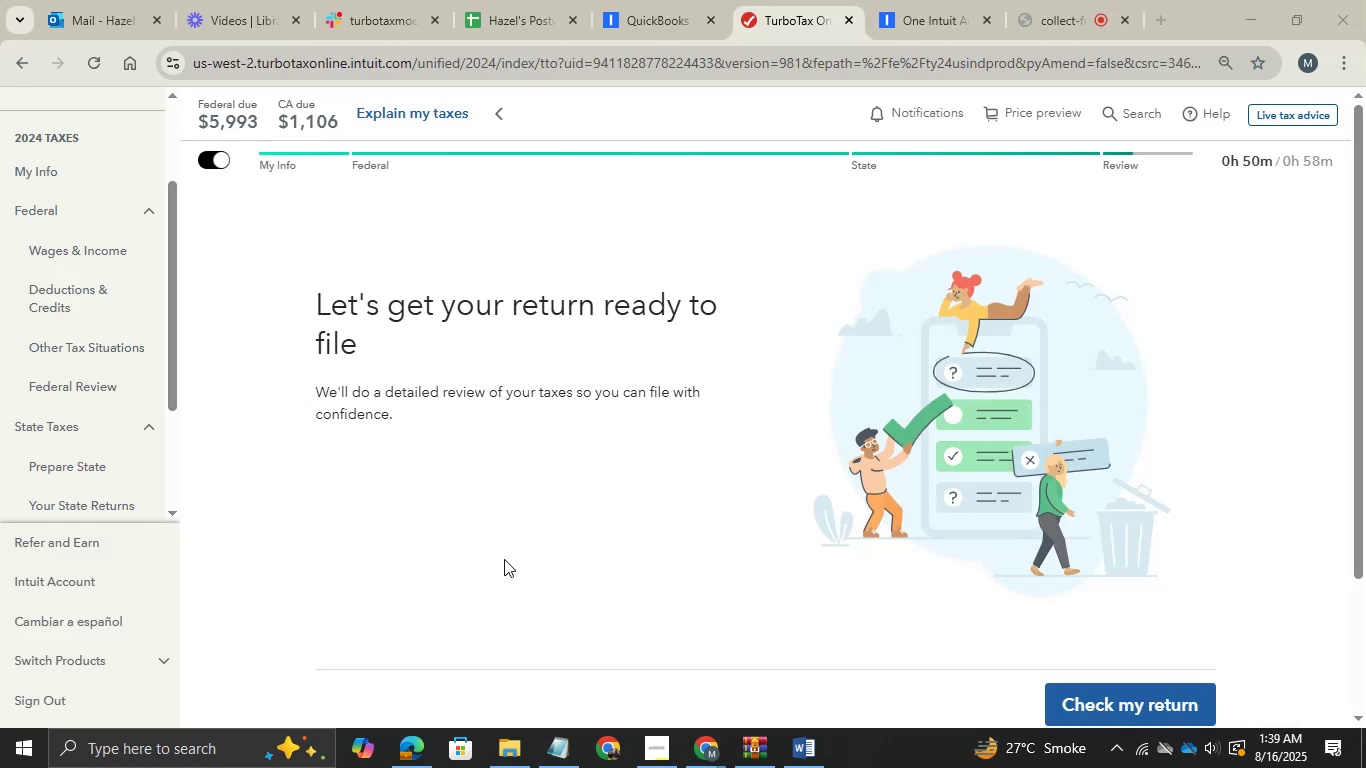 
key(Alt+AltLeft)
 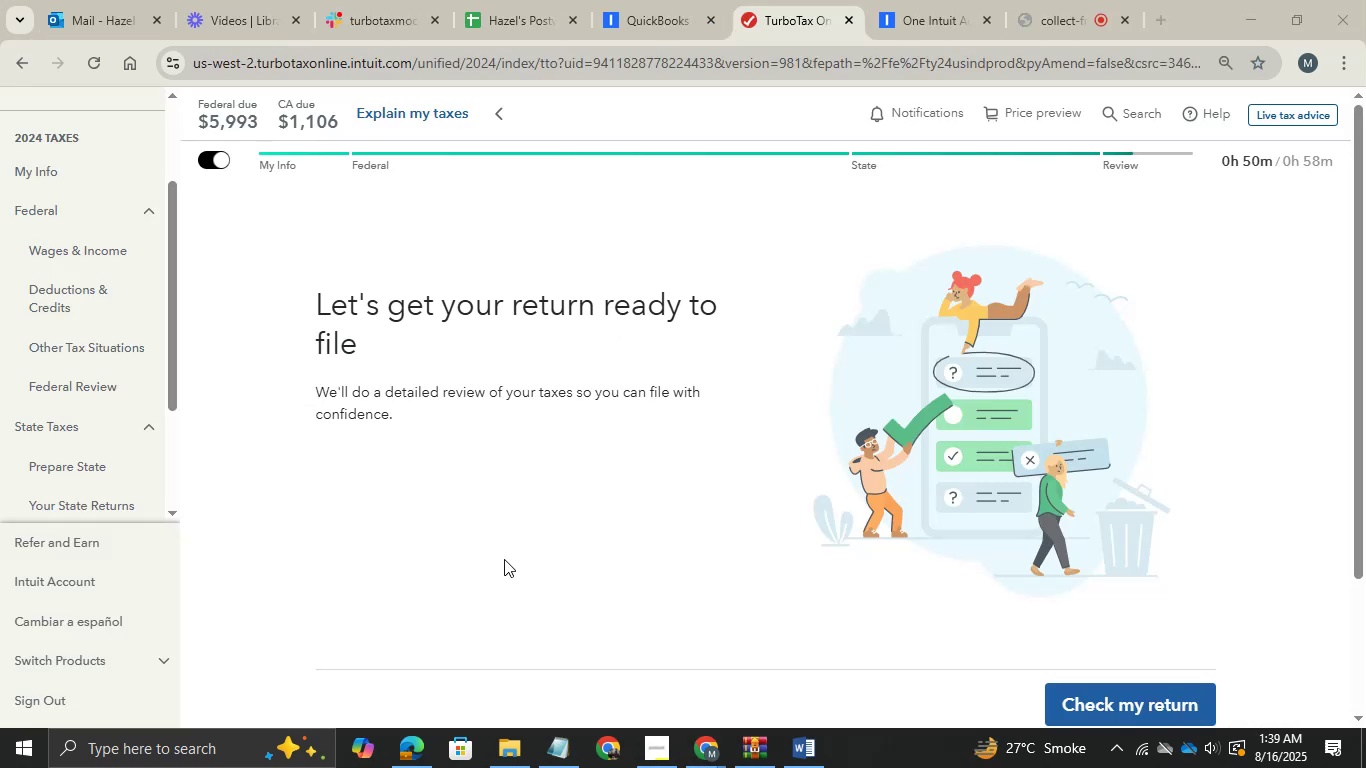 
key(Tab)
type(CA Die )
key(Backspace)
key(Backspace)
key(Backspace)
type(ue )
 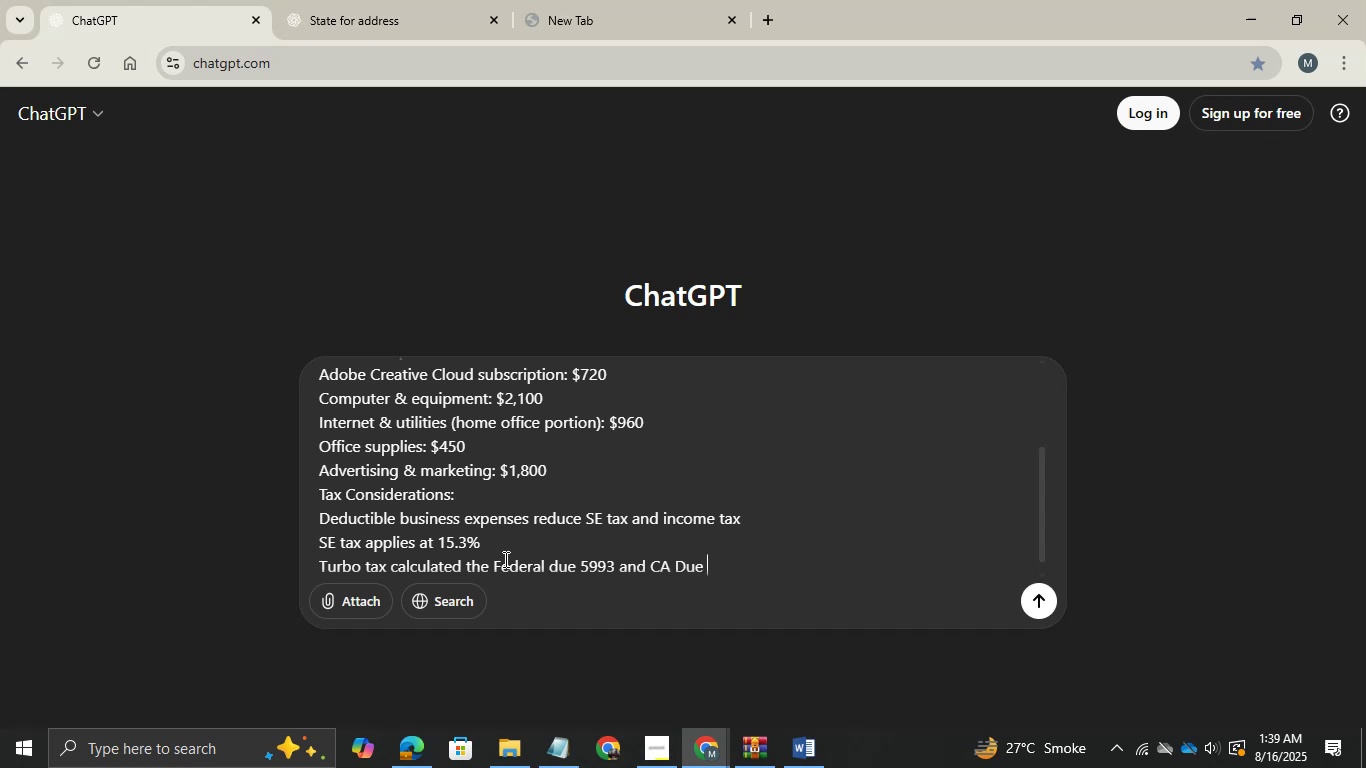 
key(Alt+AltLeft)
 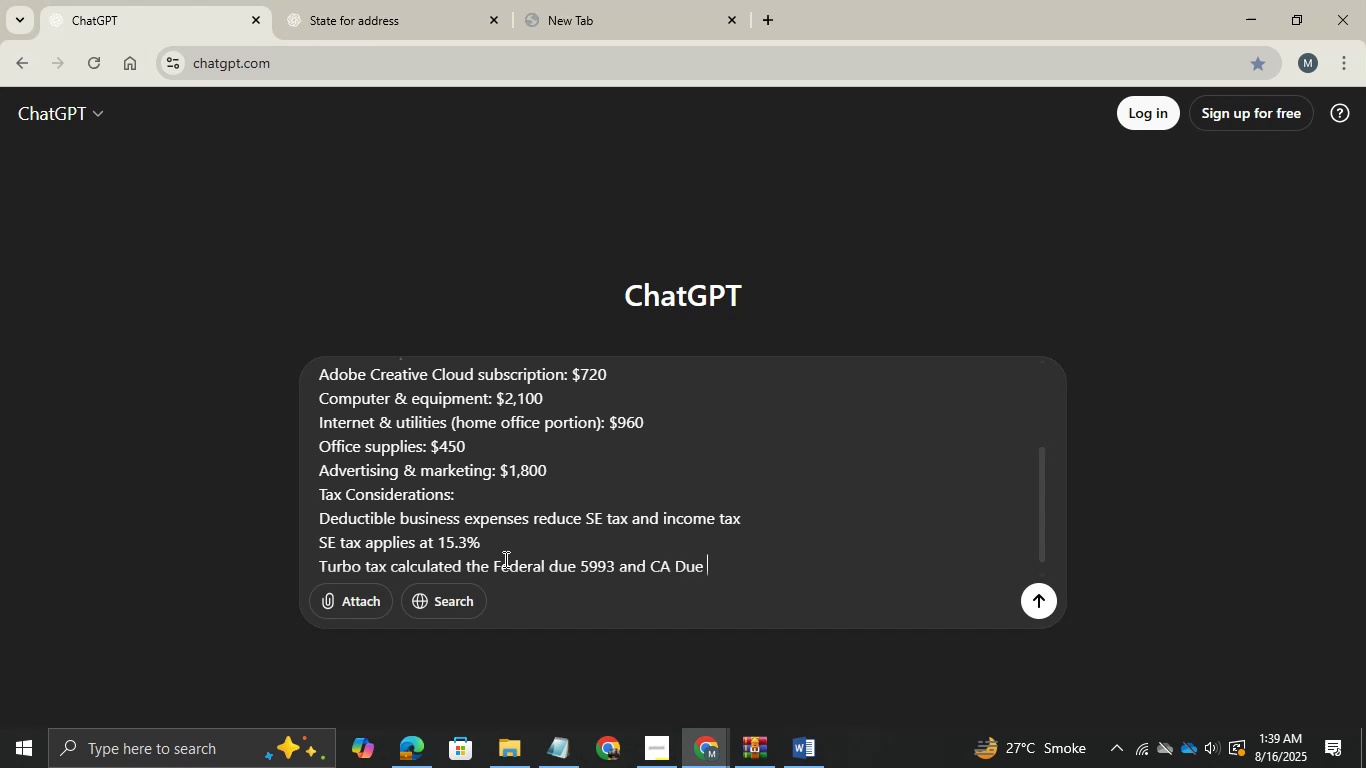 
key(Tab)
type(1106 )
 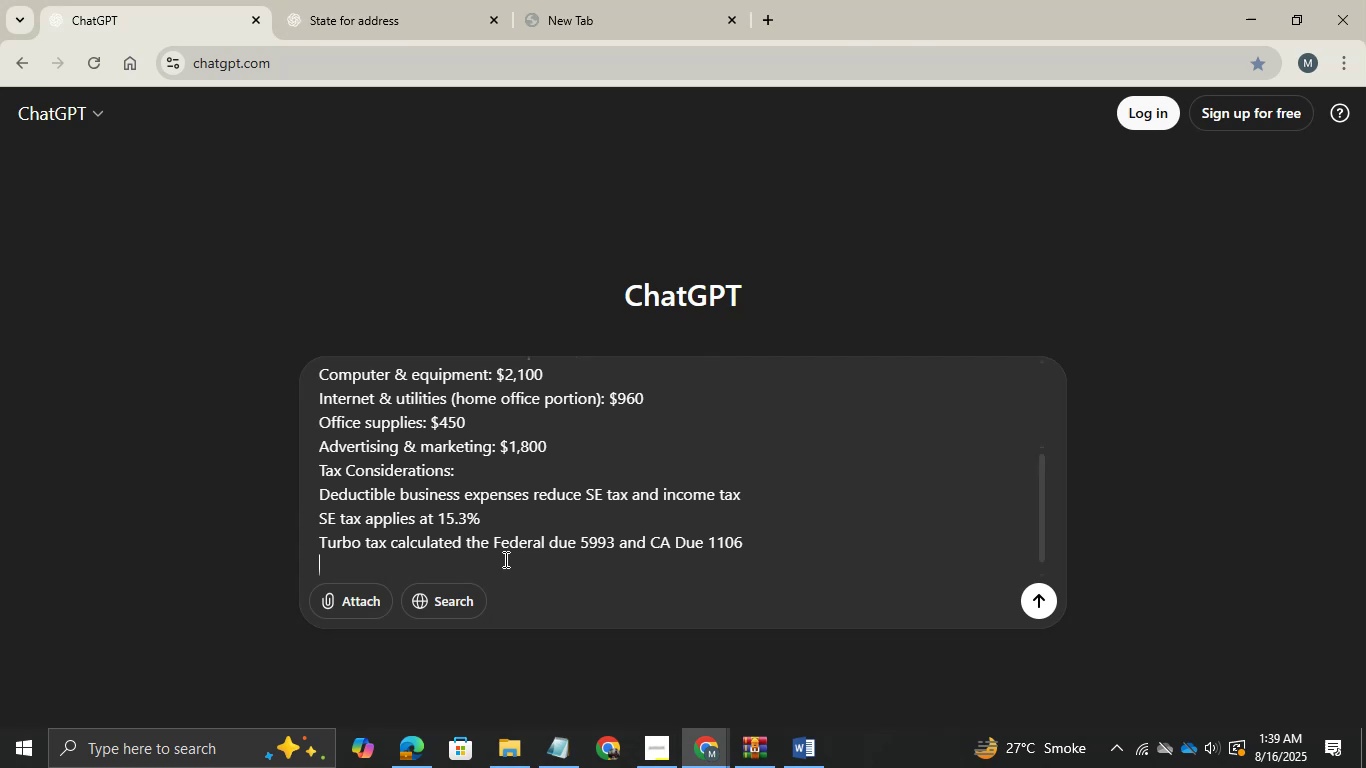 
hold_key(key=AltLeft, duration=0.71)
 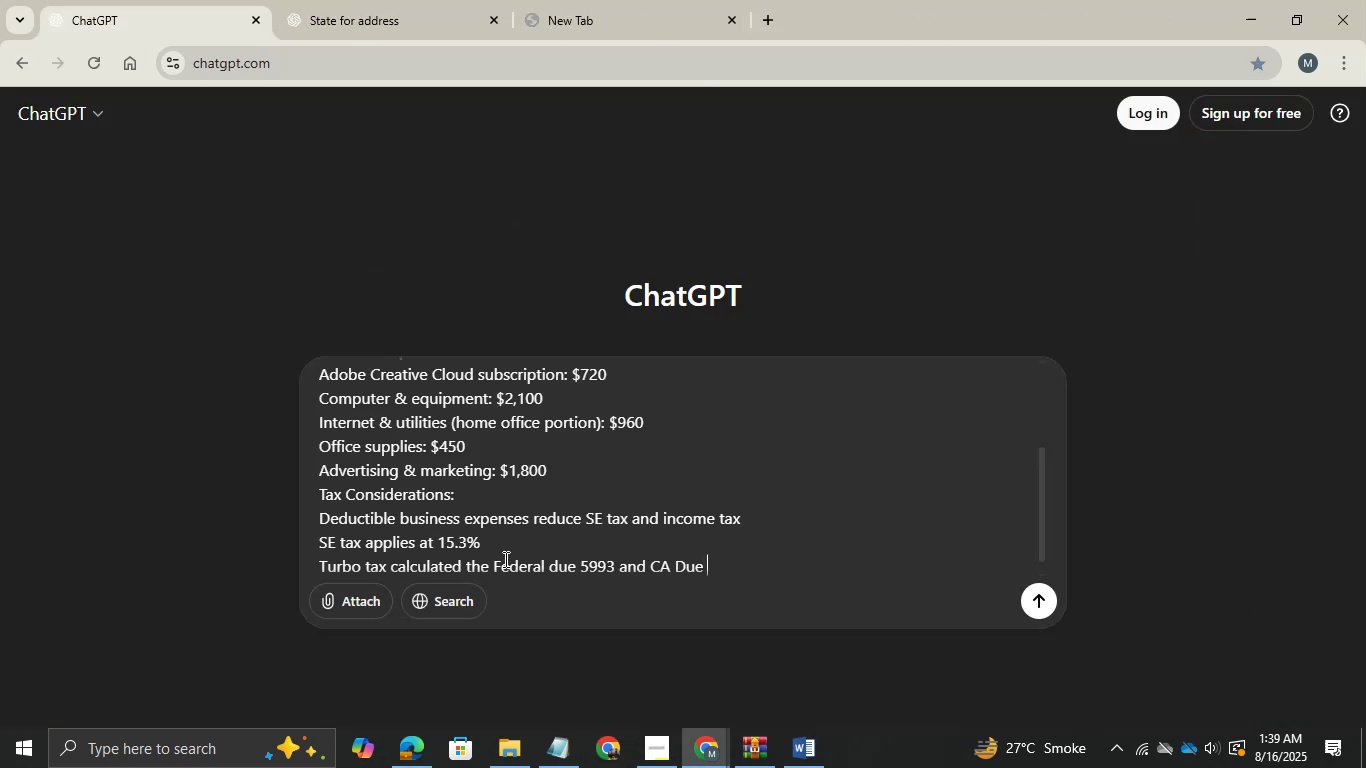 
key(Shift+Enter)
 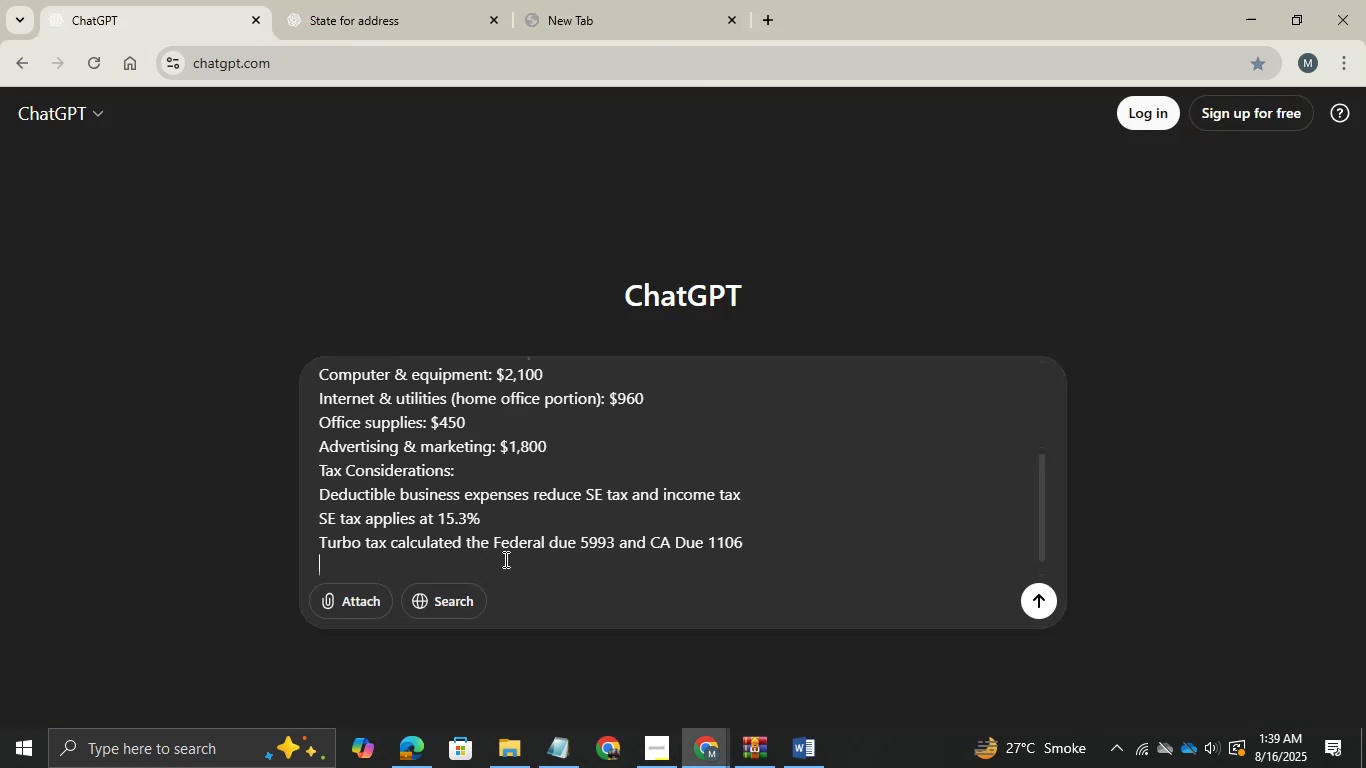 
type(dose these number are orrect)
key(Backspace)
key(Backspace)
key(Backspace)
key(Backspace)
key(Backspace)
key(Backspace)
type(correct)
 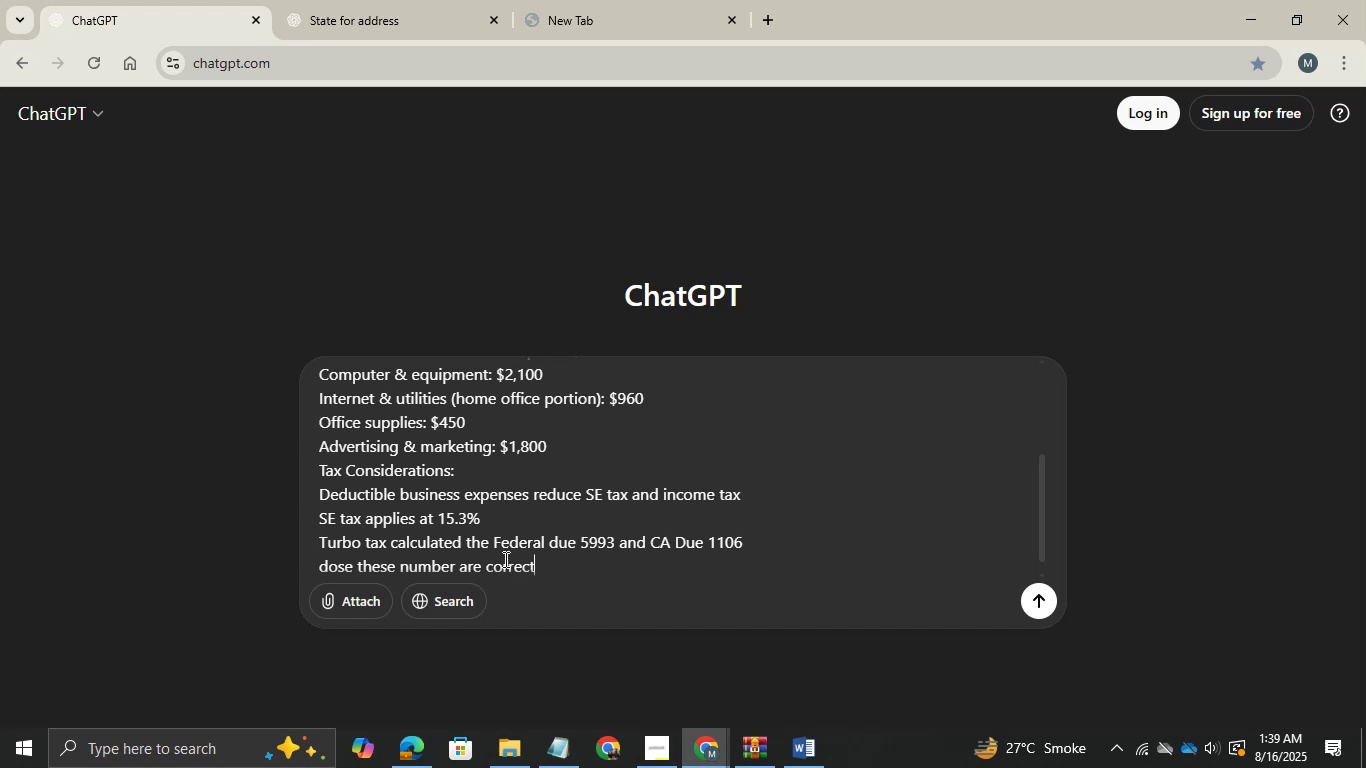 
key(Enter)
 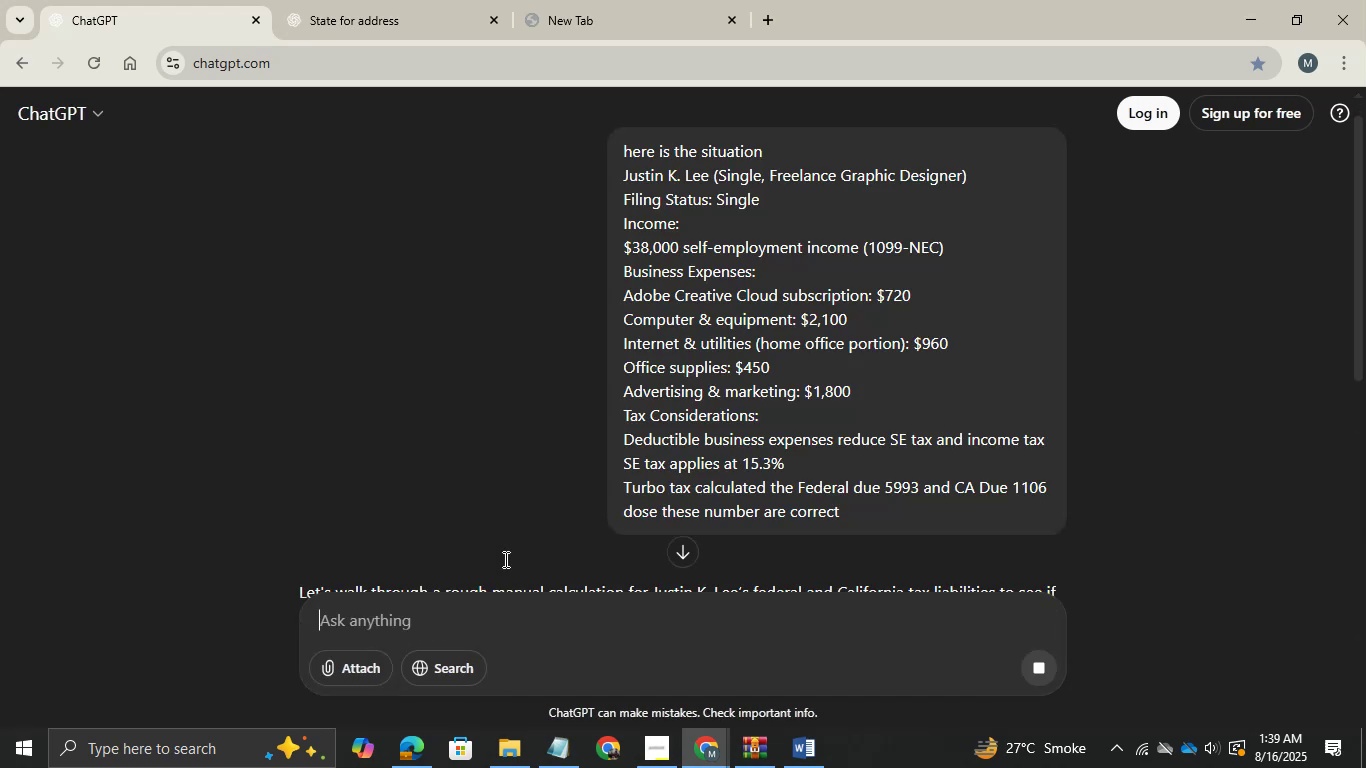 
scroll: coordinate [504, 559], scroll_direction: down, amount: 7.0
 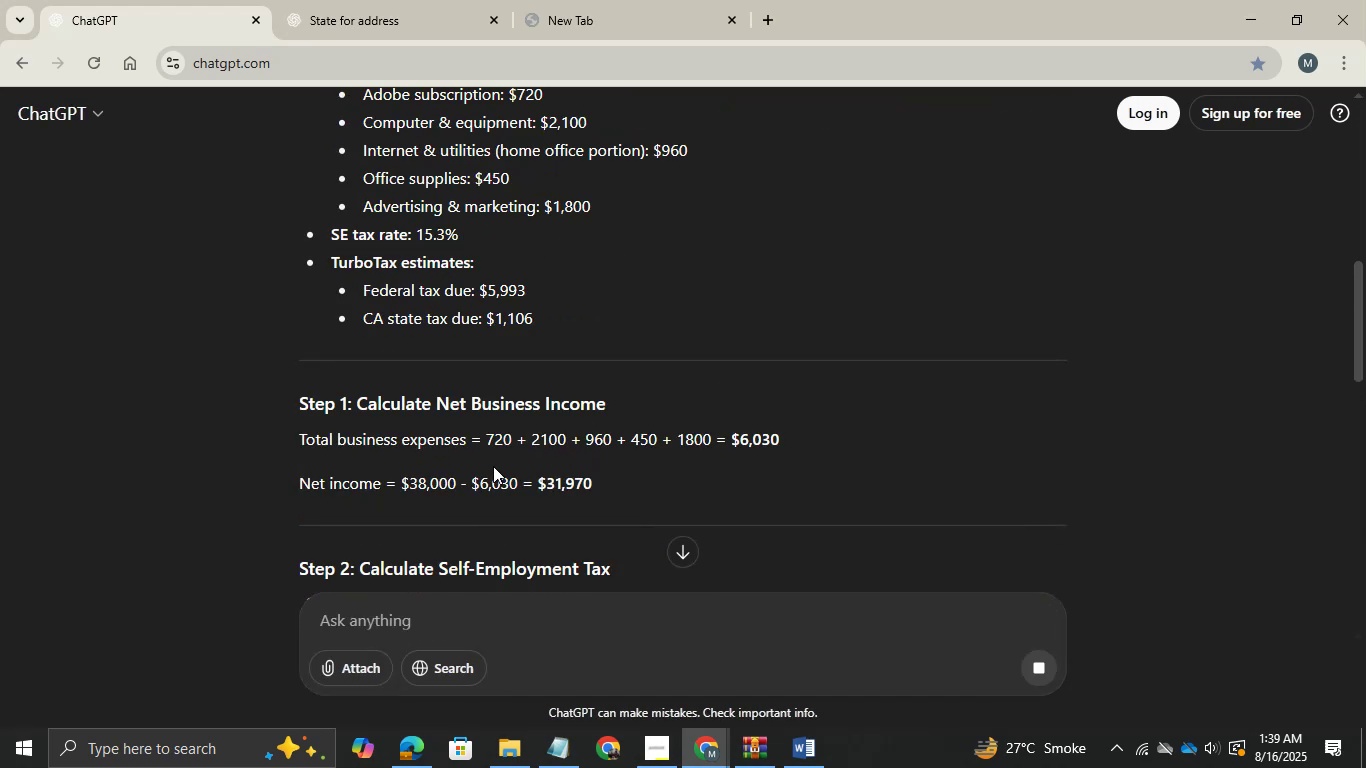 
right_click([499, 456])
 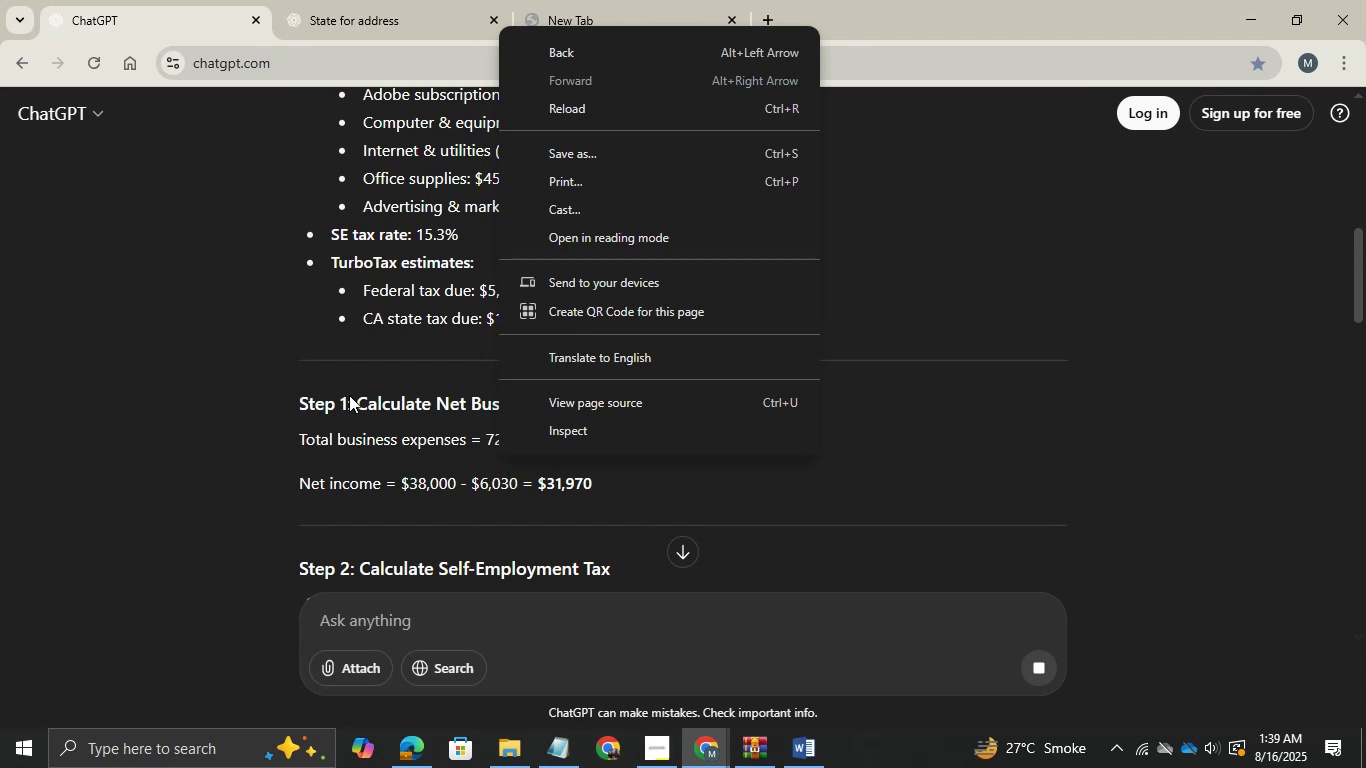 
left_click([349, 395])
 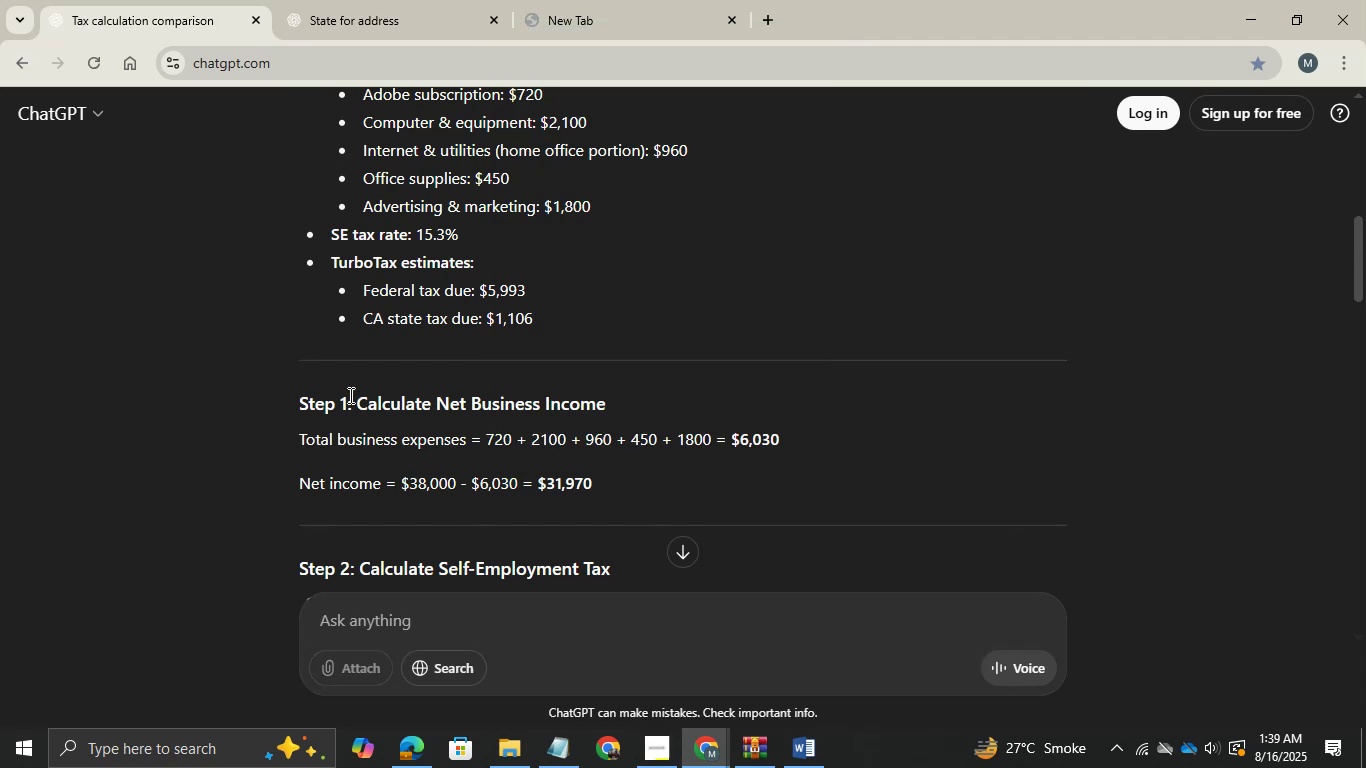 
wait(6.41)
 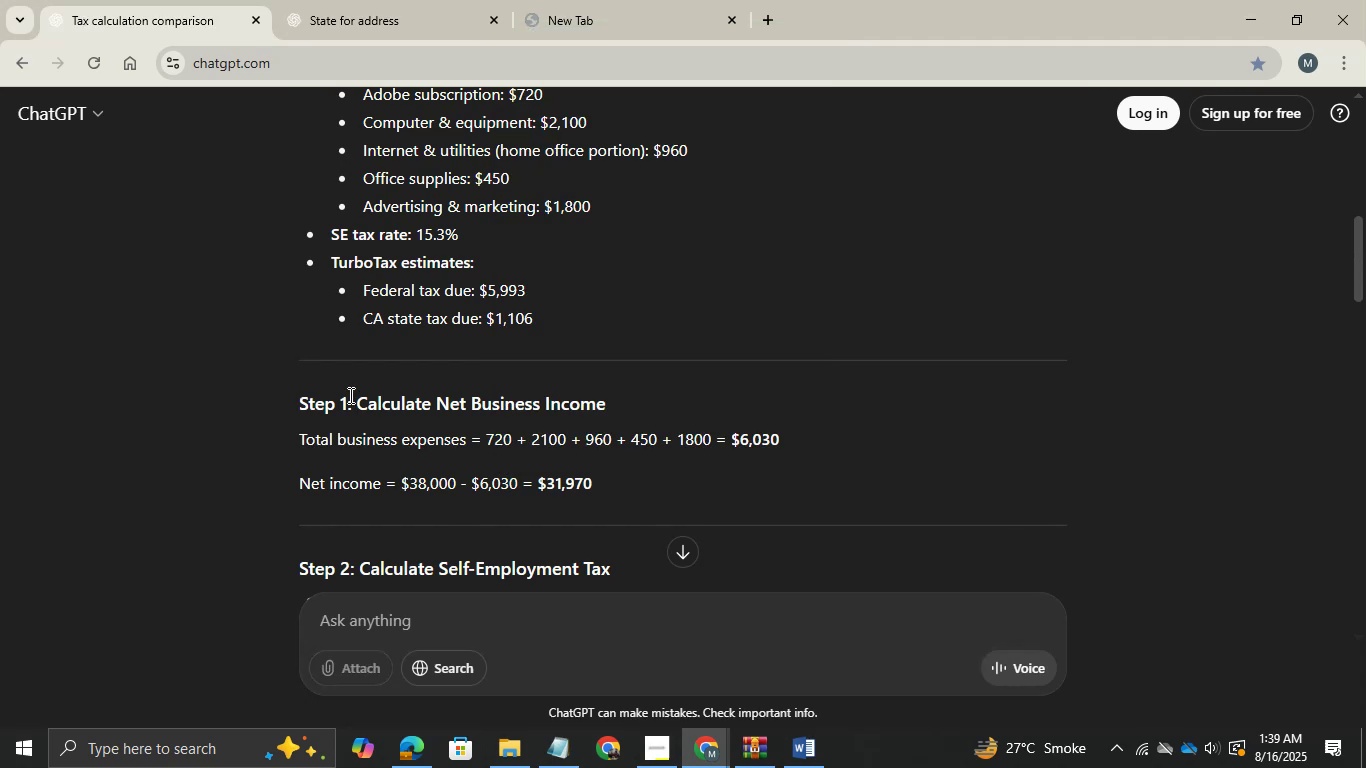 
scroll: coordinate [349, 395], scroll_direction: down, amount: 4.0
 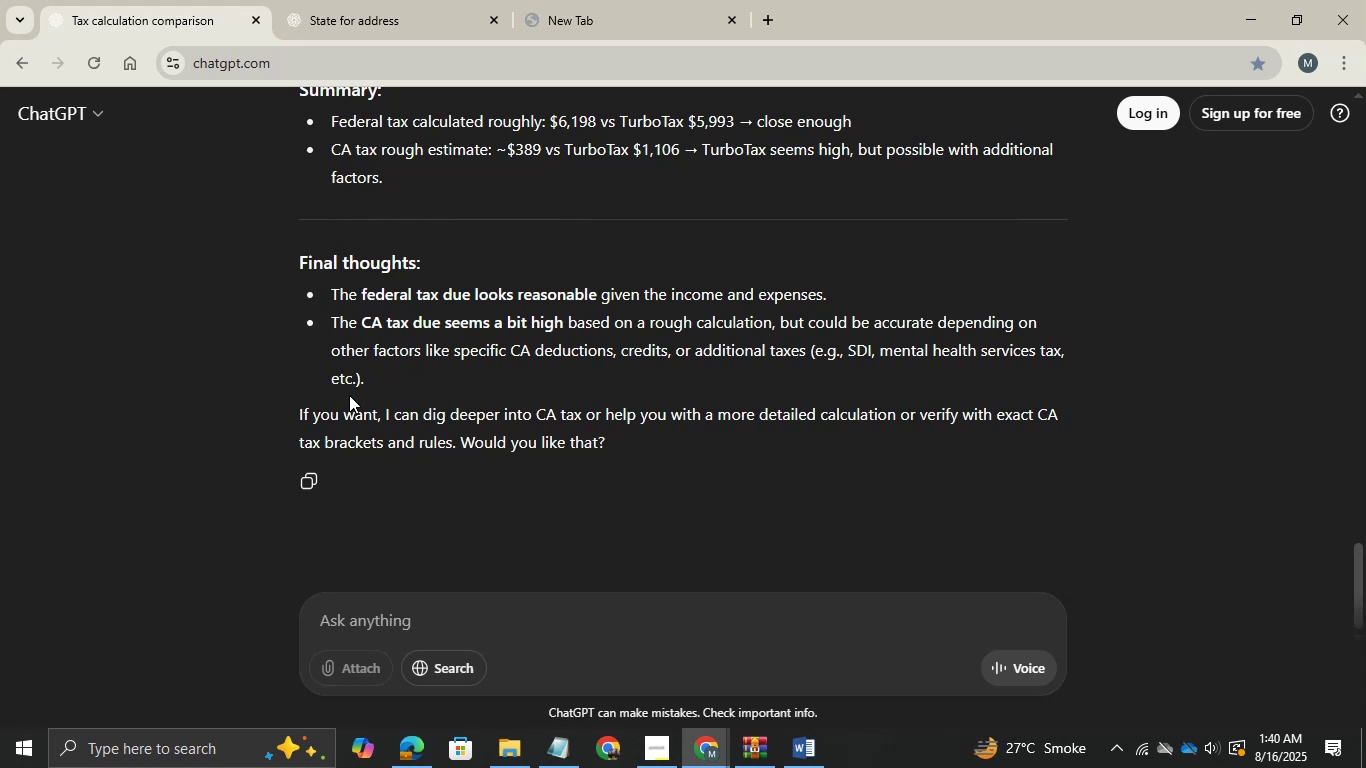 
wait(17.4)
 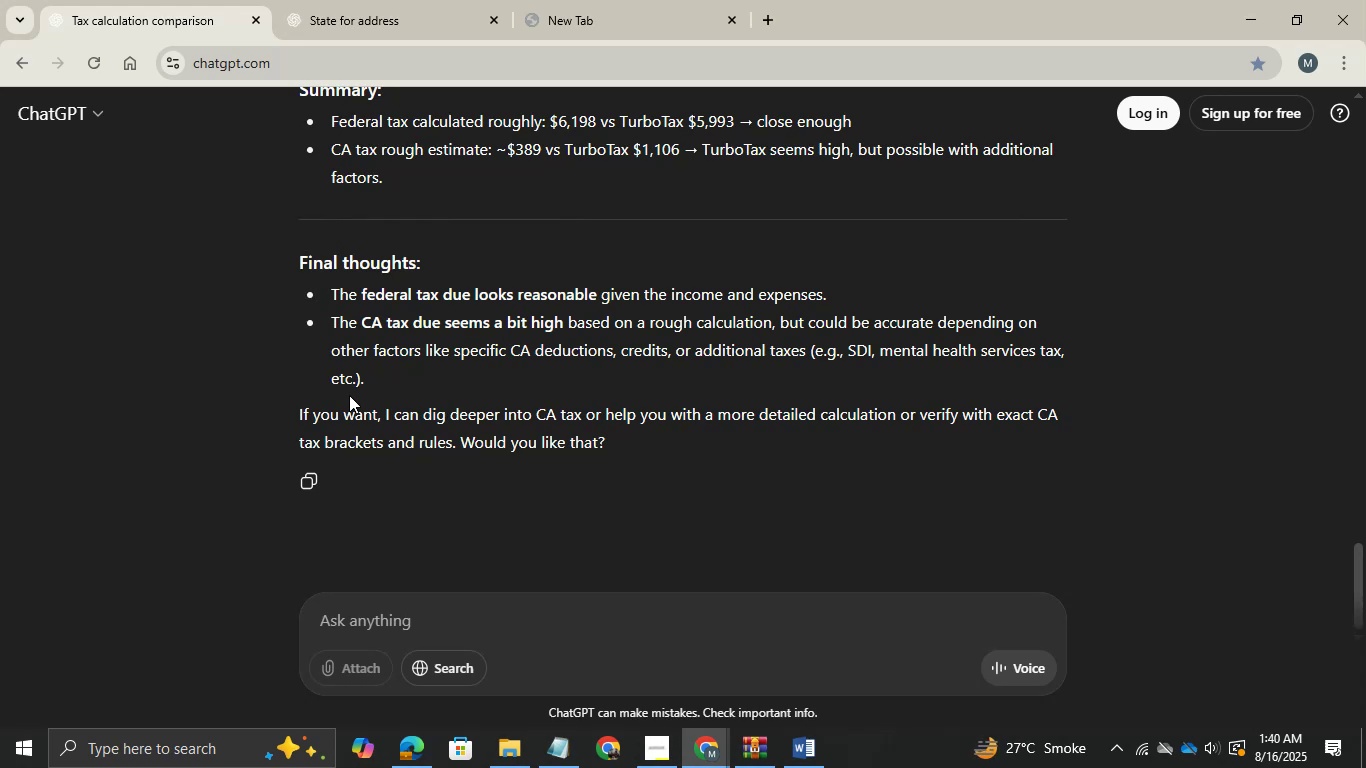 
left_click([349, 395])
 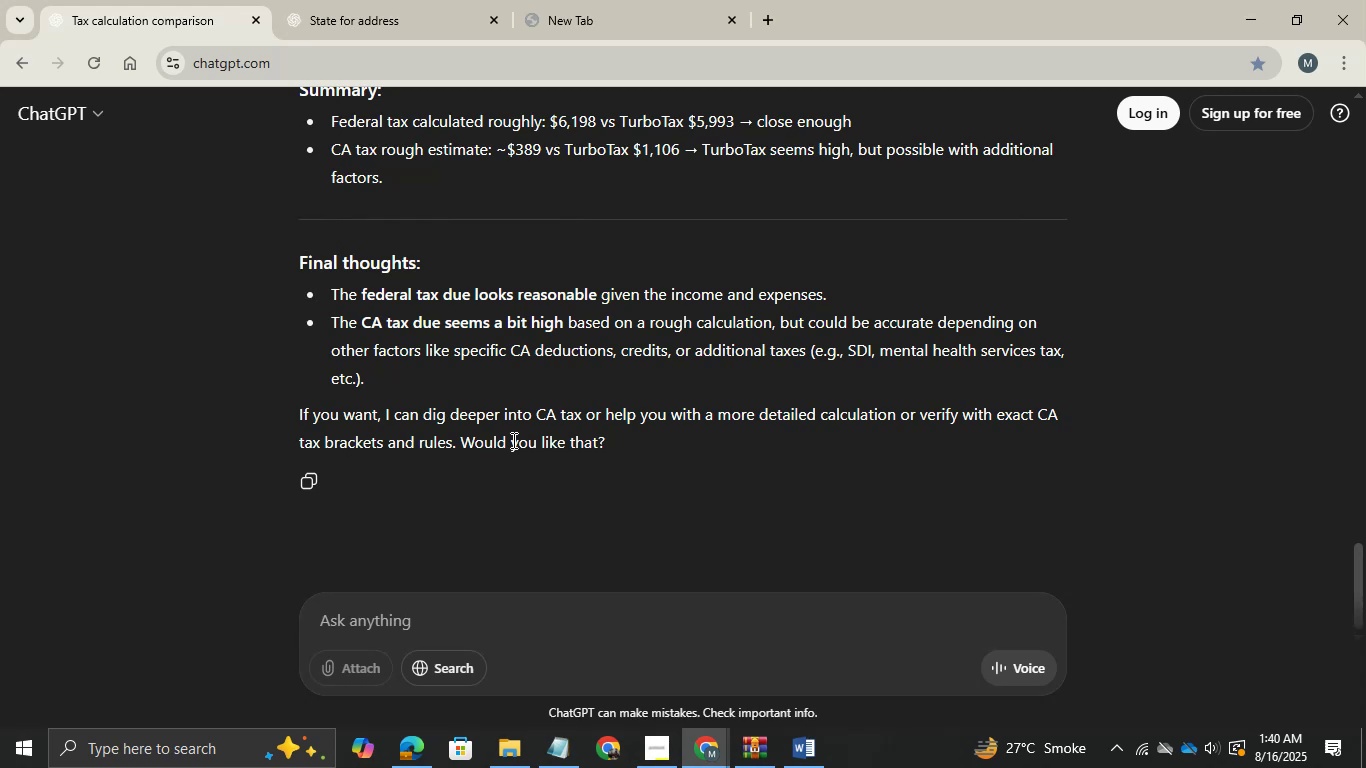 
wait(21.99)
 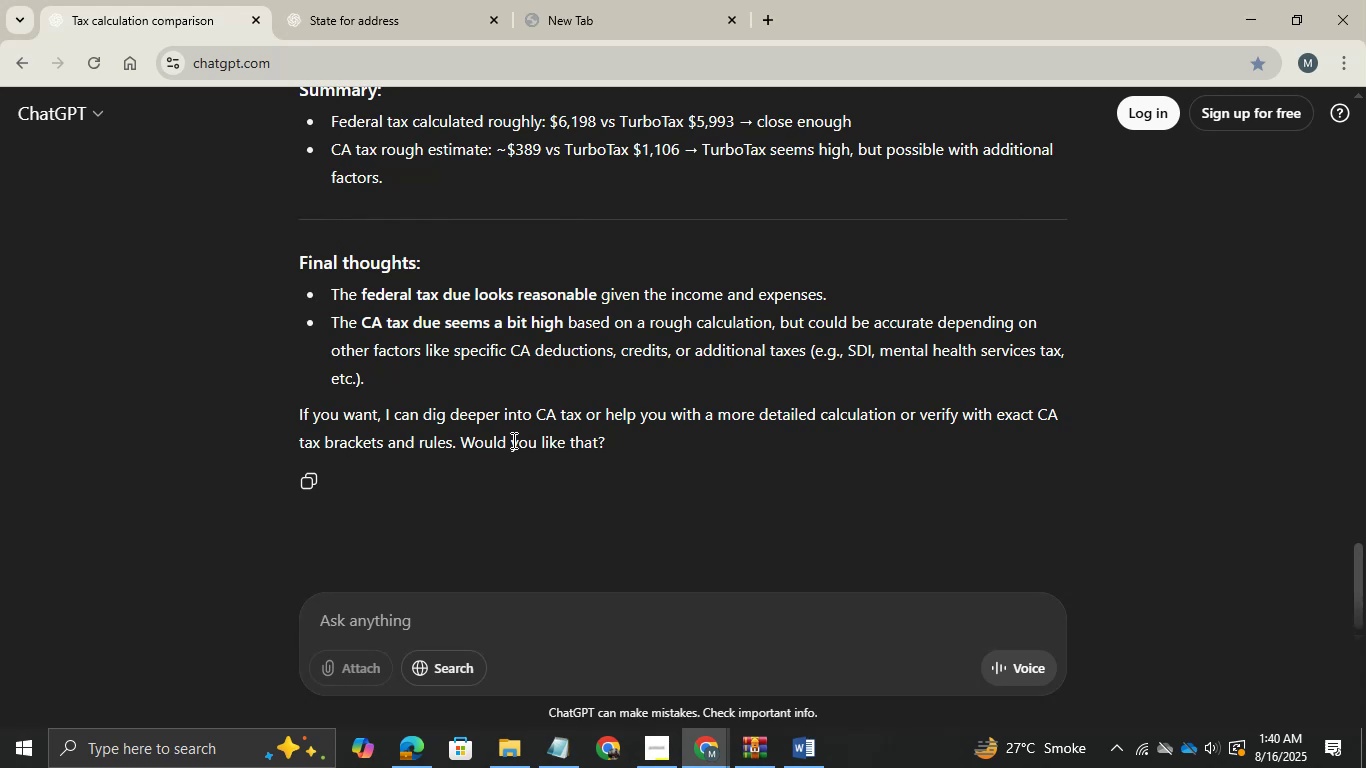 
left_click([1248, 7])
 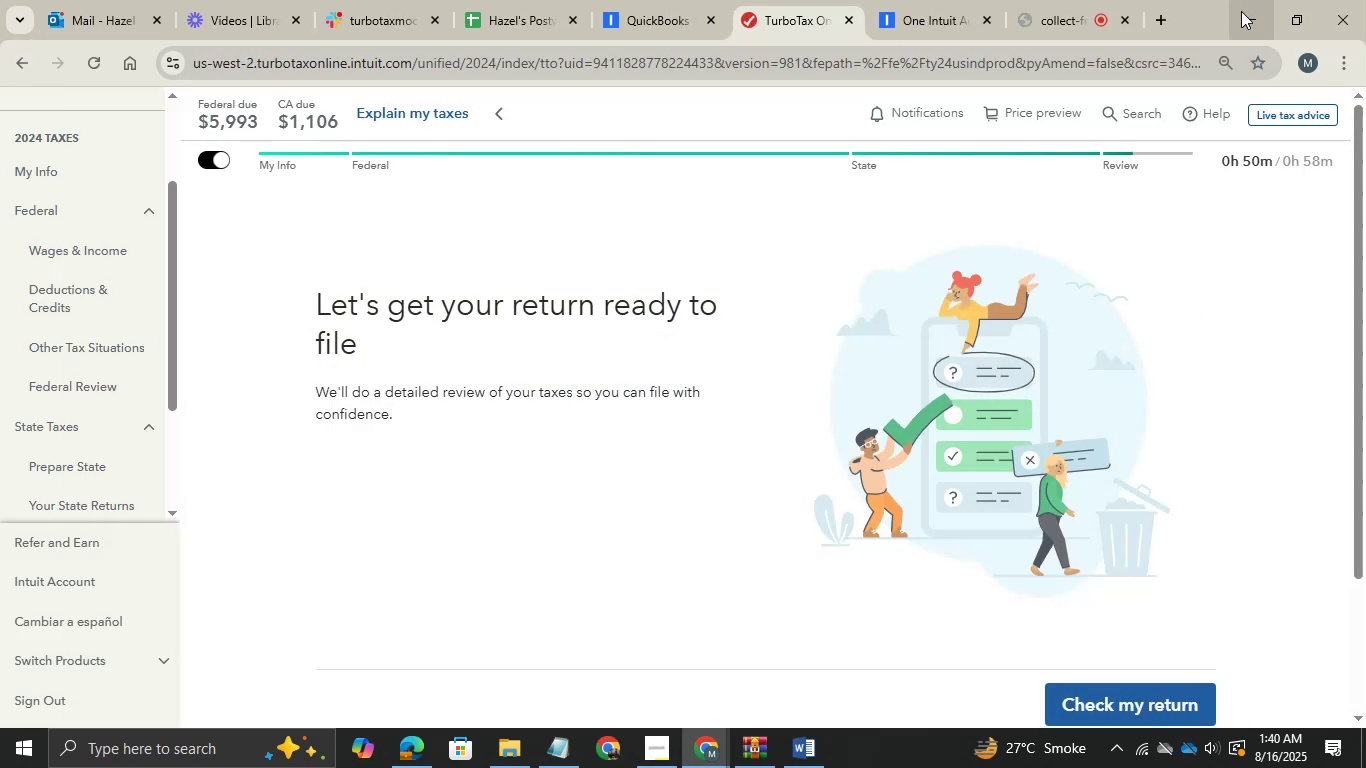 
scroll: coordinate [933, 494], scroll_direction: down, amount: 2.0
 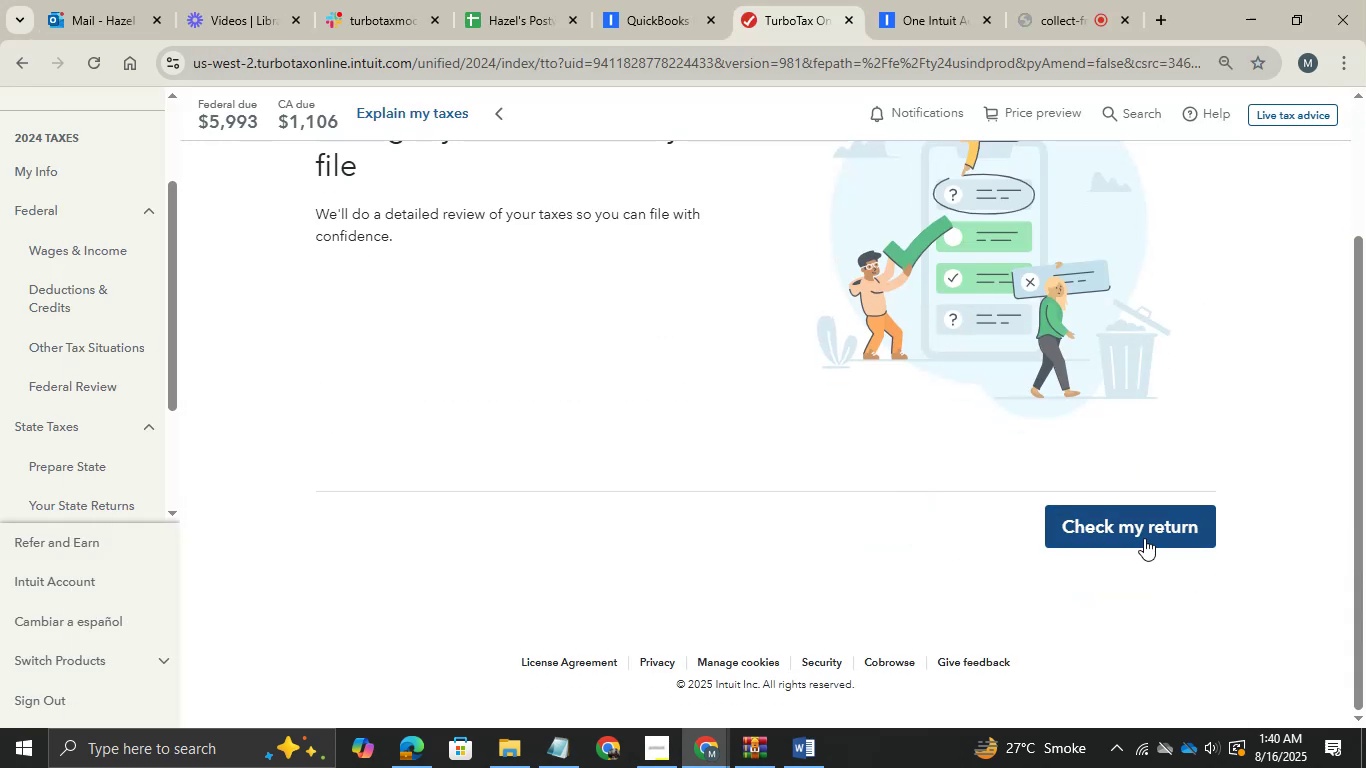 
left_click([1122, 510])
 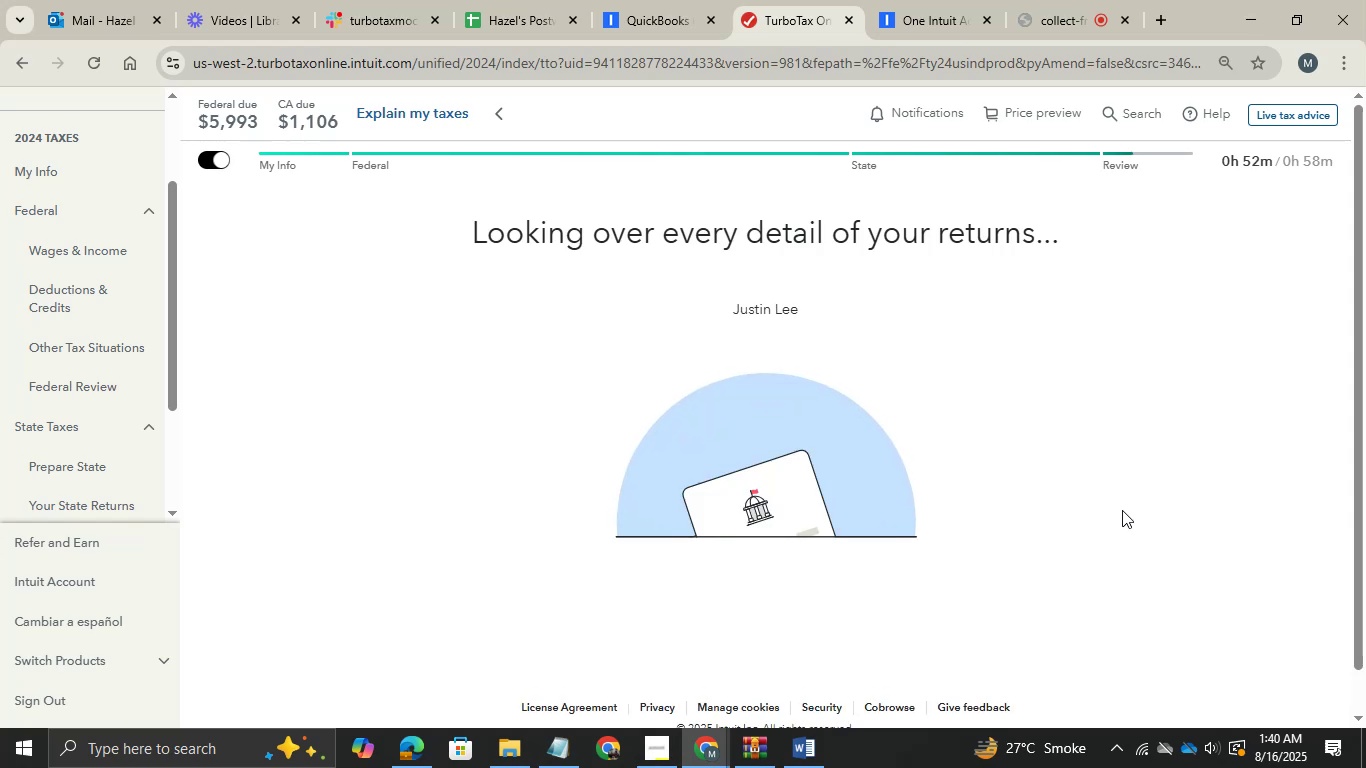 
wait(8.1)
 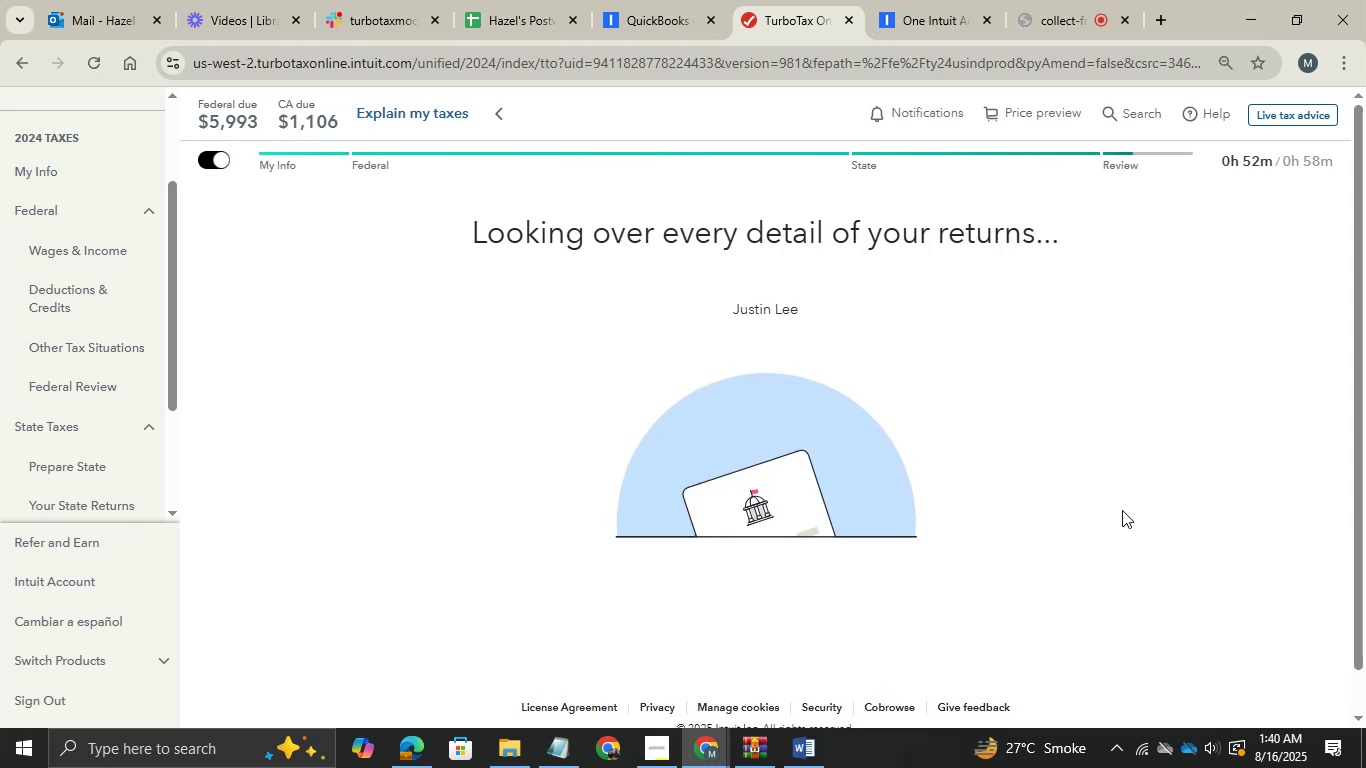 
left_click([616, 741])
 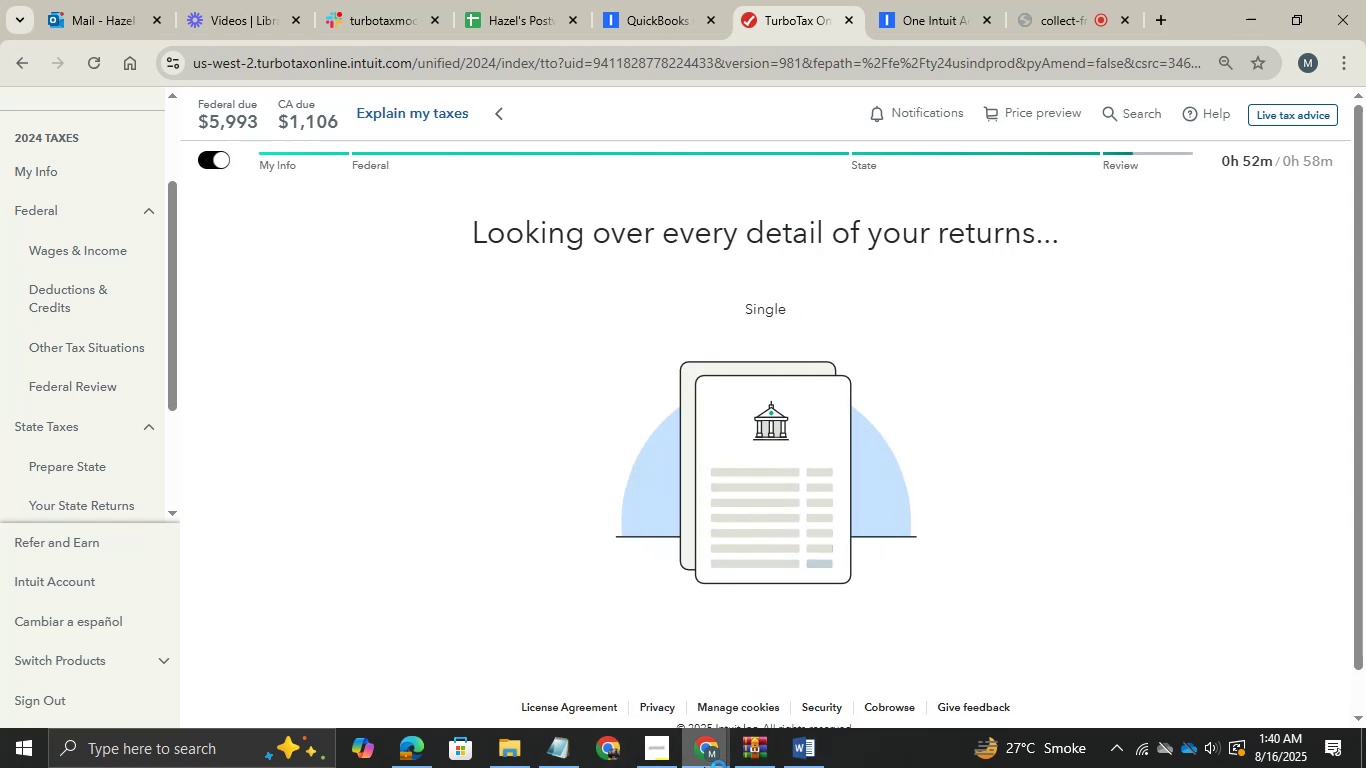 
left_click([702, 762])
 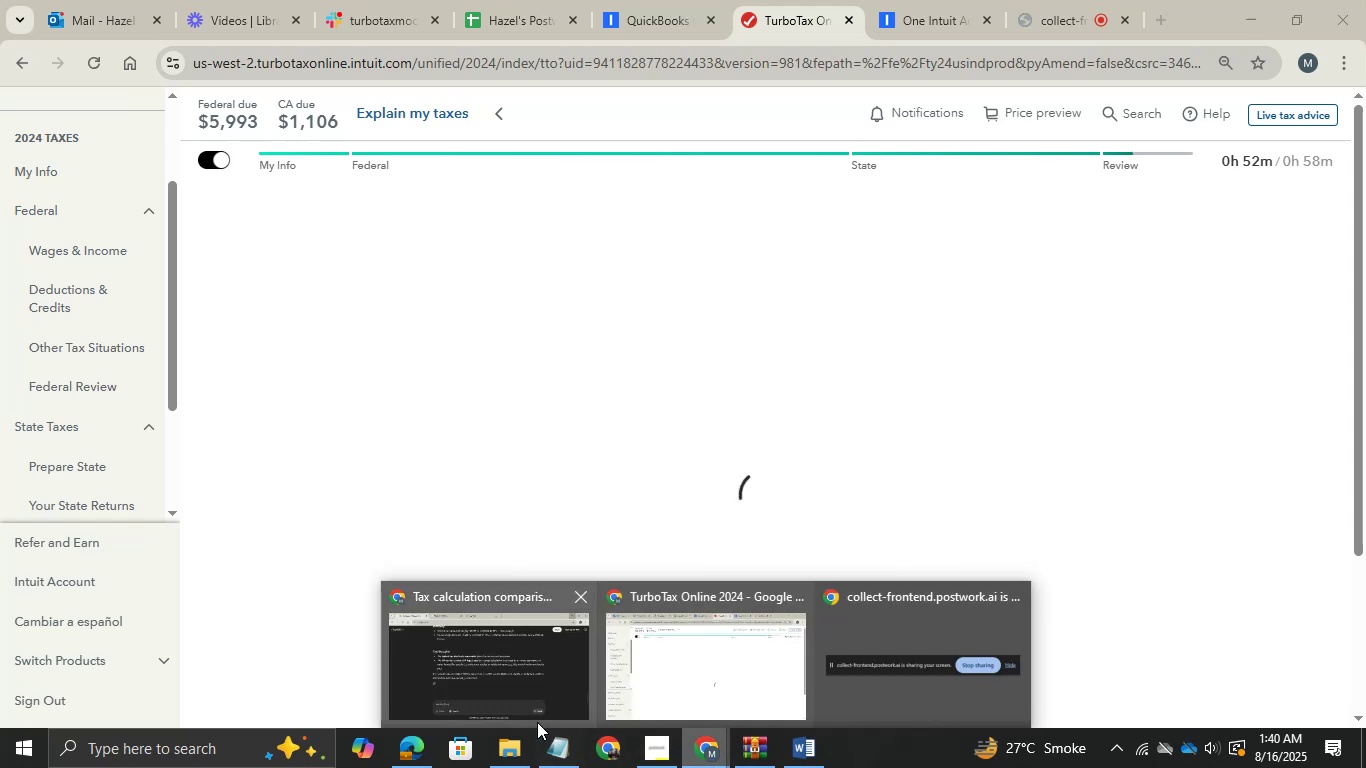 
left_click([537, 722])
 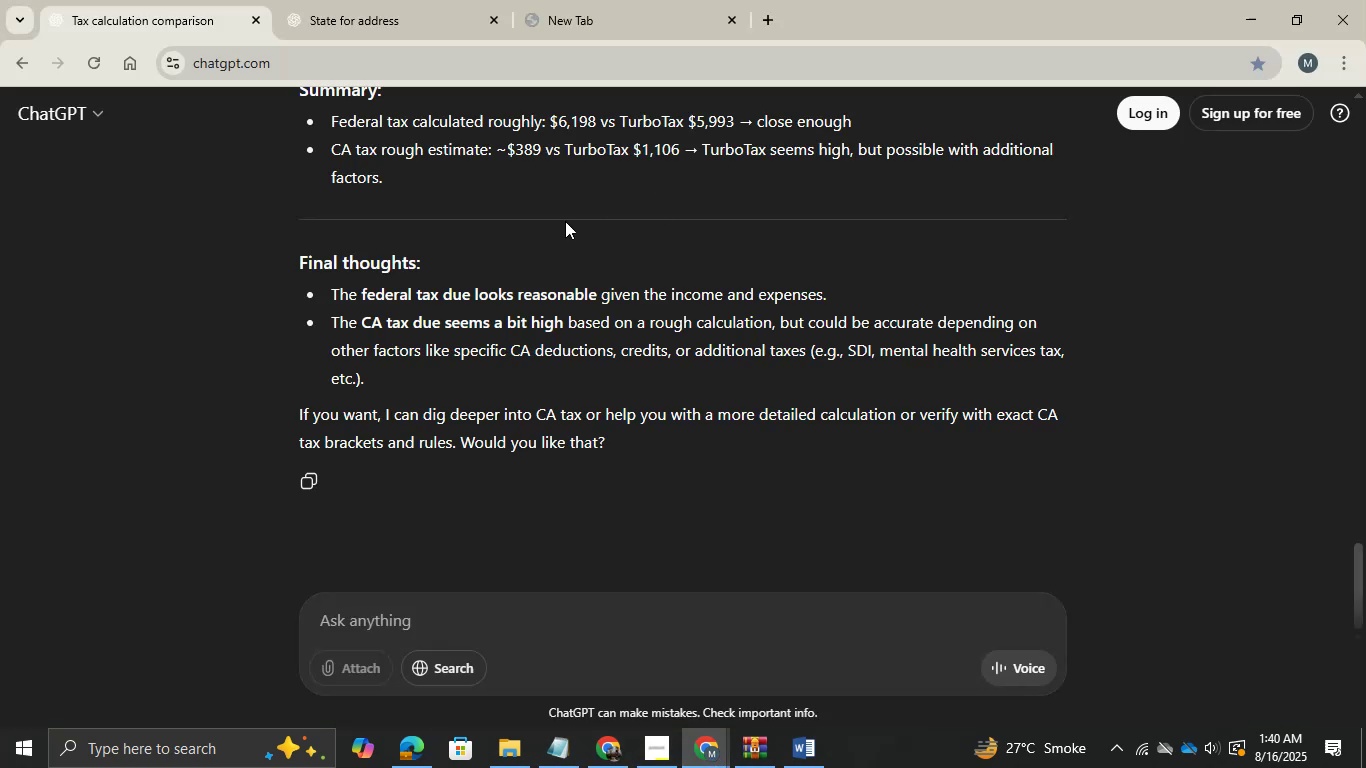 
scroll: coordinate [549, 422], scroll_direction: up, amount: 42.0
 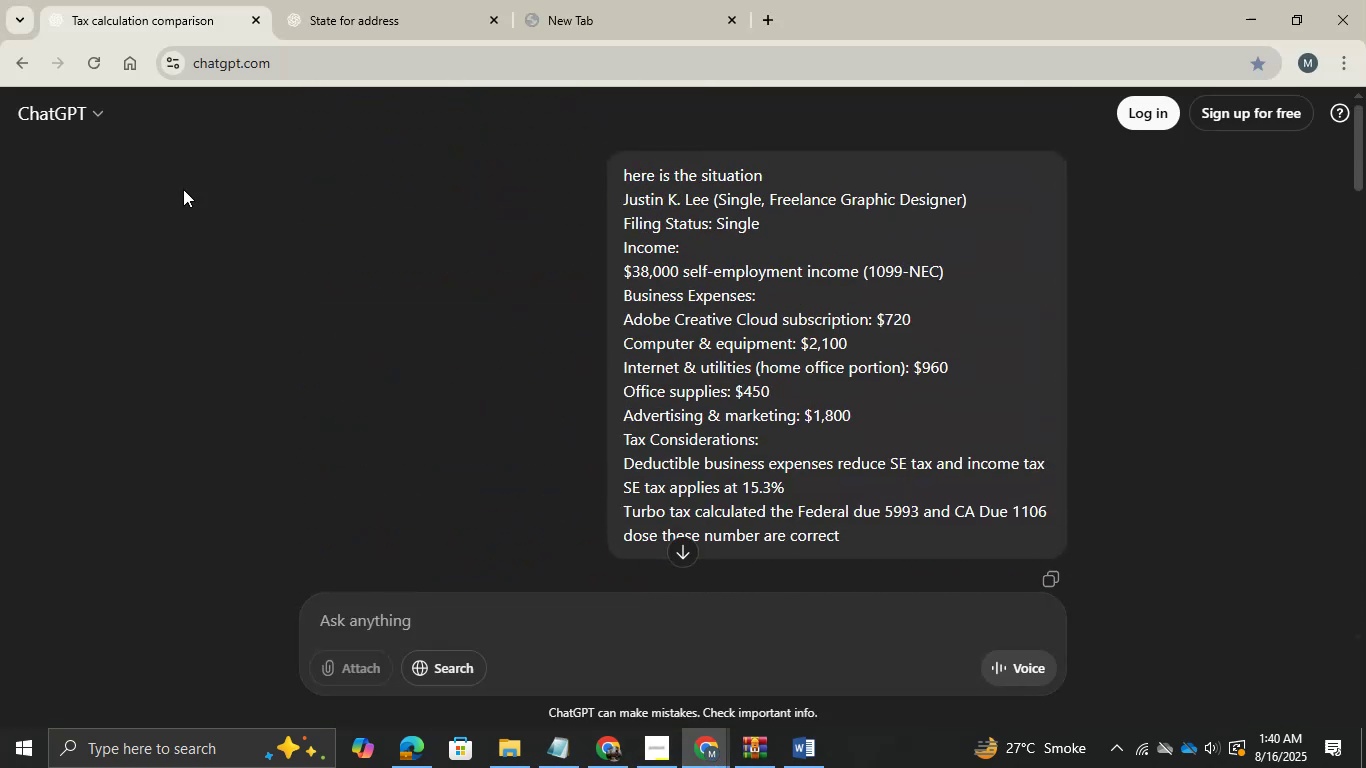 
wait(5.19)
 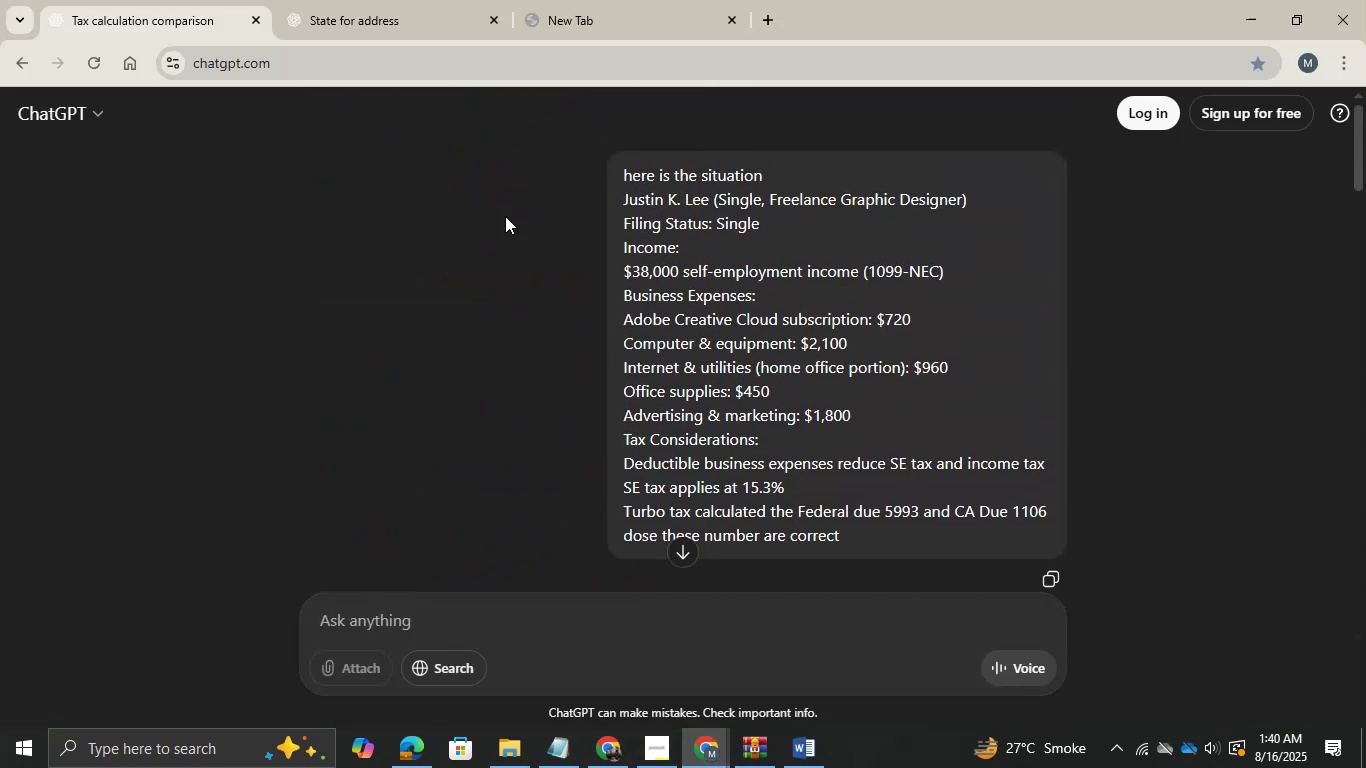 
left_click([94, 75])
 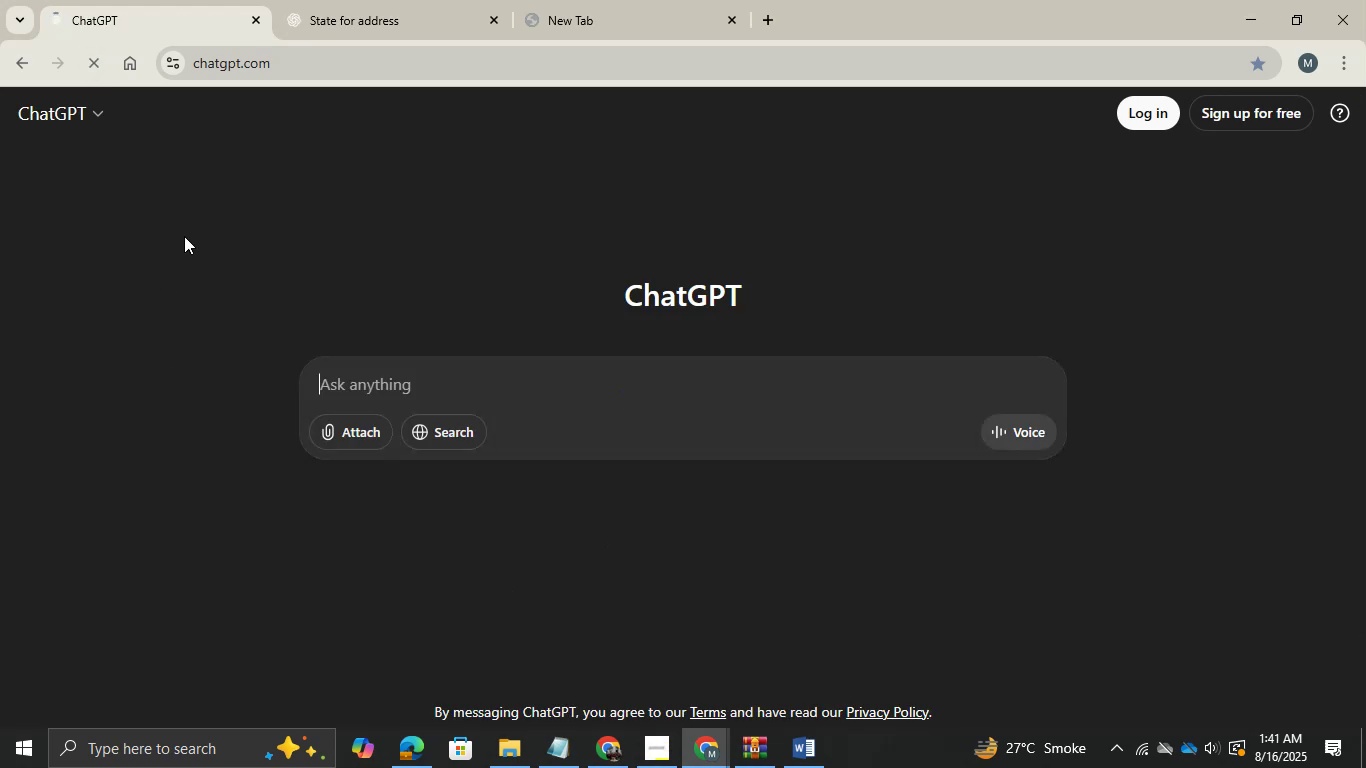 
type(here is the st)
key(Backspace)
type(ituation )
 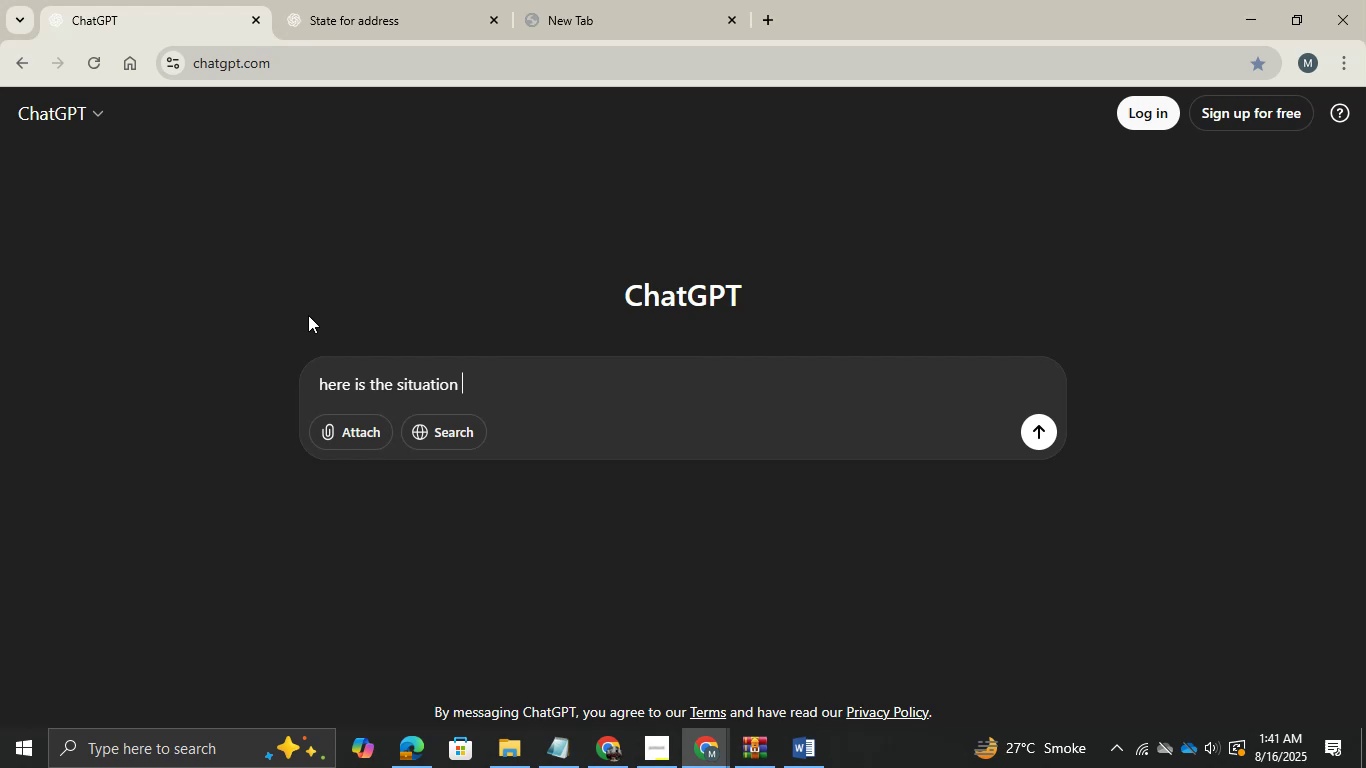 
key(Shift+Enter)
 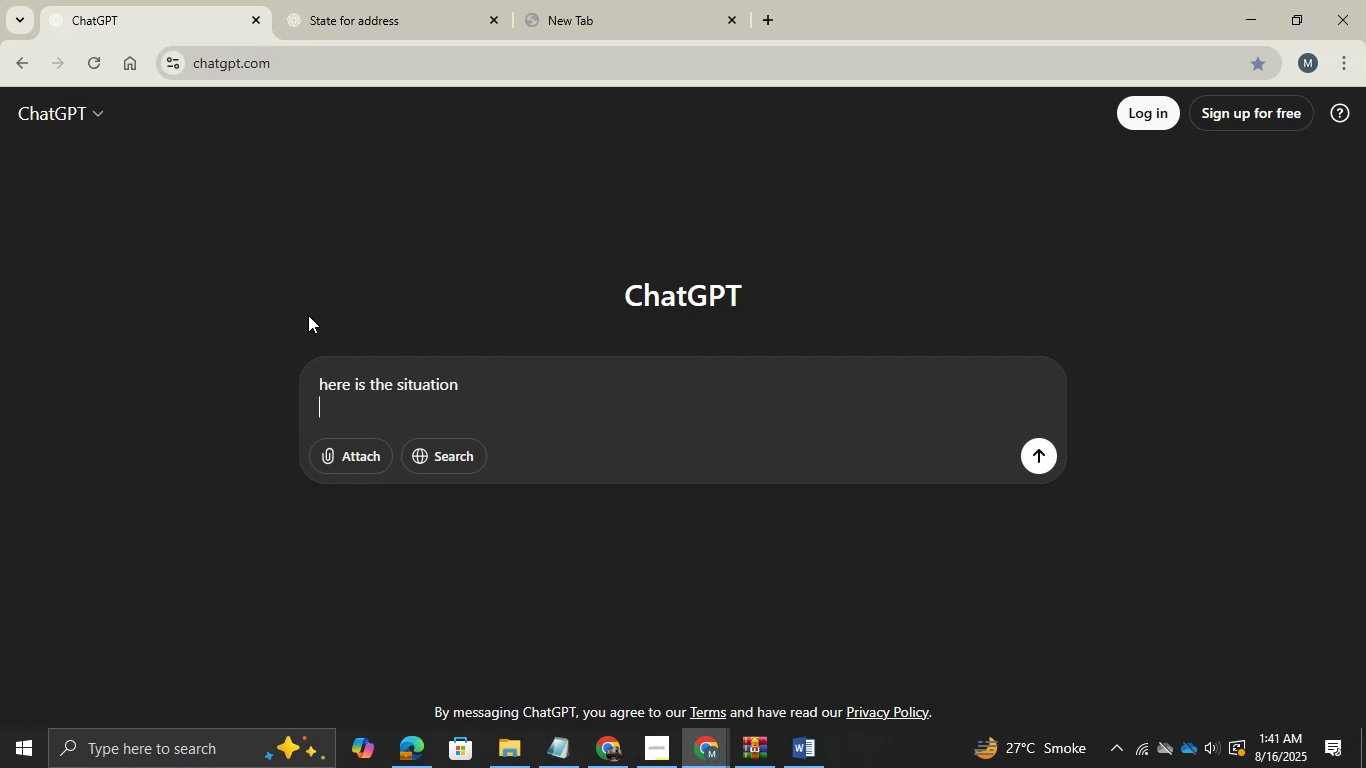 
key(Control+V)
 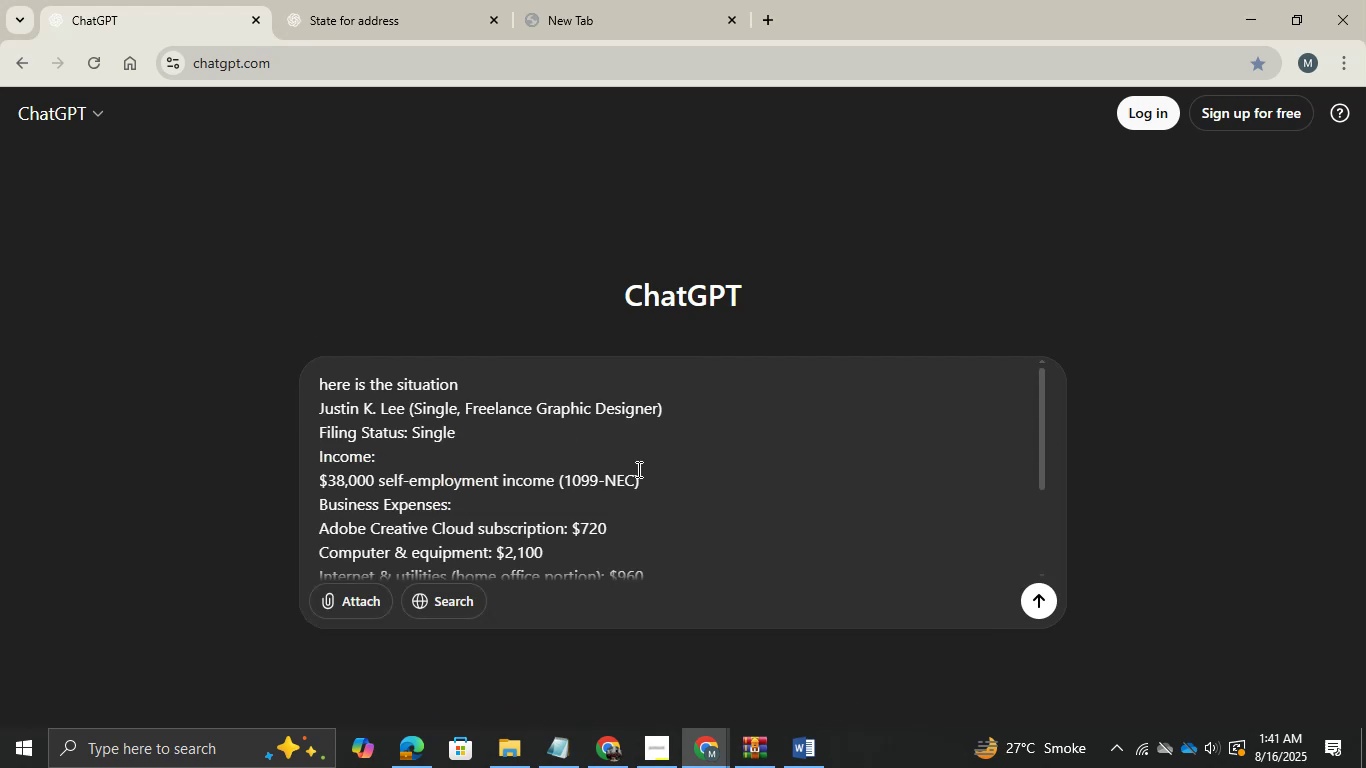 
scroll: coordinate [825, 563], scroll_direction: down, amount: 7.0
 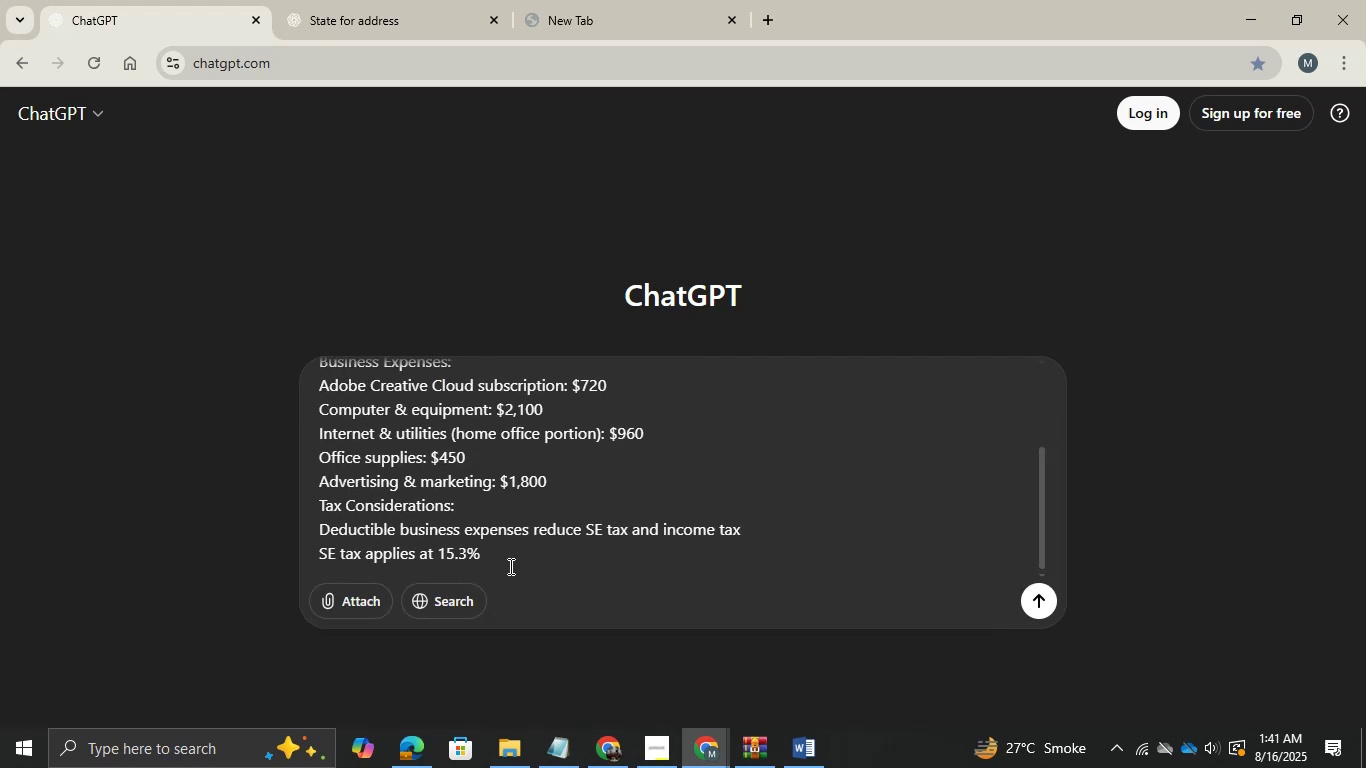 
left_click([510, 565])
 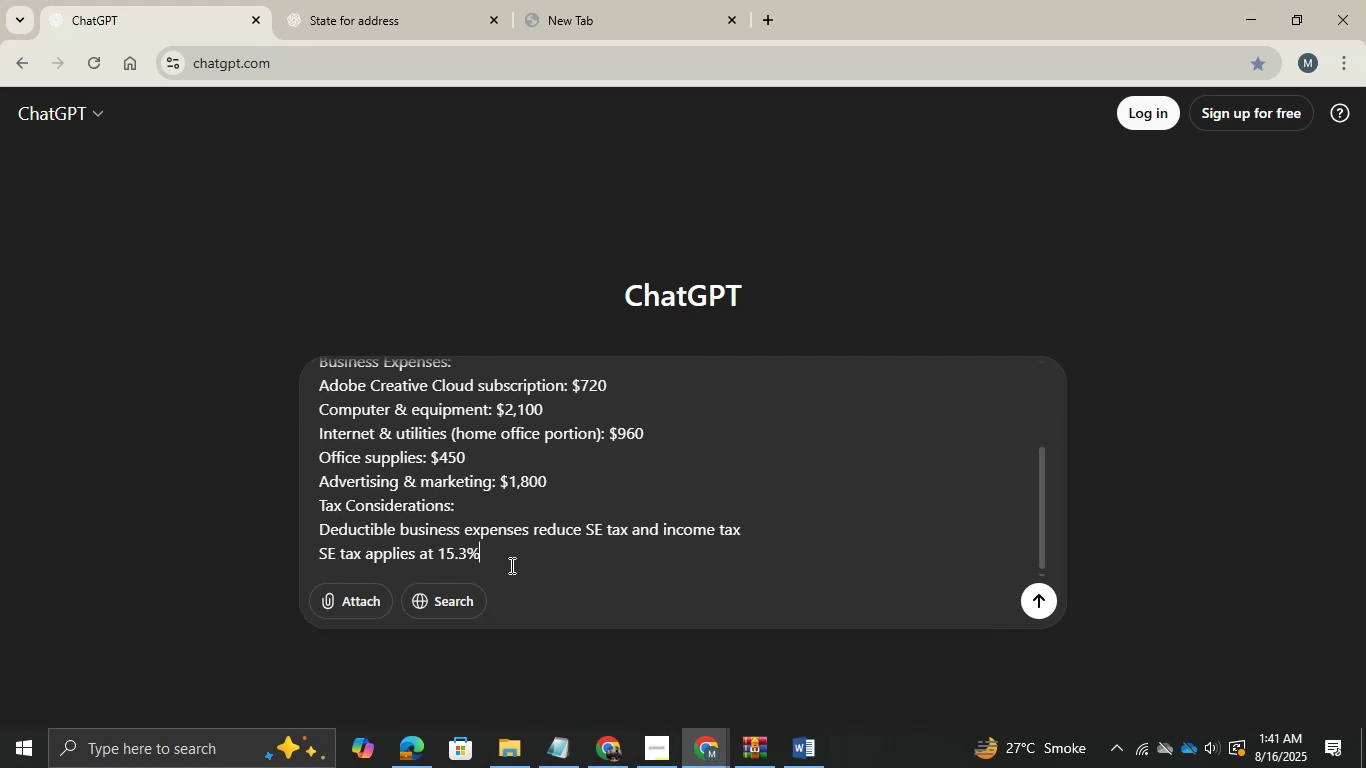 
key(Shift+ShiftRight)
 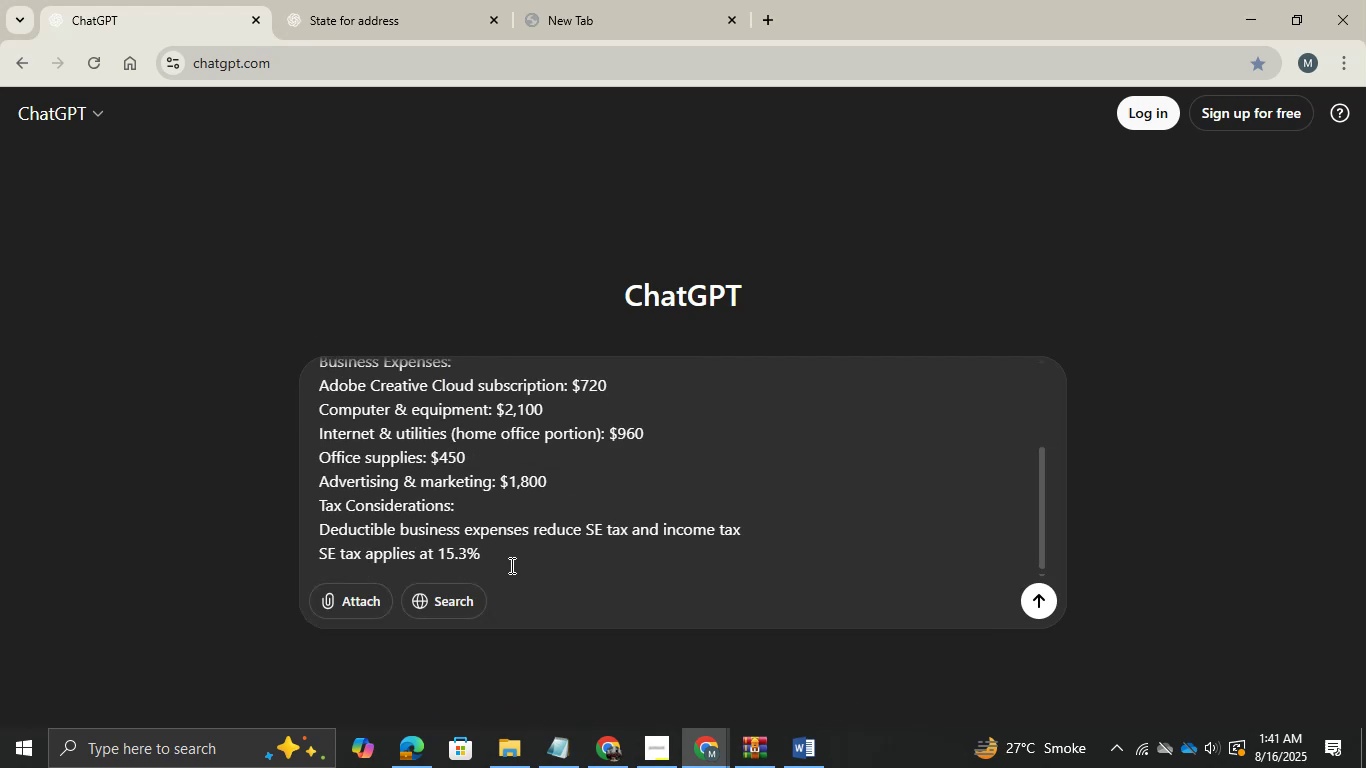 
key(Shift+Enter)
 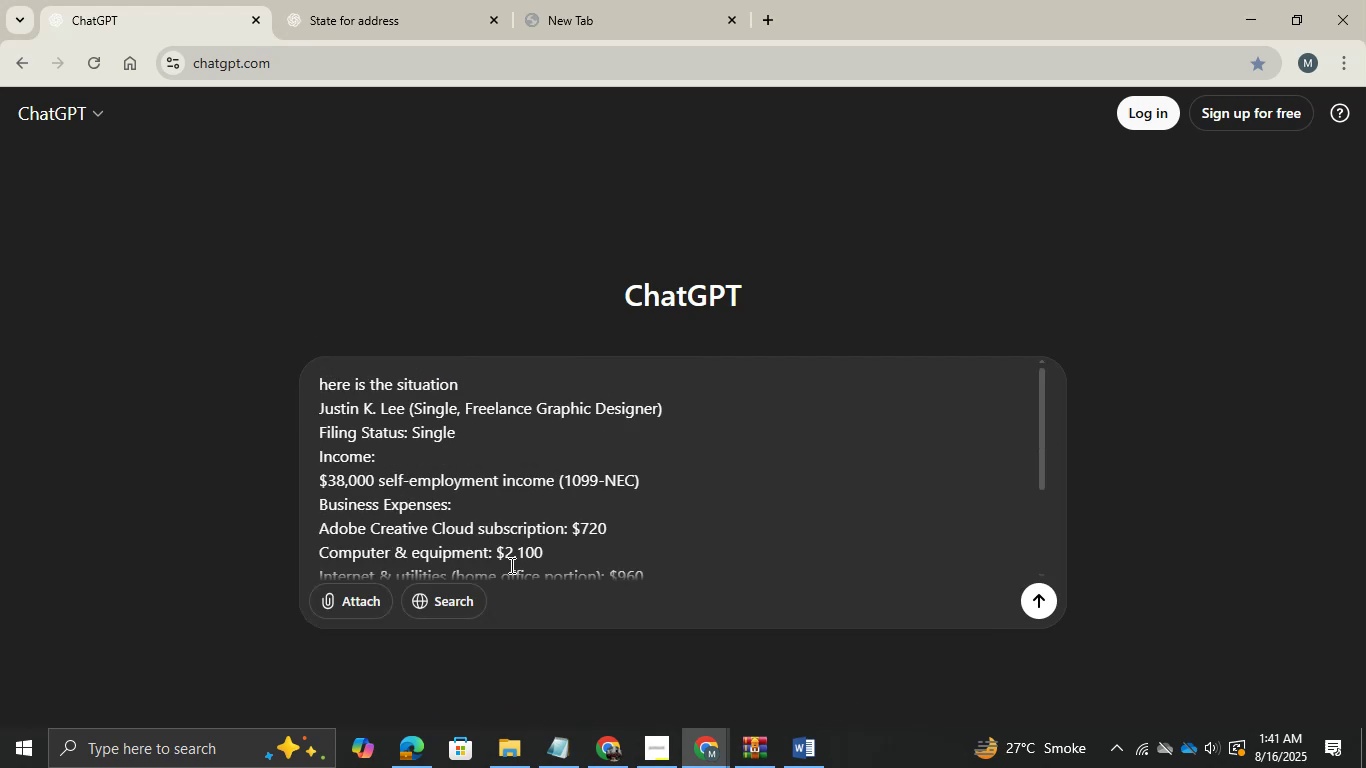 
scroll: coordinate [510, 565], scroll_direction: down, amount: 9.0
 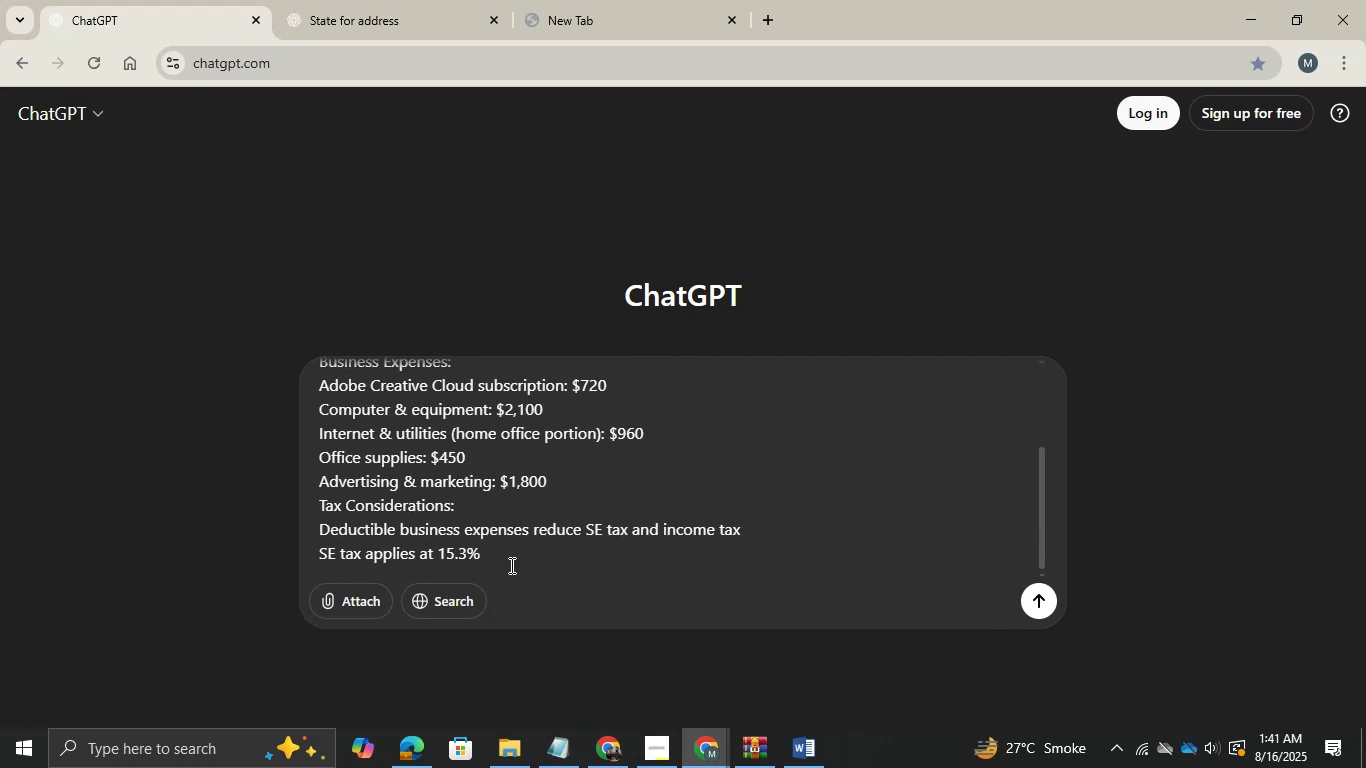 
left_click([510, 565])
 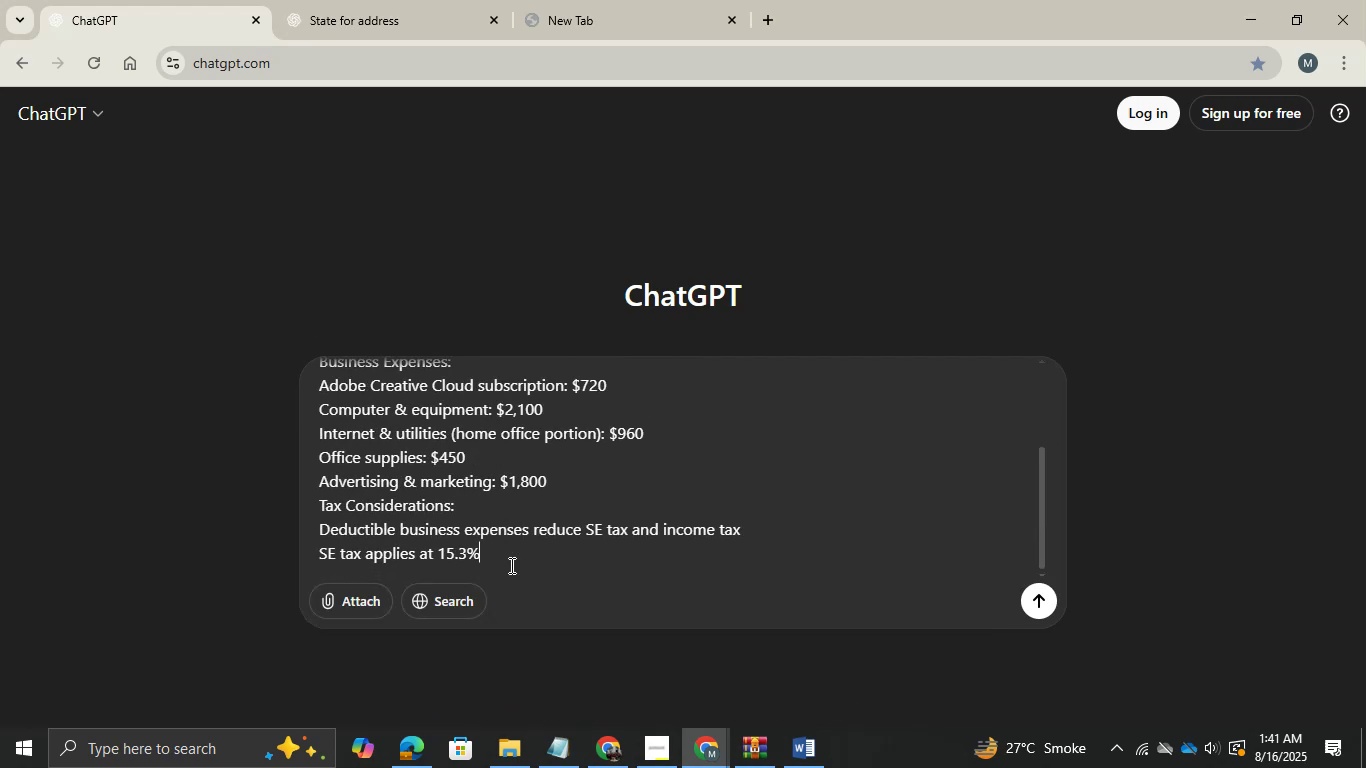 
key(Shift+ShiftRight)
 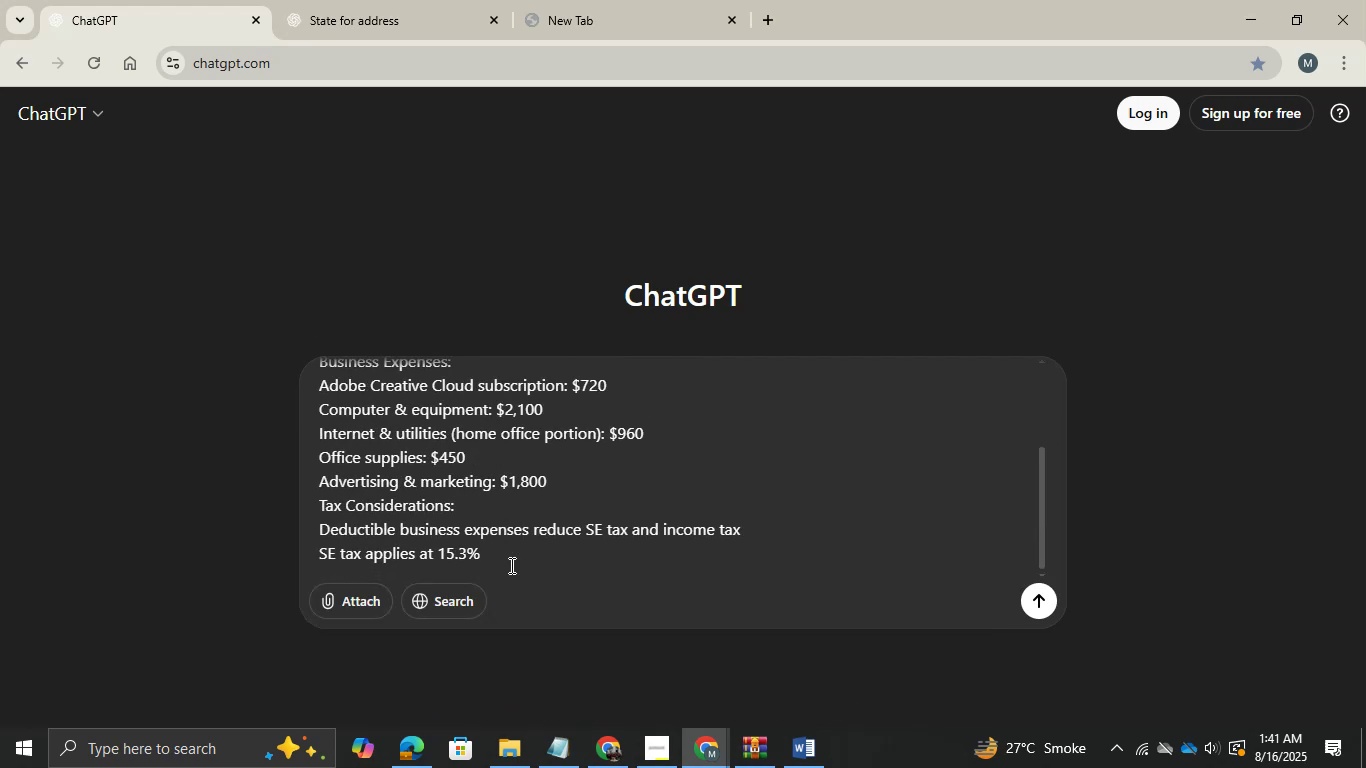 
key(Shift+Enter)
 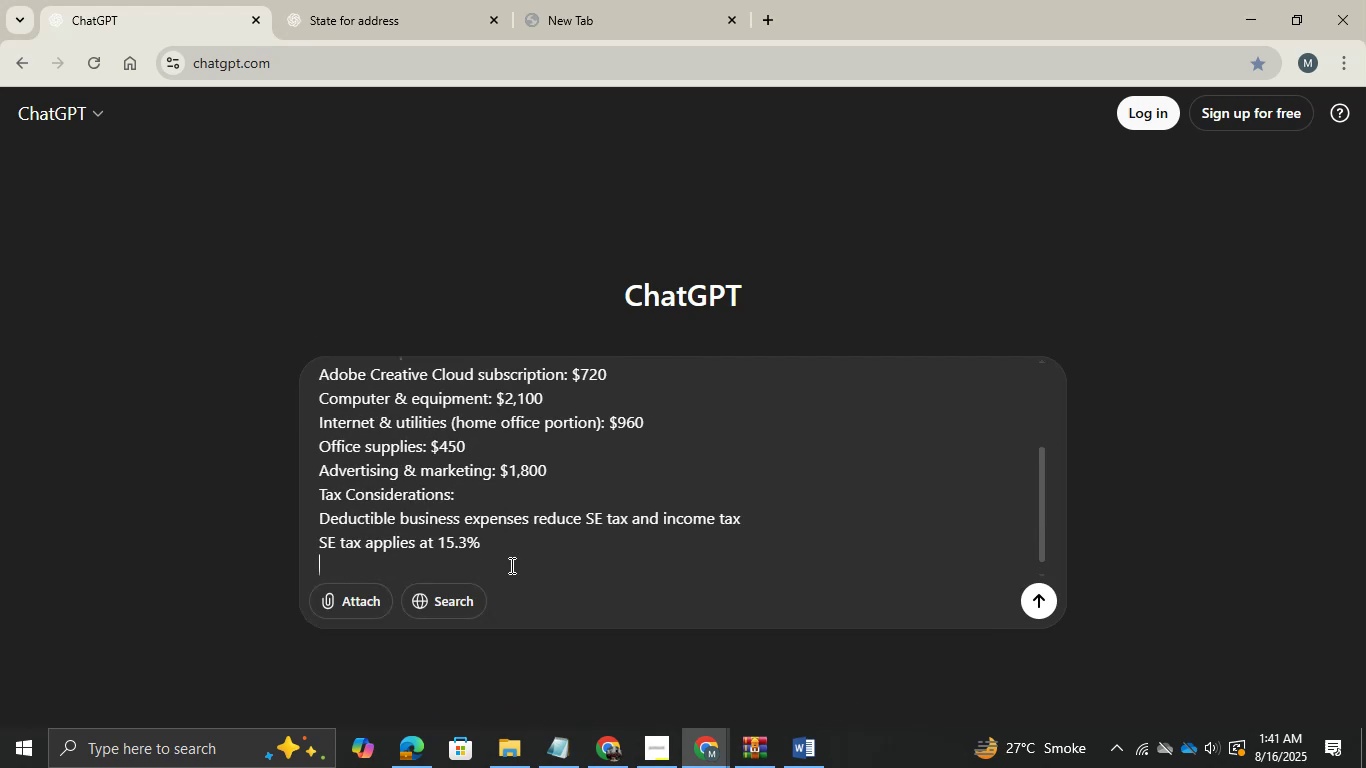 
type(Calculate the Fedral )
key(Backspace)
key(Backspace)
key(Backspace)
key(Backspace)
key(Backspace)
key(Backspace)
type(edral )
 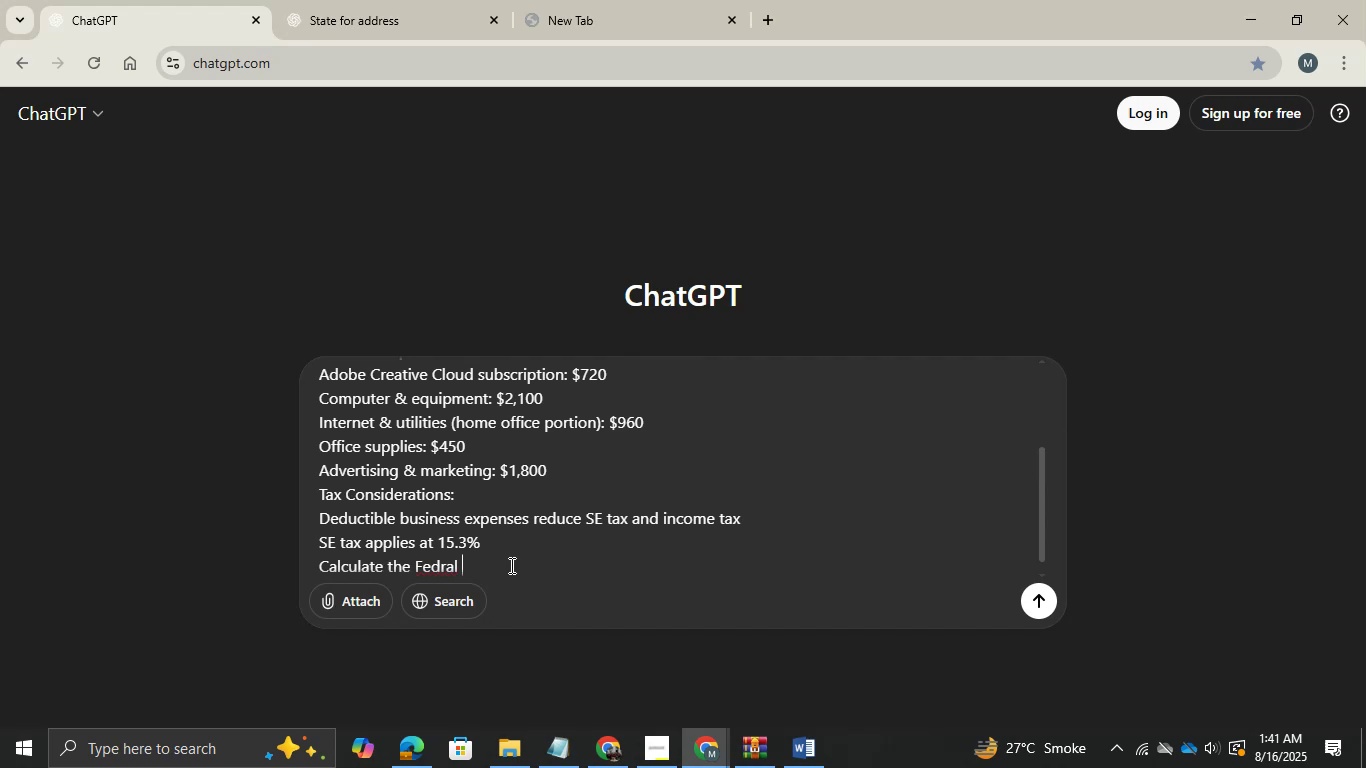 
hold_key(key=AltLeft, duration=0.55)
 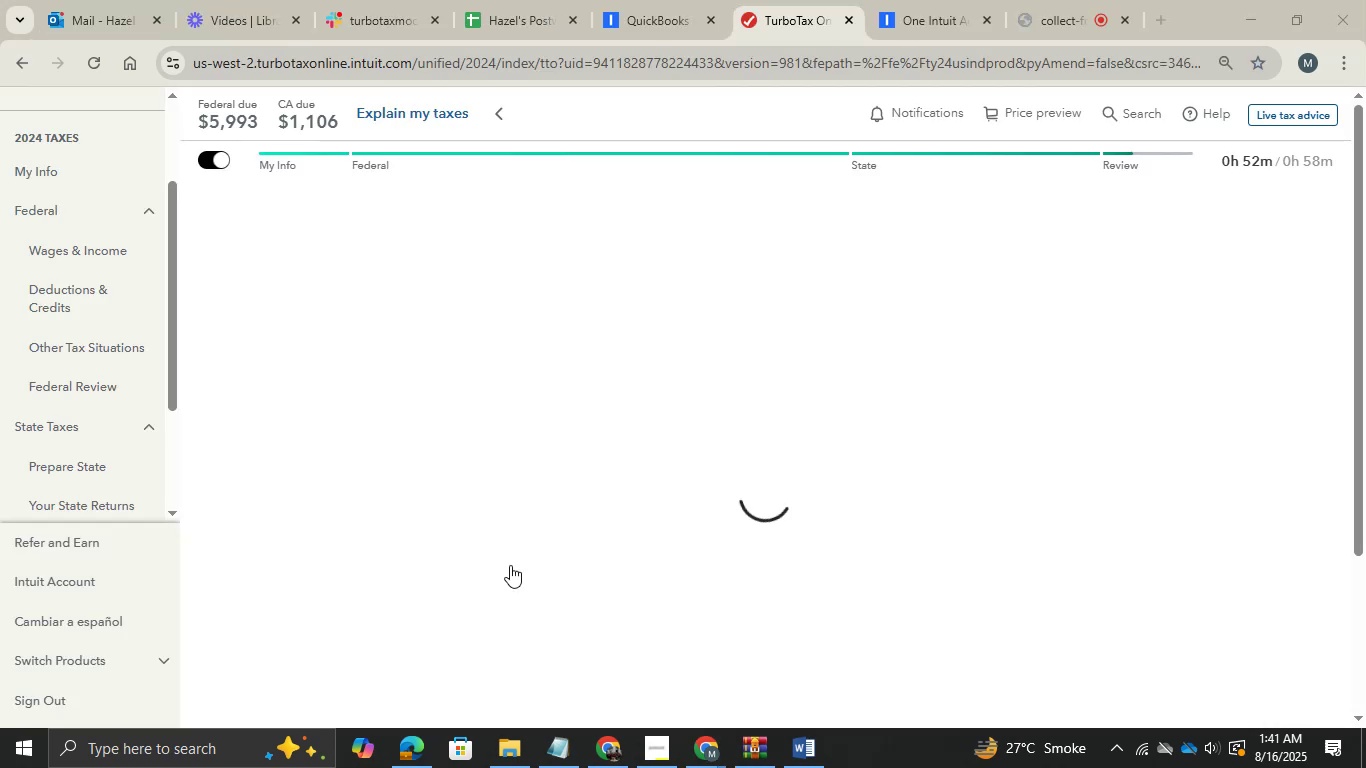 
hold_key(key=Tab, duration=0.5)
 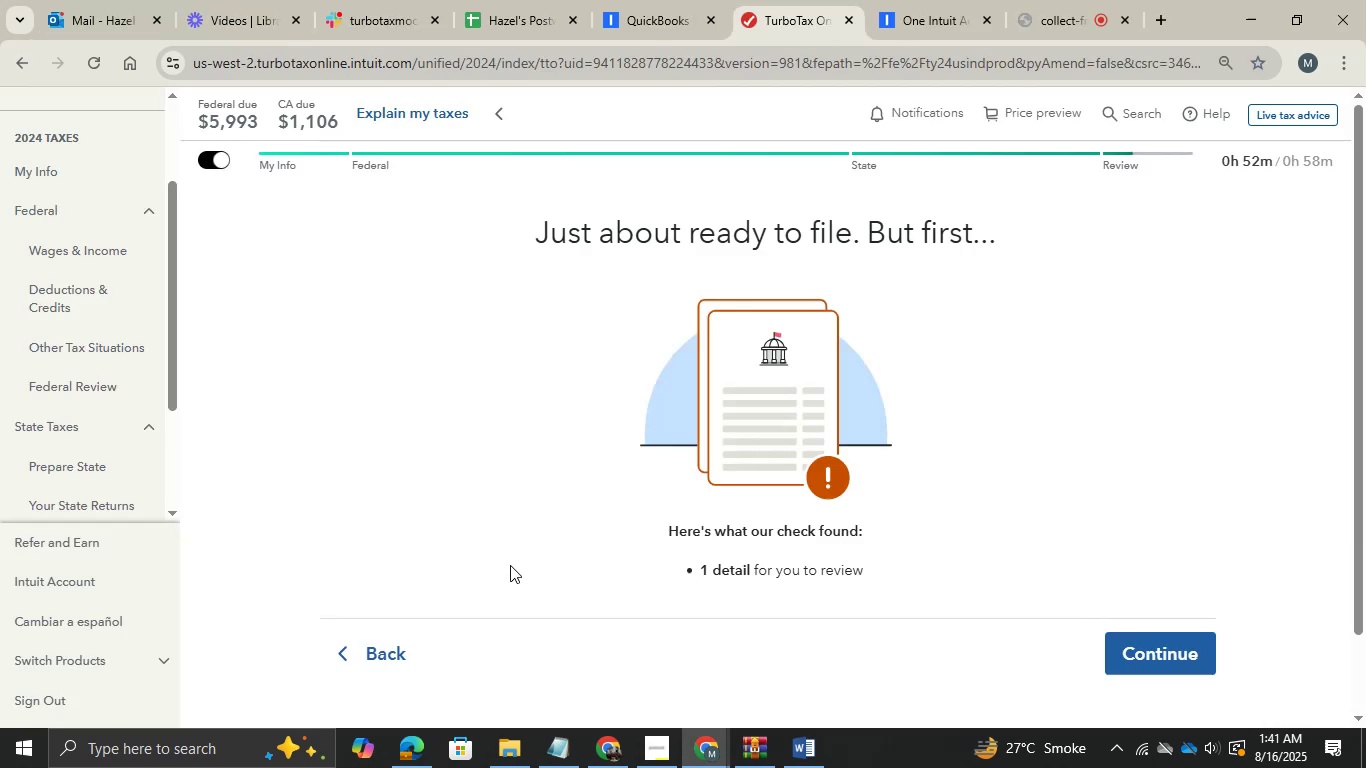 
hold_key(key=AltLeft, duration=0.61)
 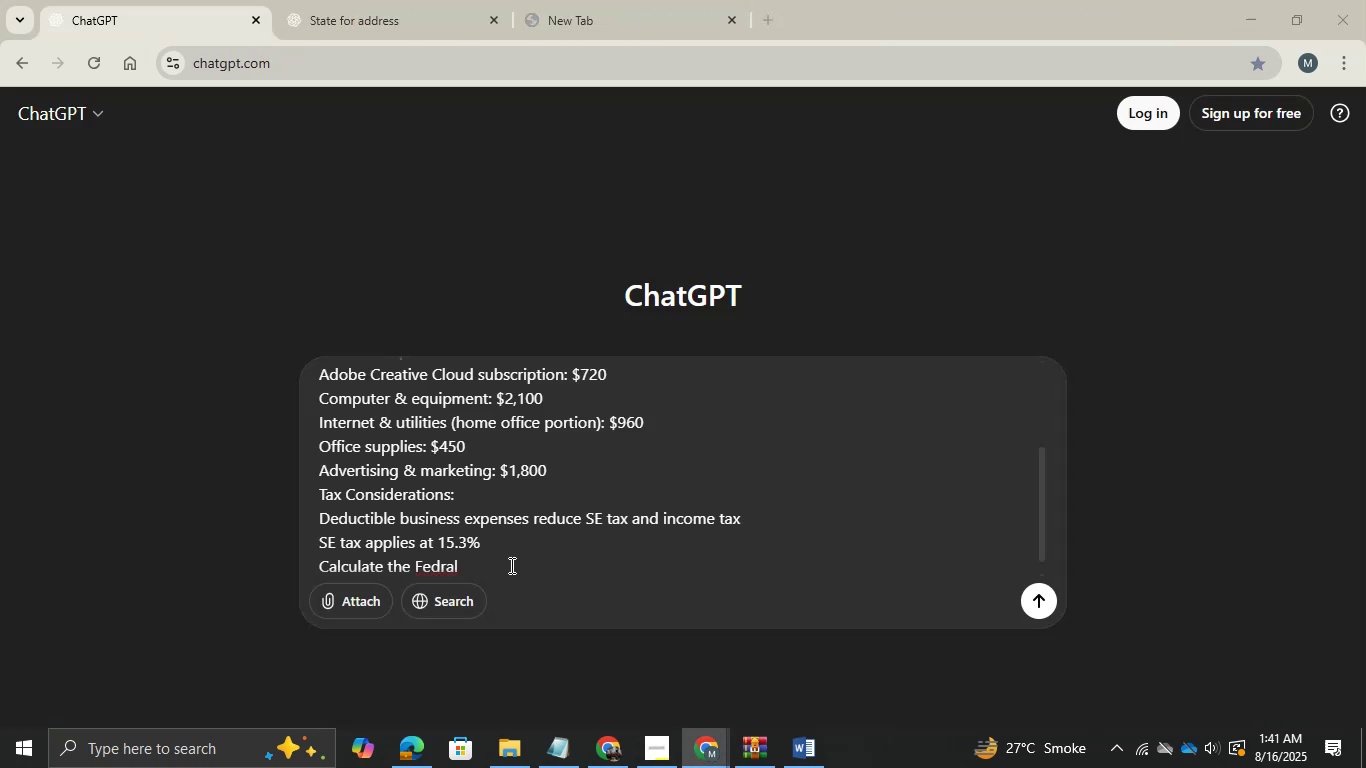 
hold_key(key=Tab, duration=0.44)
 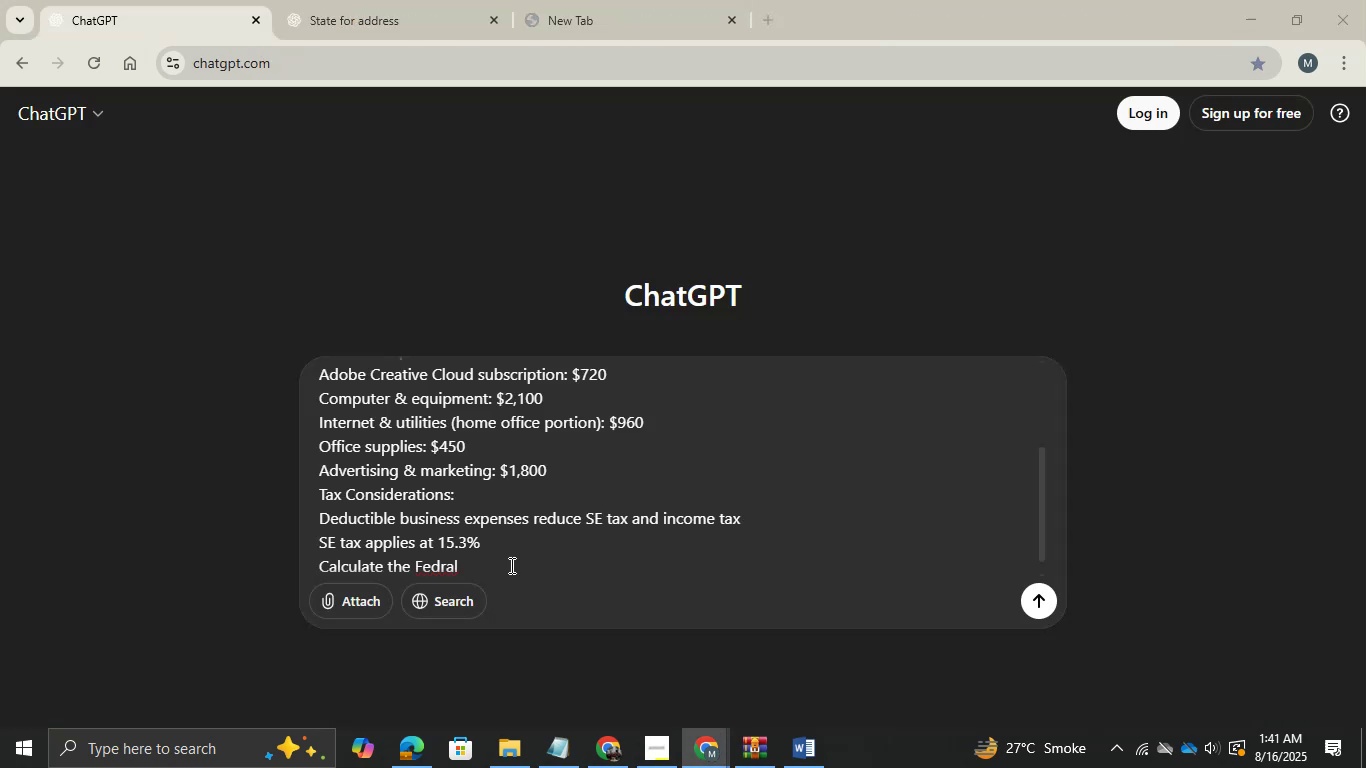 
key(Backspace)
key(Backspace)
key(Backspace)
key(Backspace)
type(eral )
 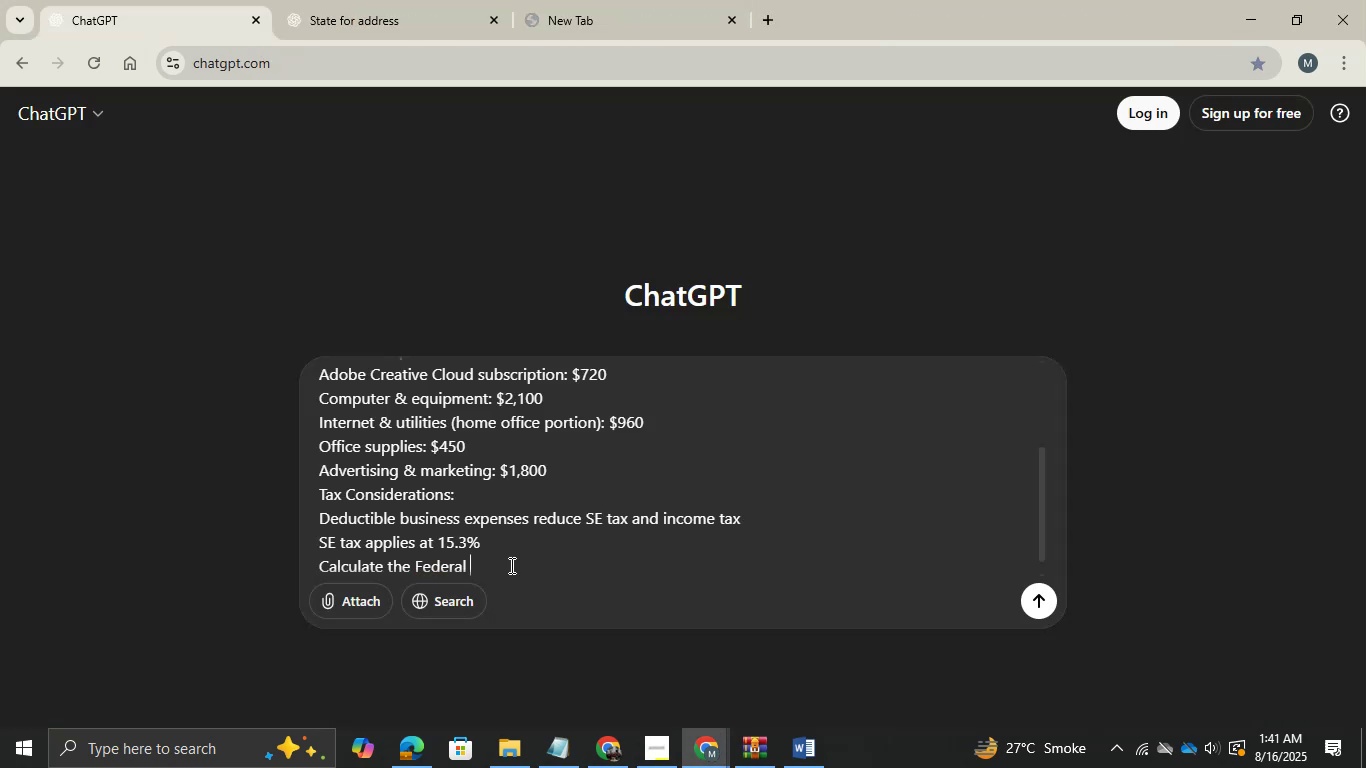 
key(Alt+AltLeft)
 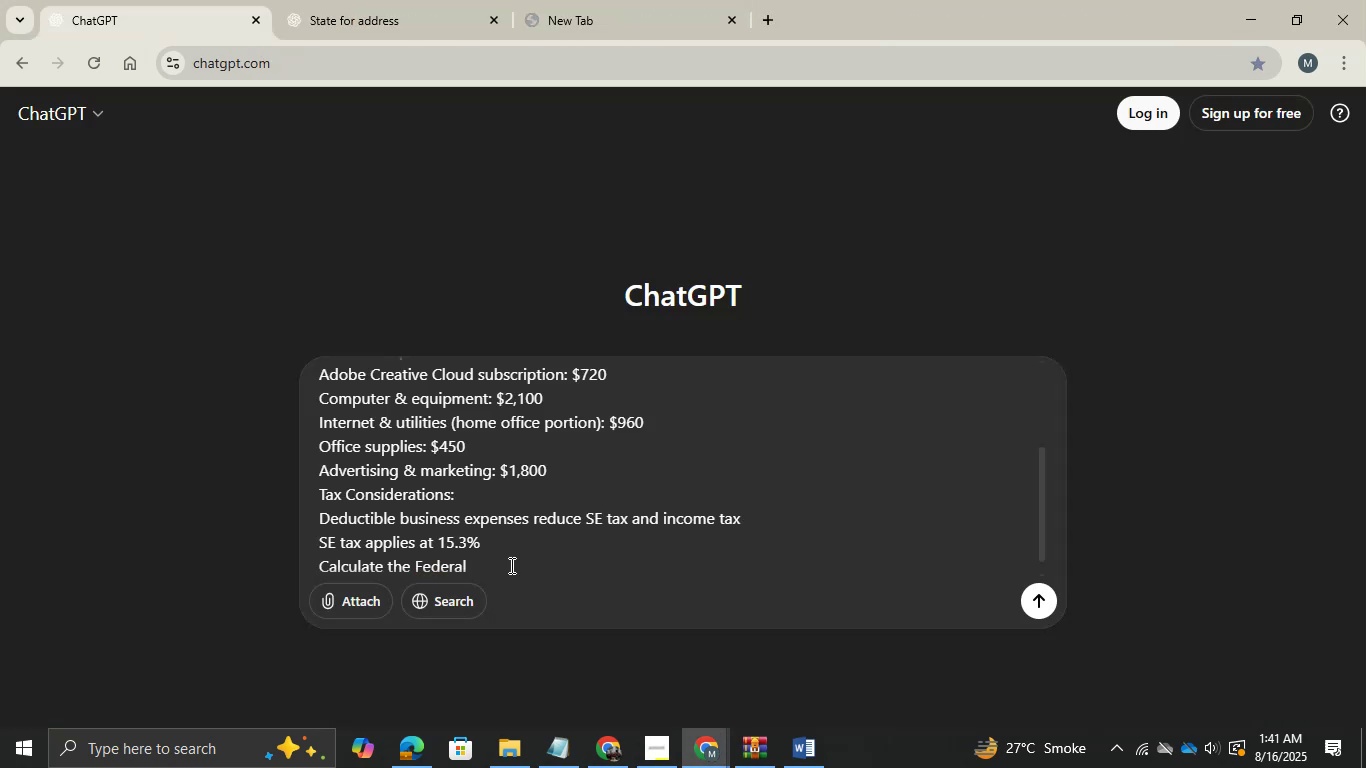 
key(Tab)
type(dueandCA due )
 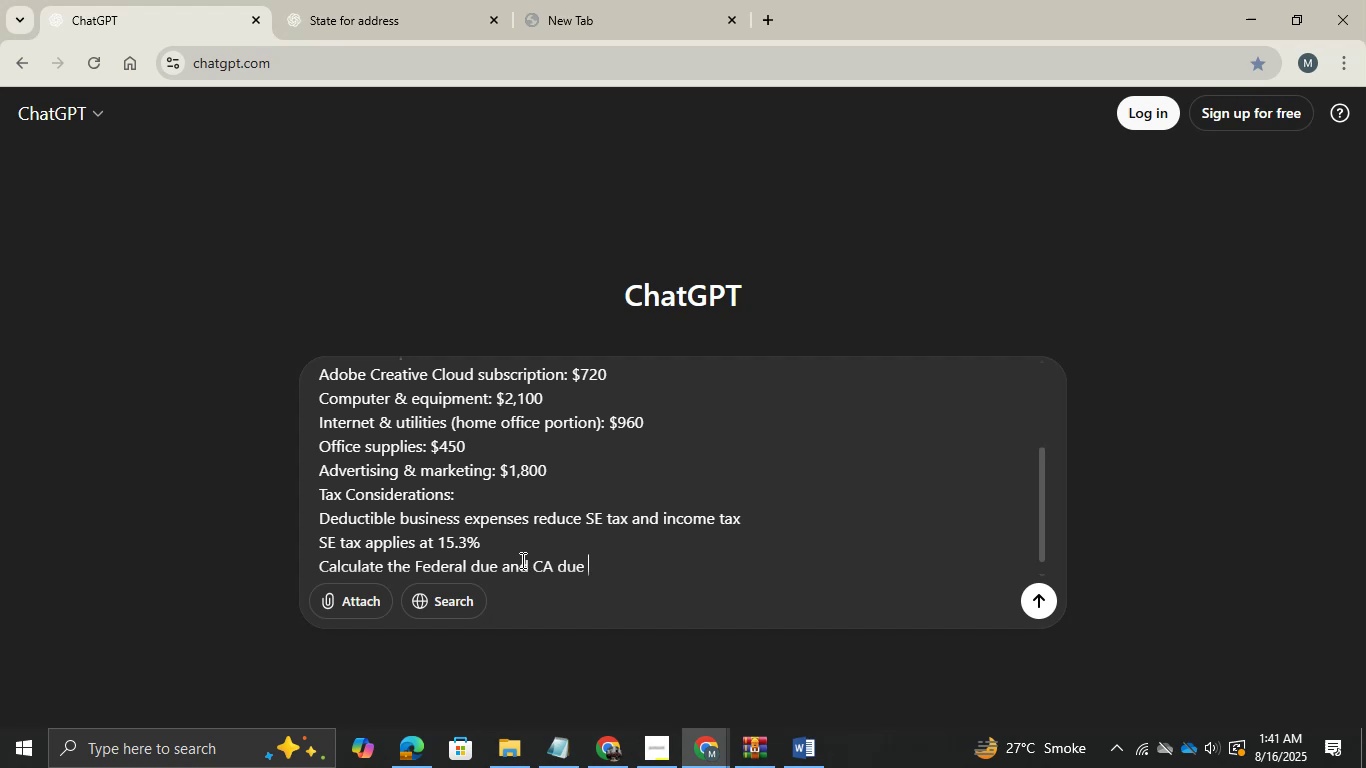 
hold_key(key=AltLeft, duration=0.65)
 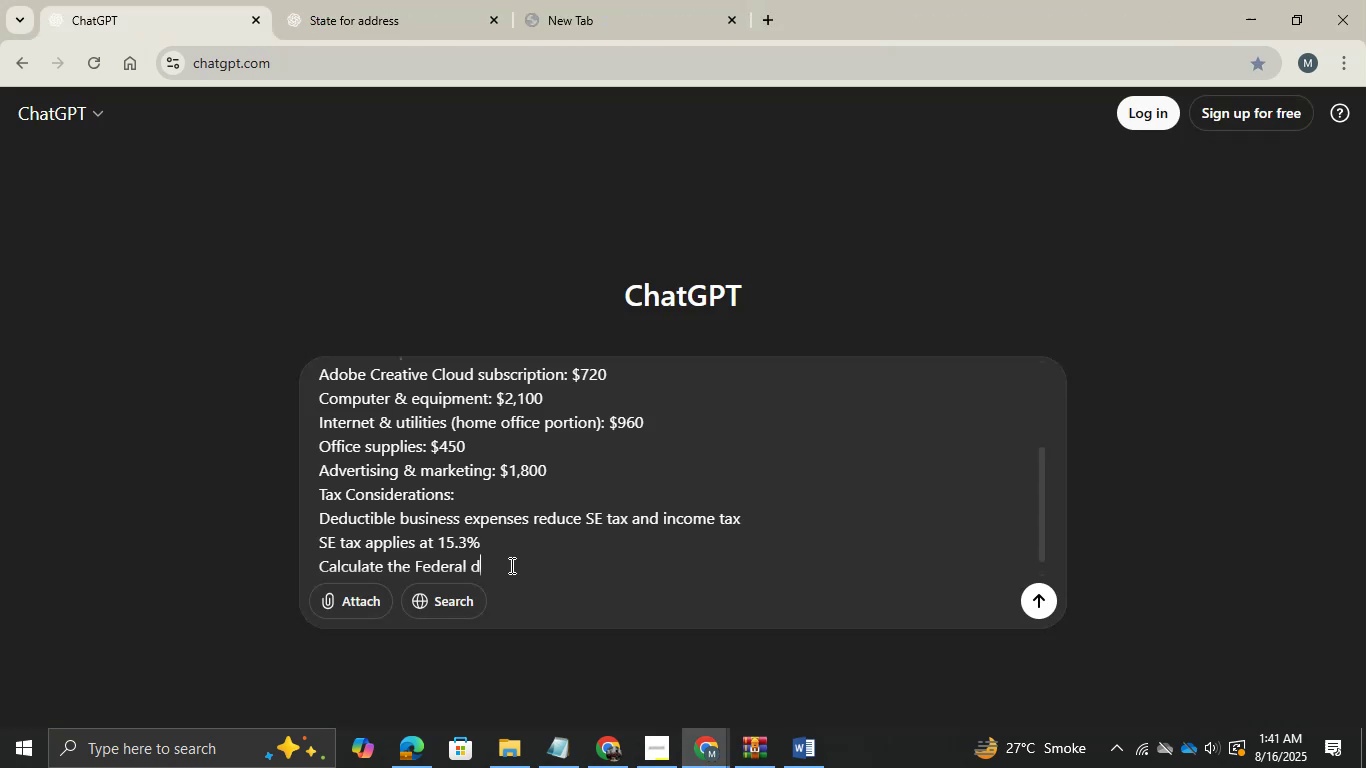 
type(witv)
key(Backspace)
key(Backspace)
key(Backspace)
key(Backspace)
type(by using turbo tax portal )
 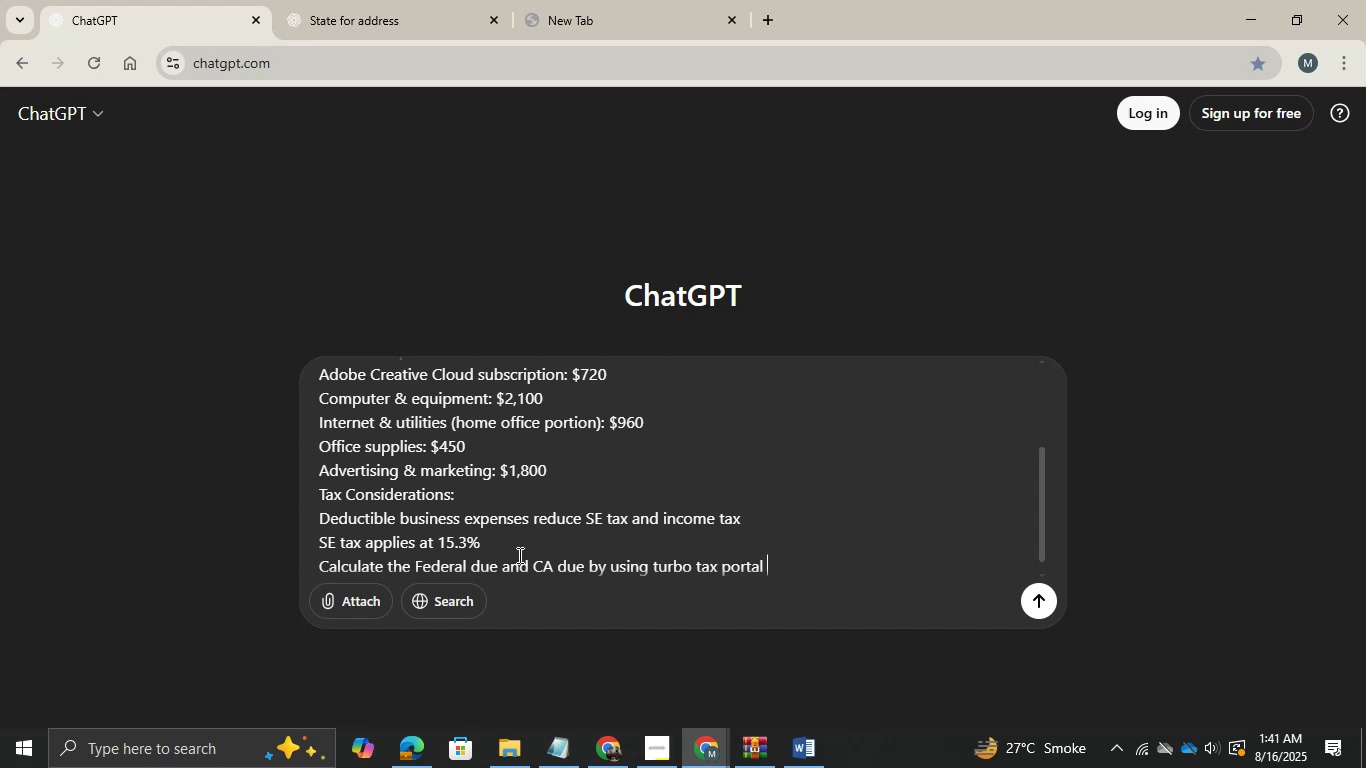 
key(Enter)
 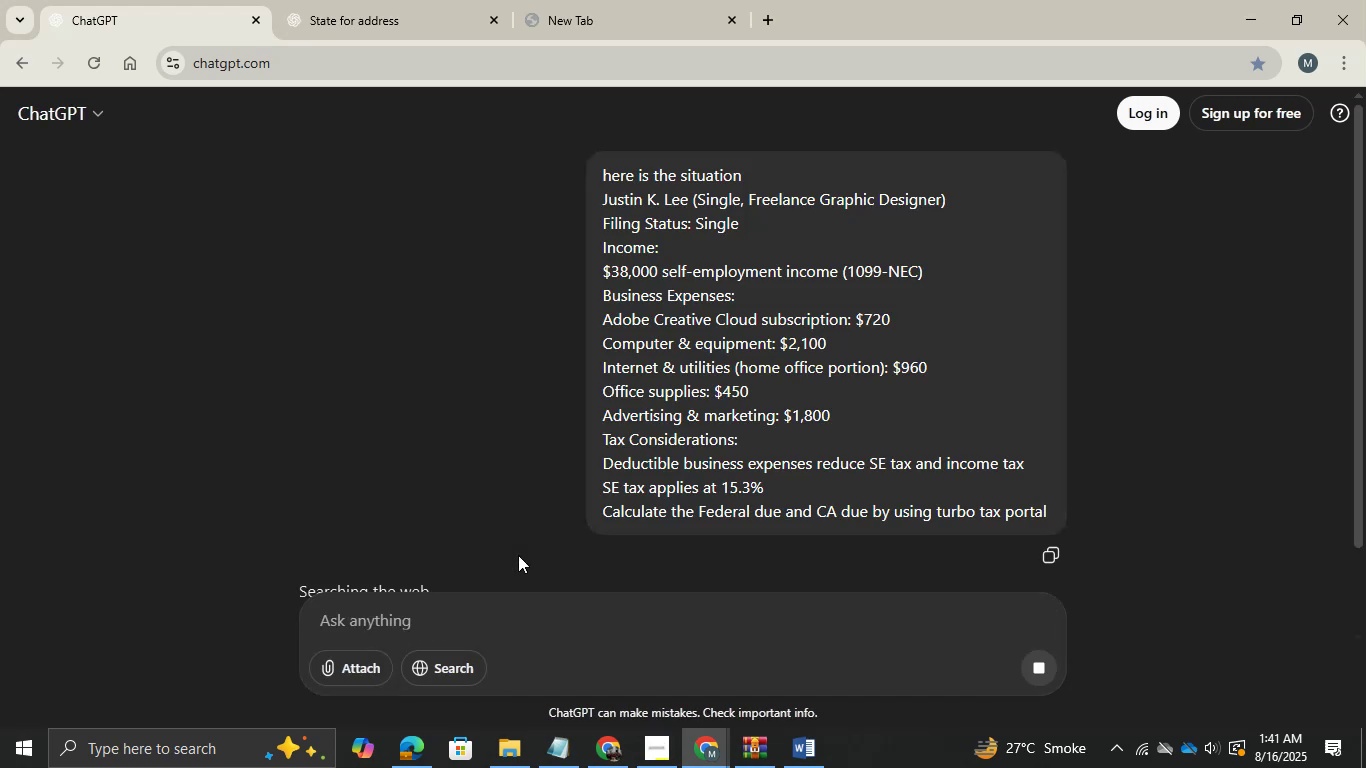 
scroll: coordinate [497, 412], scroll_direction: down, amount: 26.0
 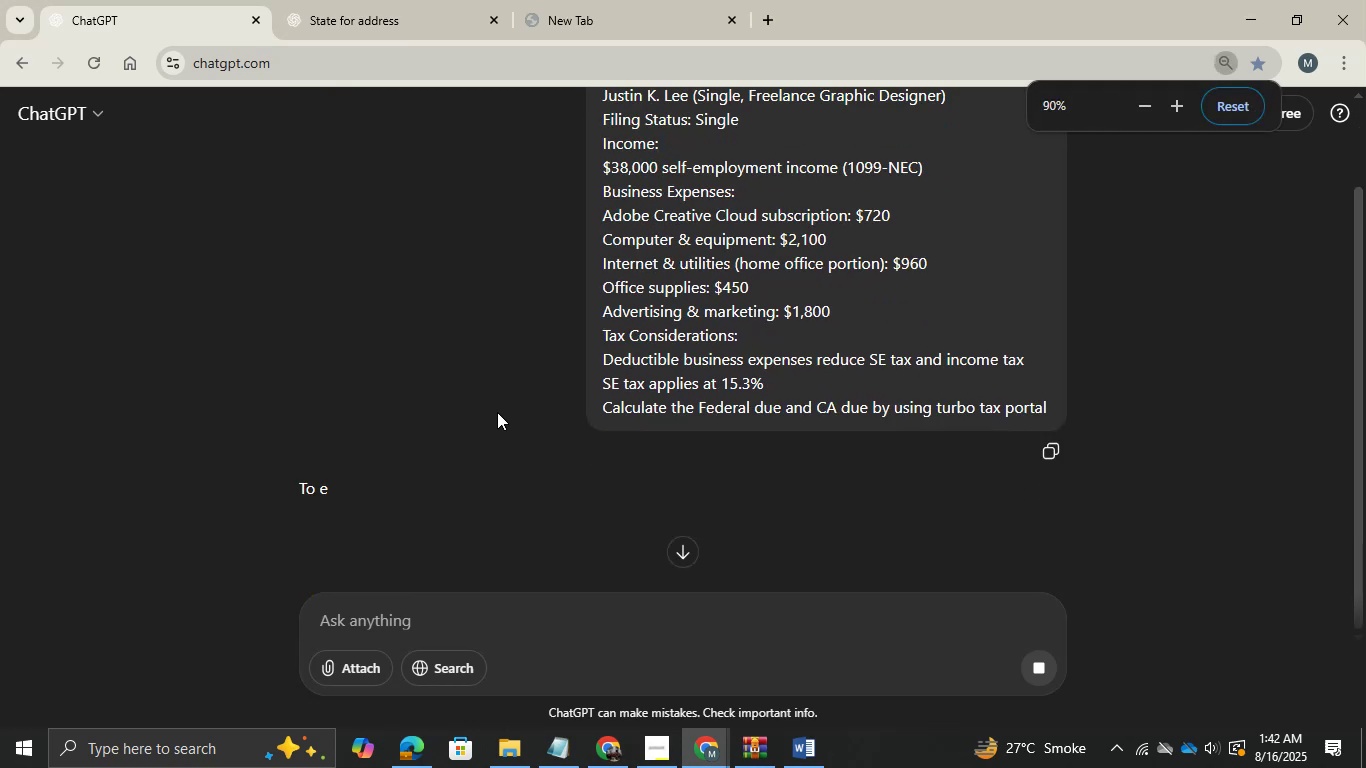 
key(Control+ControlRight)
 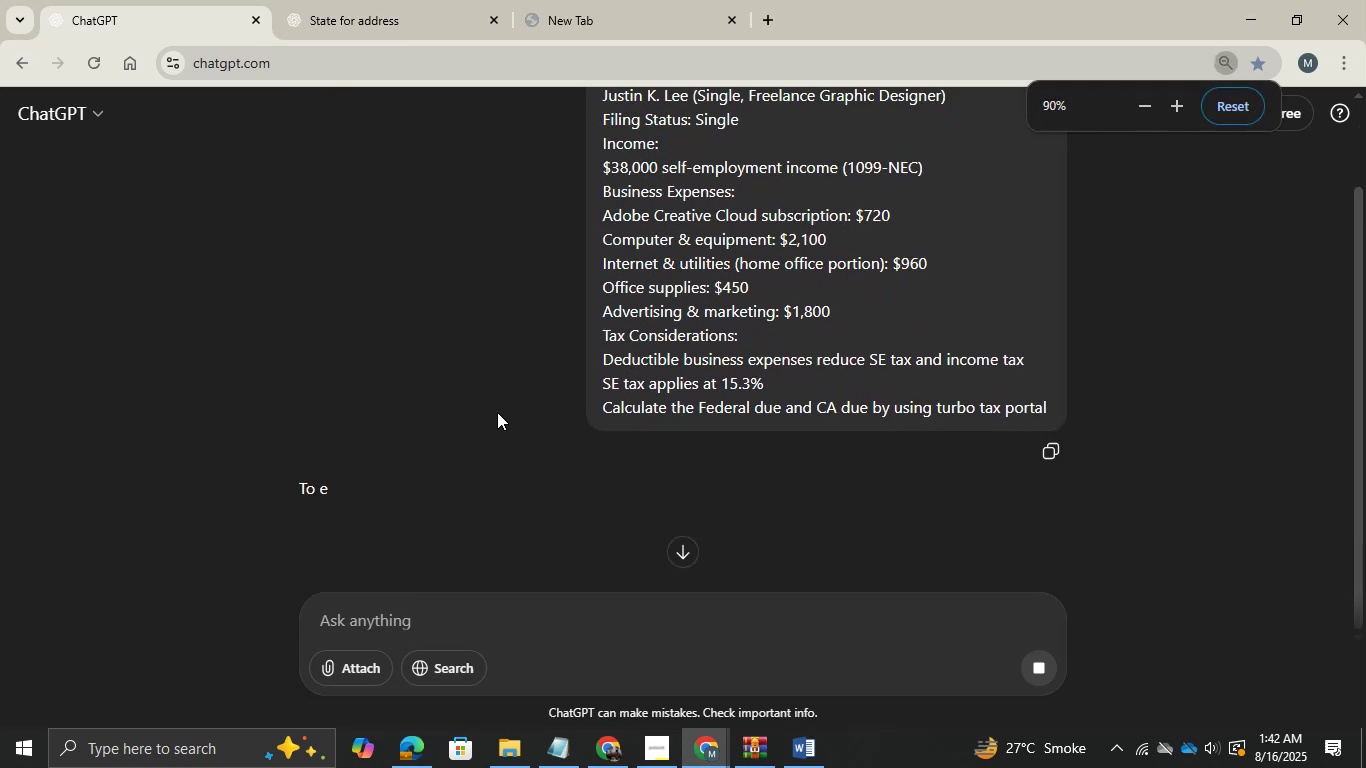 
scroll: coordinate [497, 412], scroll_direction: none, amount: 0.0
 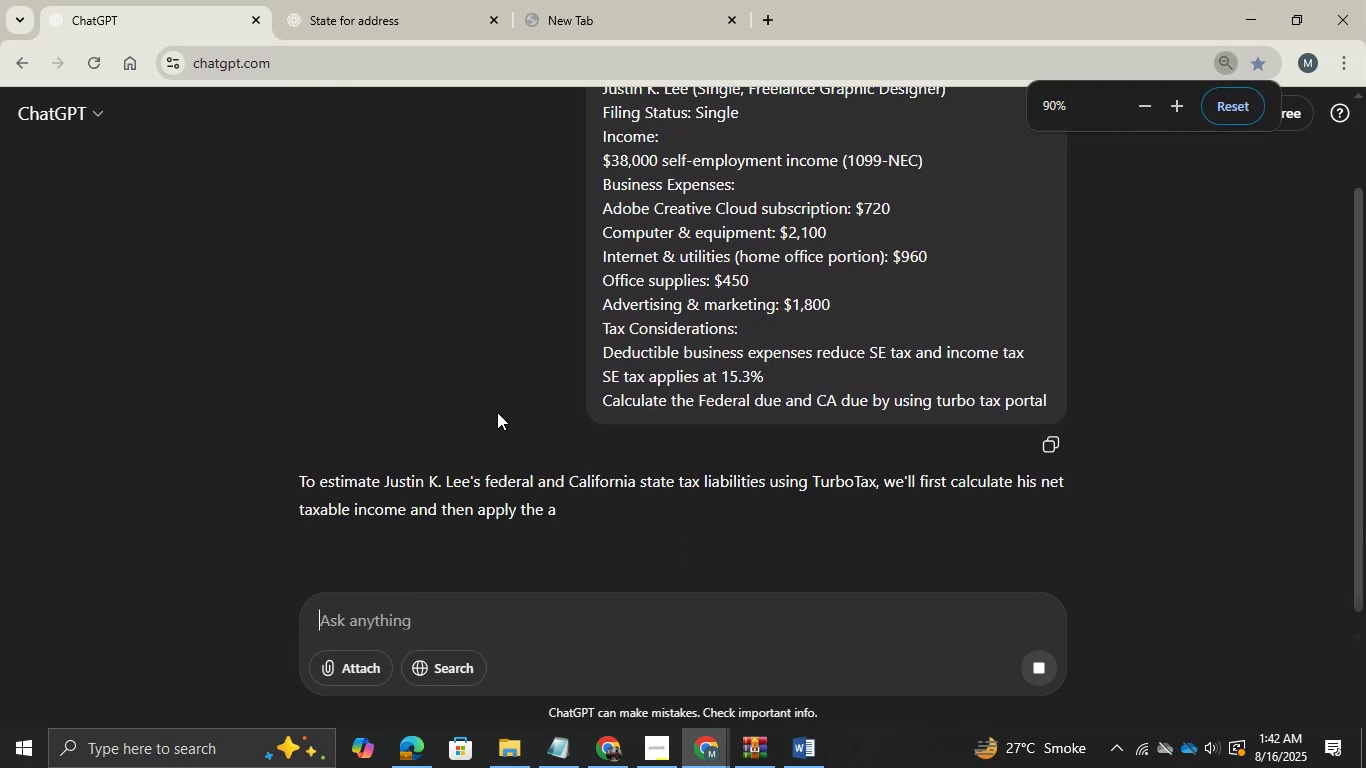 
scroll: coordinate [453, 445], scroll_direction: down, amount: 4.0
 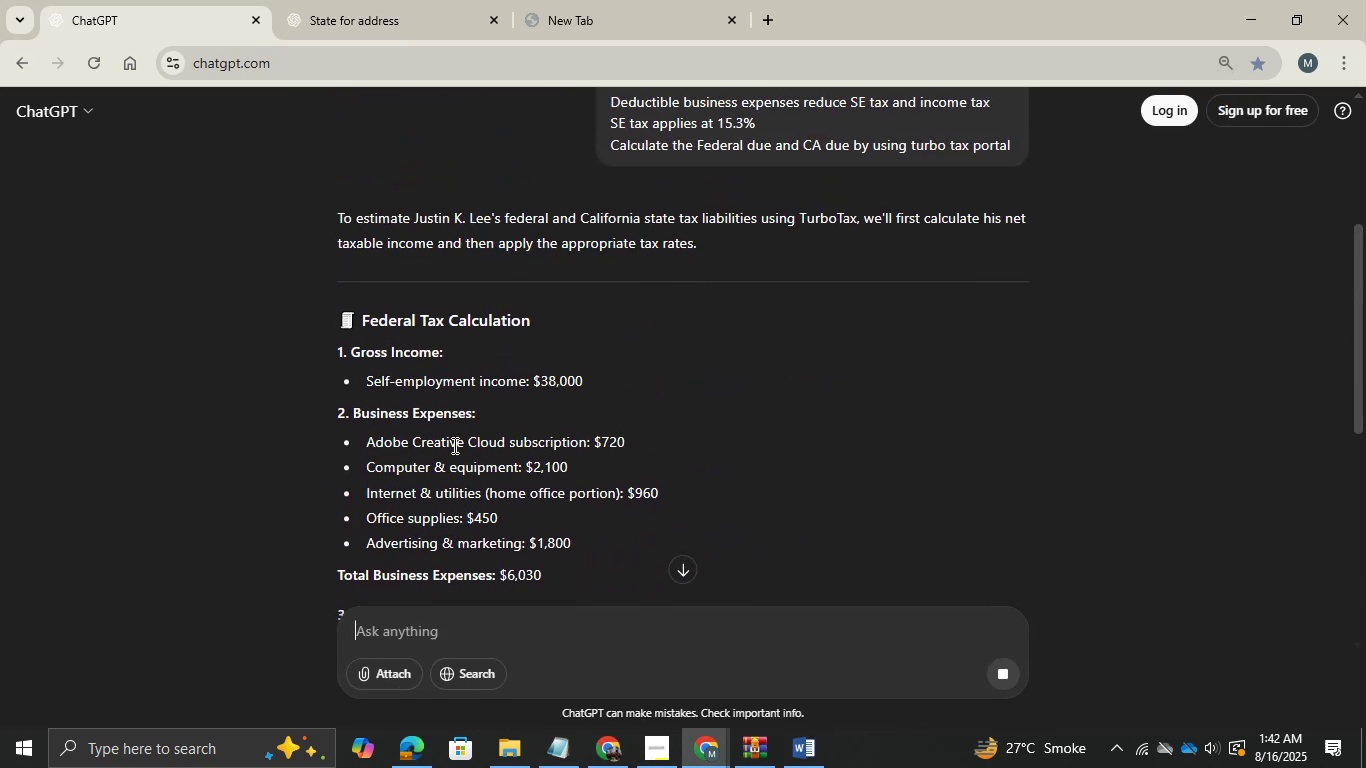 
scroll: coordinate [453, 445], scroll_direction: none, amount: 0.0
 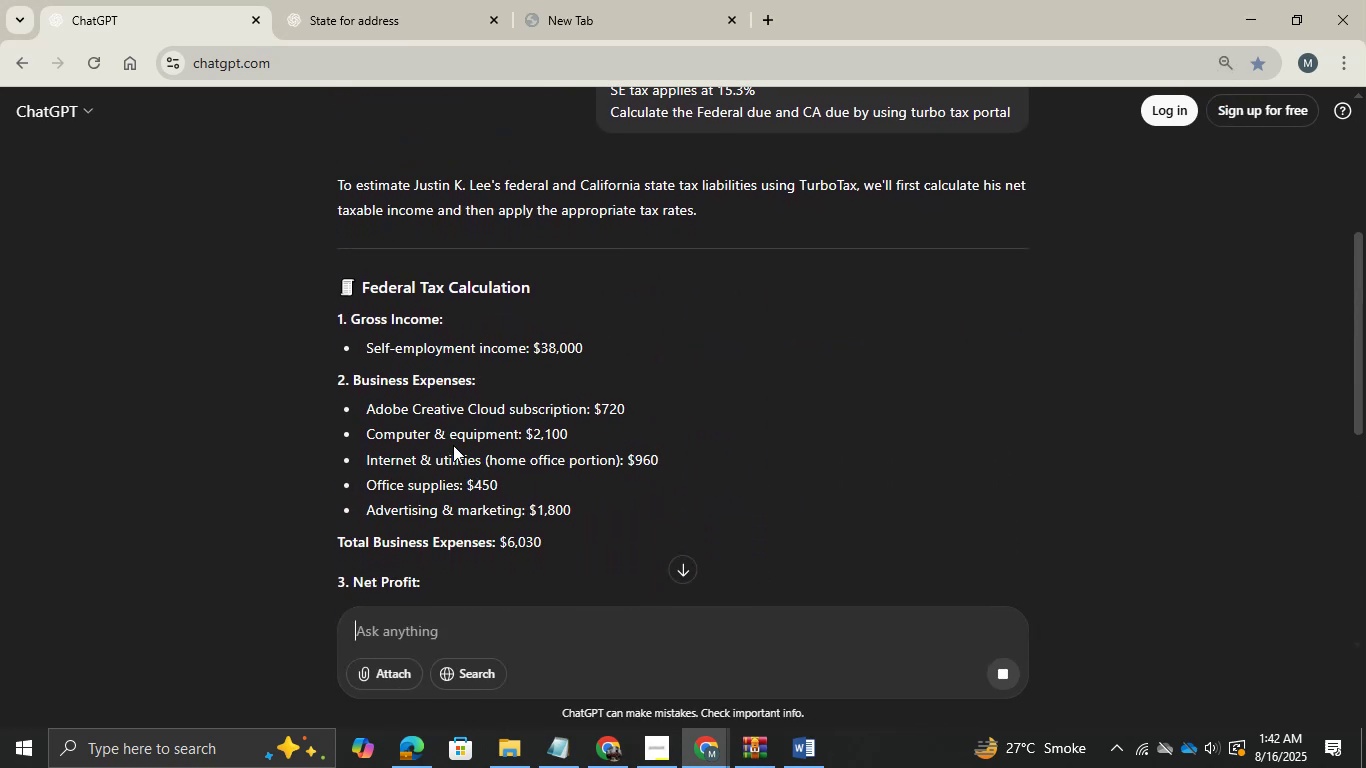 
scroll: coordinate [453, 445], scroll_direction: down, amount: 2.0
 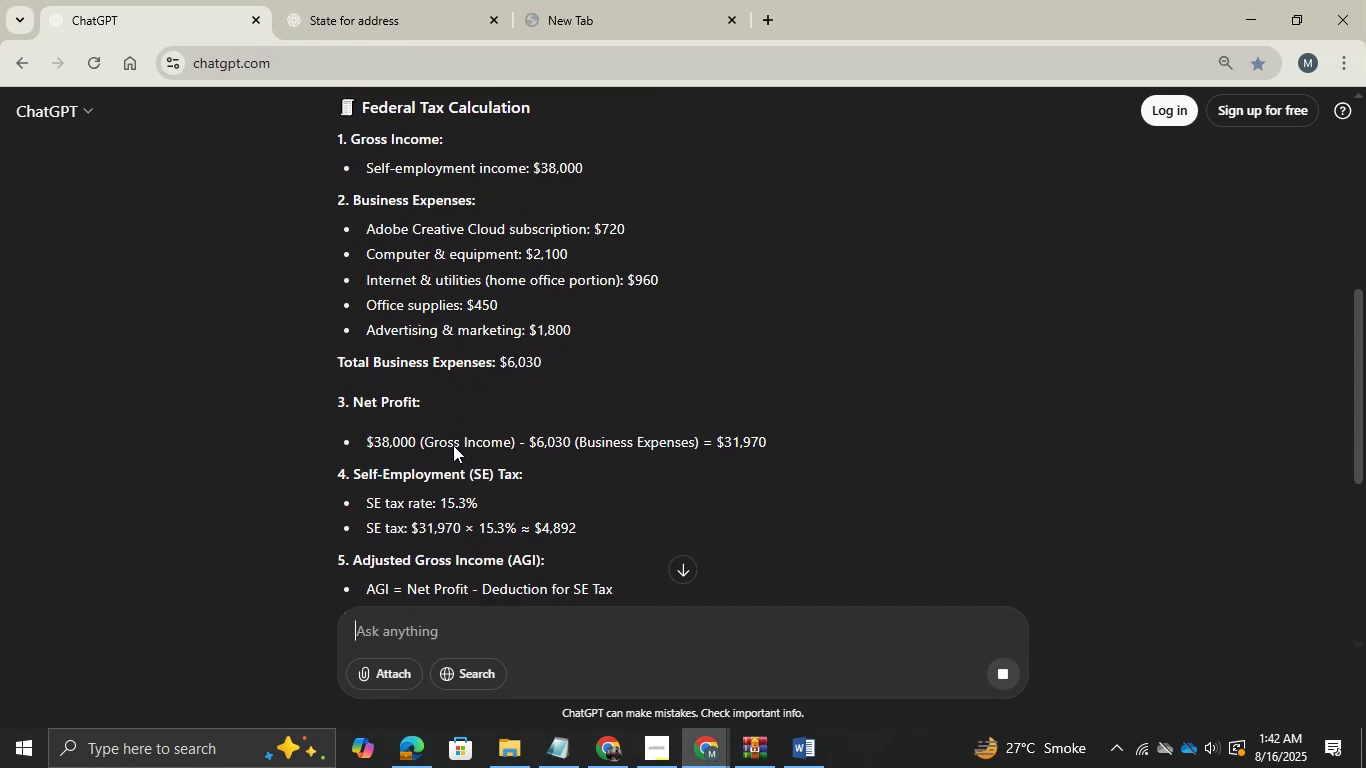 
scroll: coordinate [453, 445], scroll_direction: none, amount: 0.0
 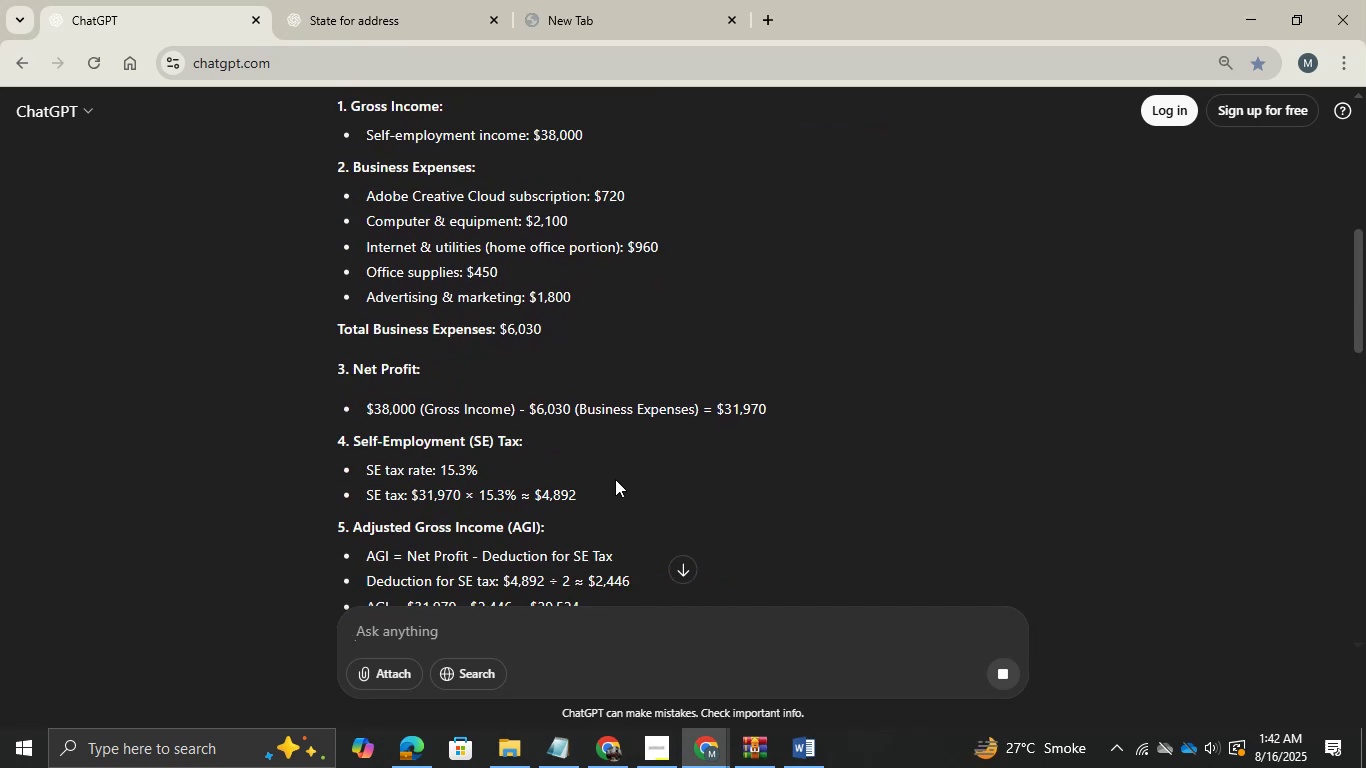 
wait(7.96)
 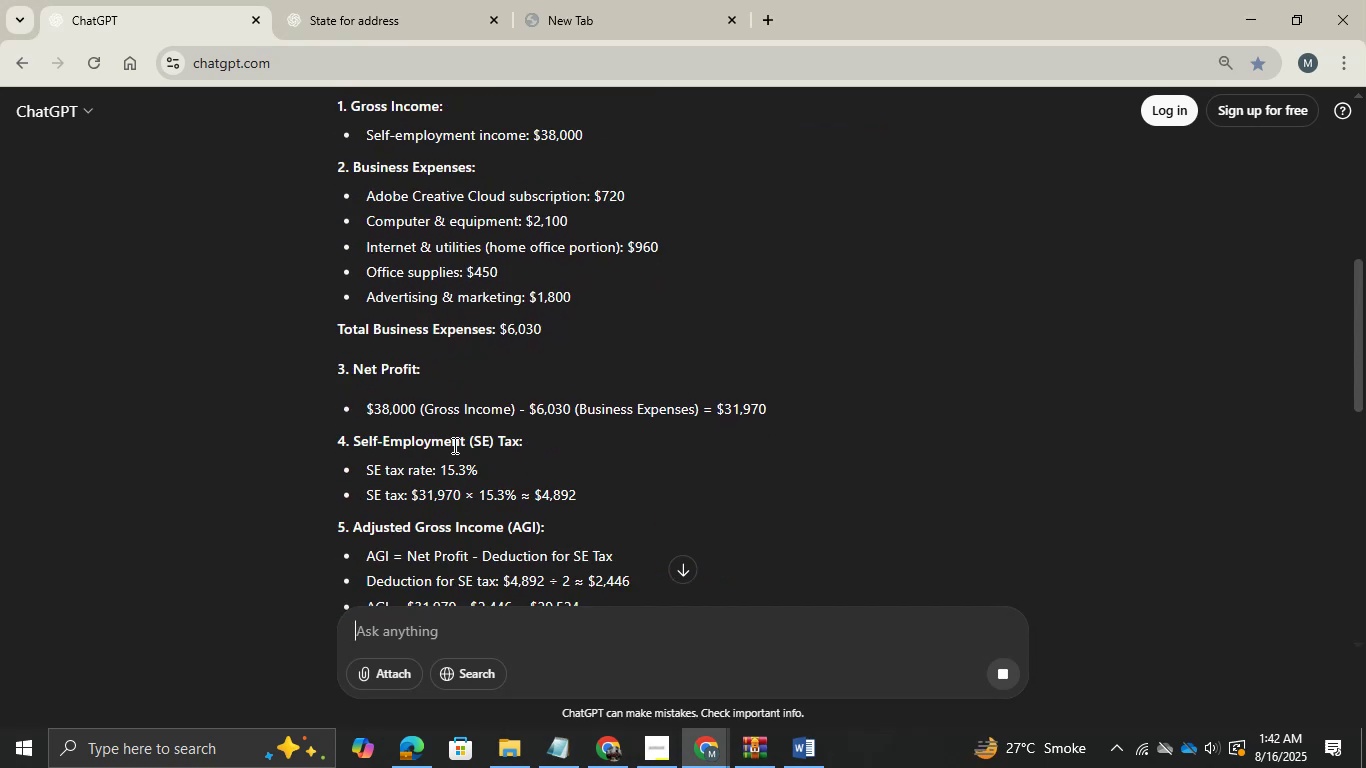 
scroll: coordinate [519, 476], scroll_direction: down, amount: 8.0
 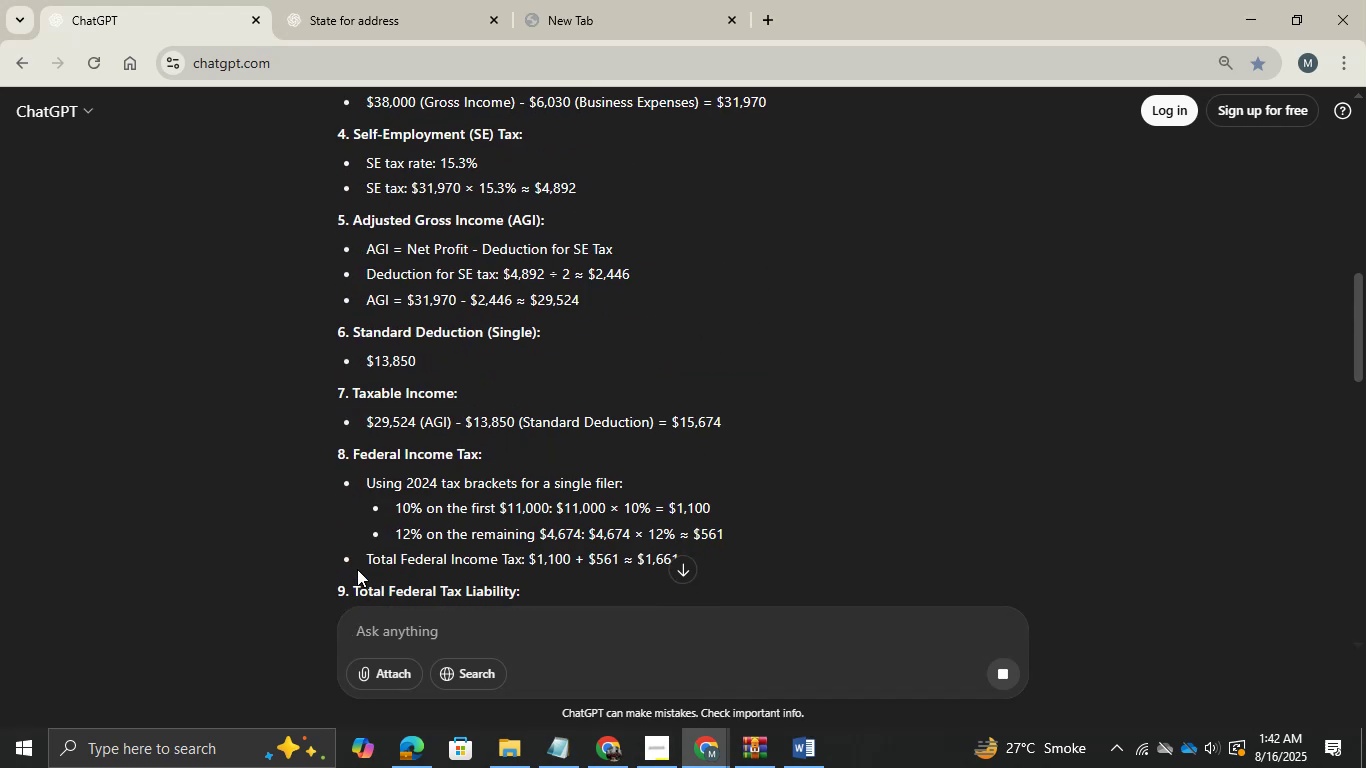 
left_click([357, 569])
 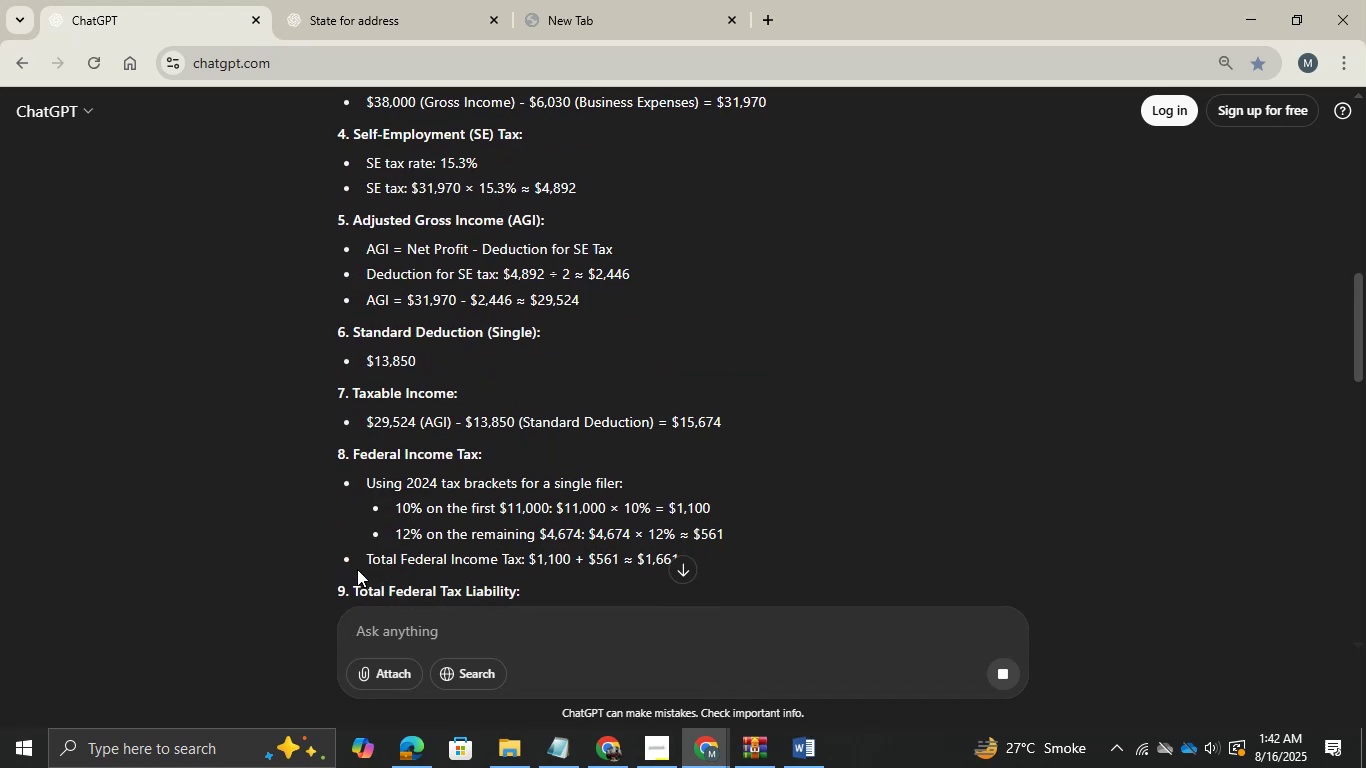 
key(ArrowDown)
 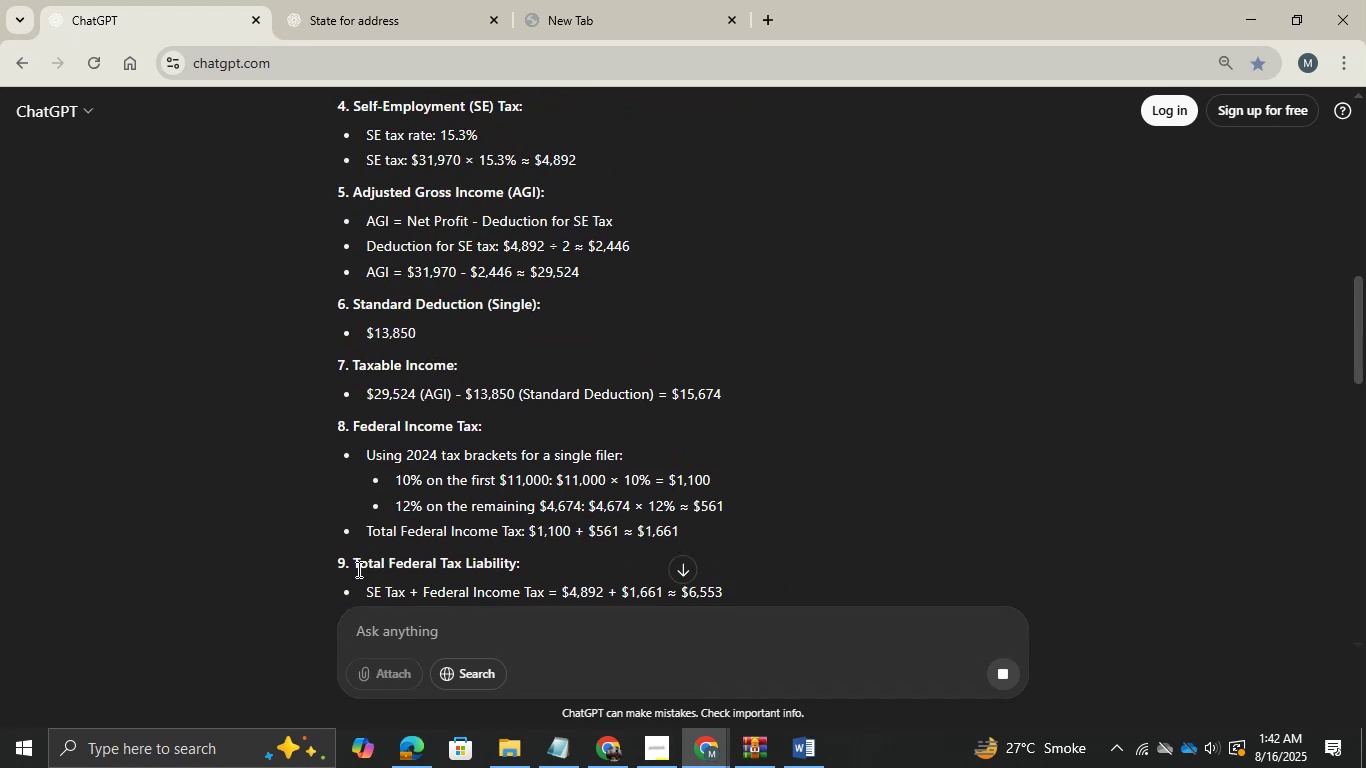 
key(ArrowDown)
 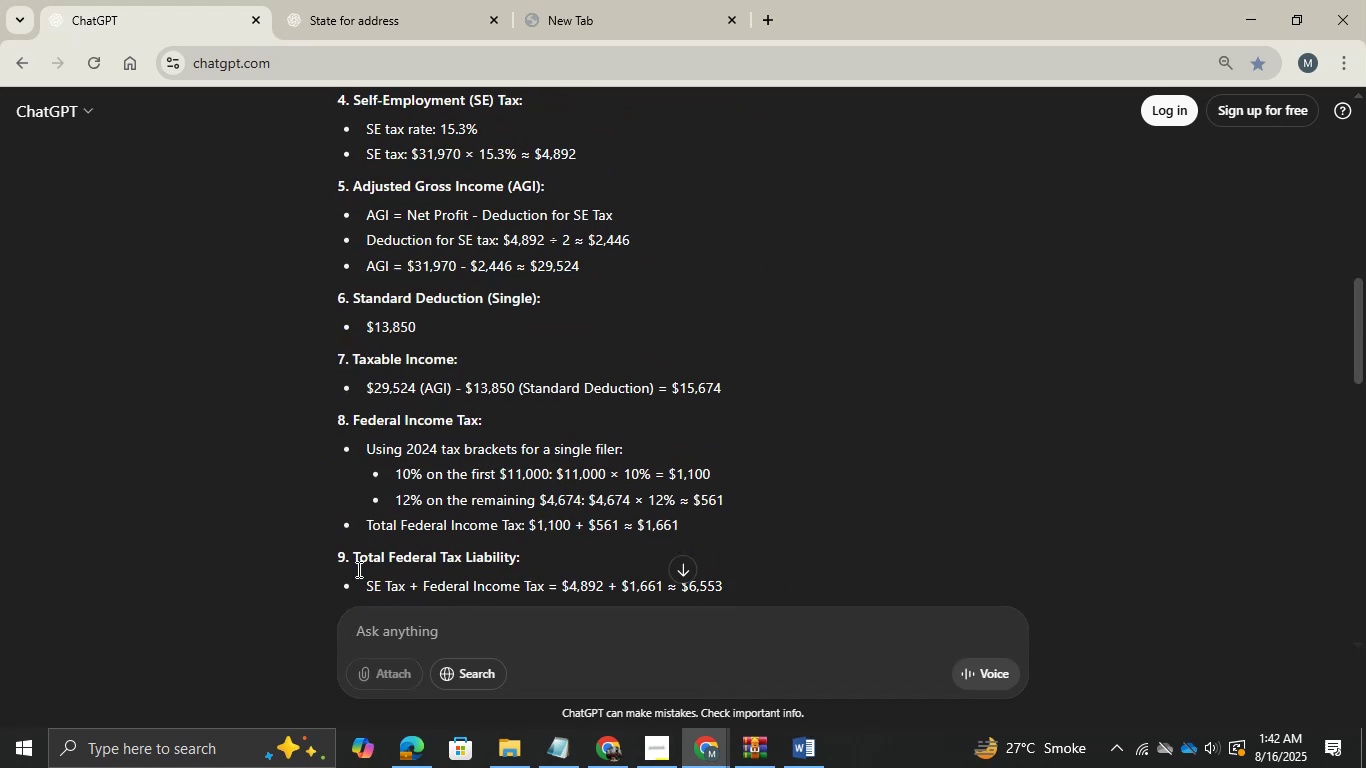 
key(ArrowDown)
 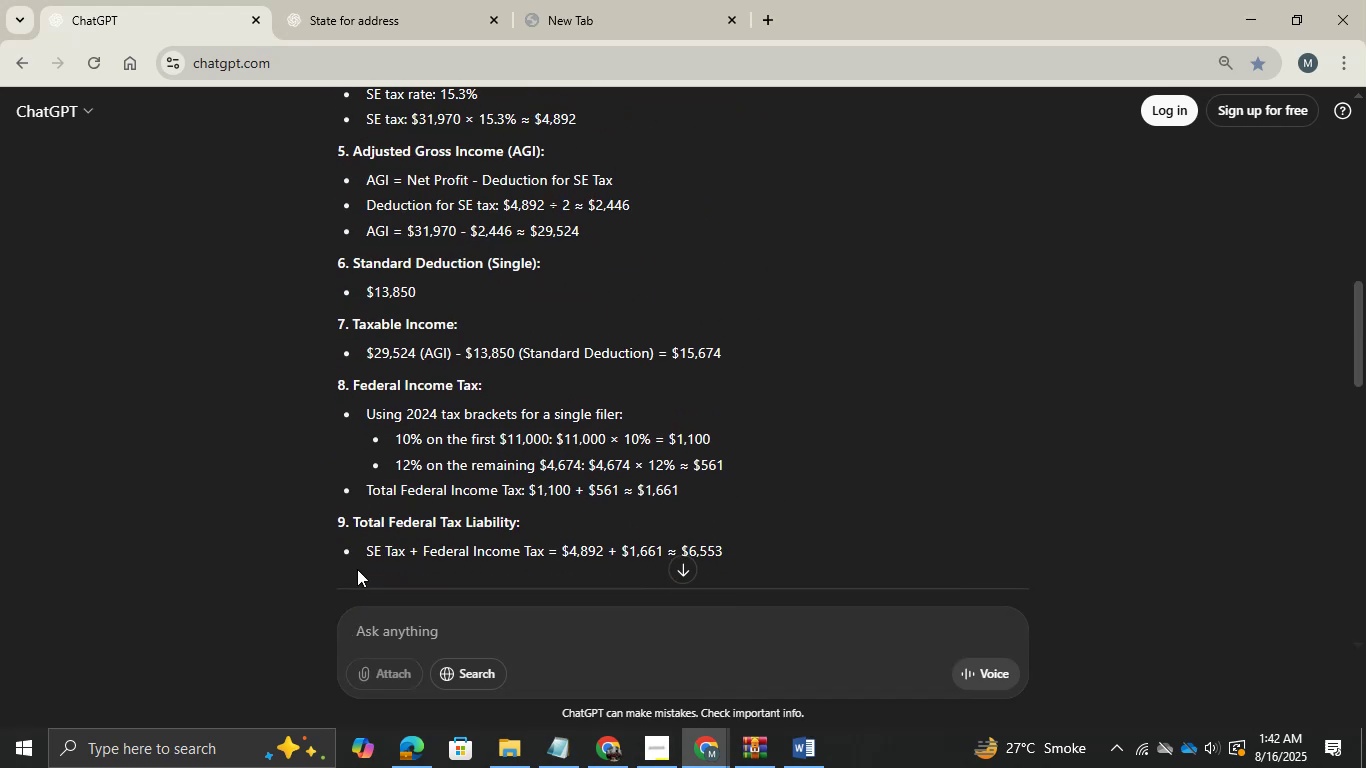 
key(ArrowDown)
 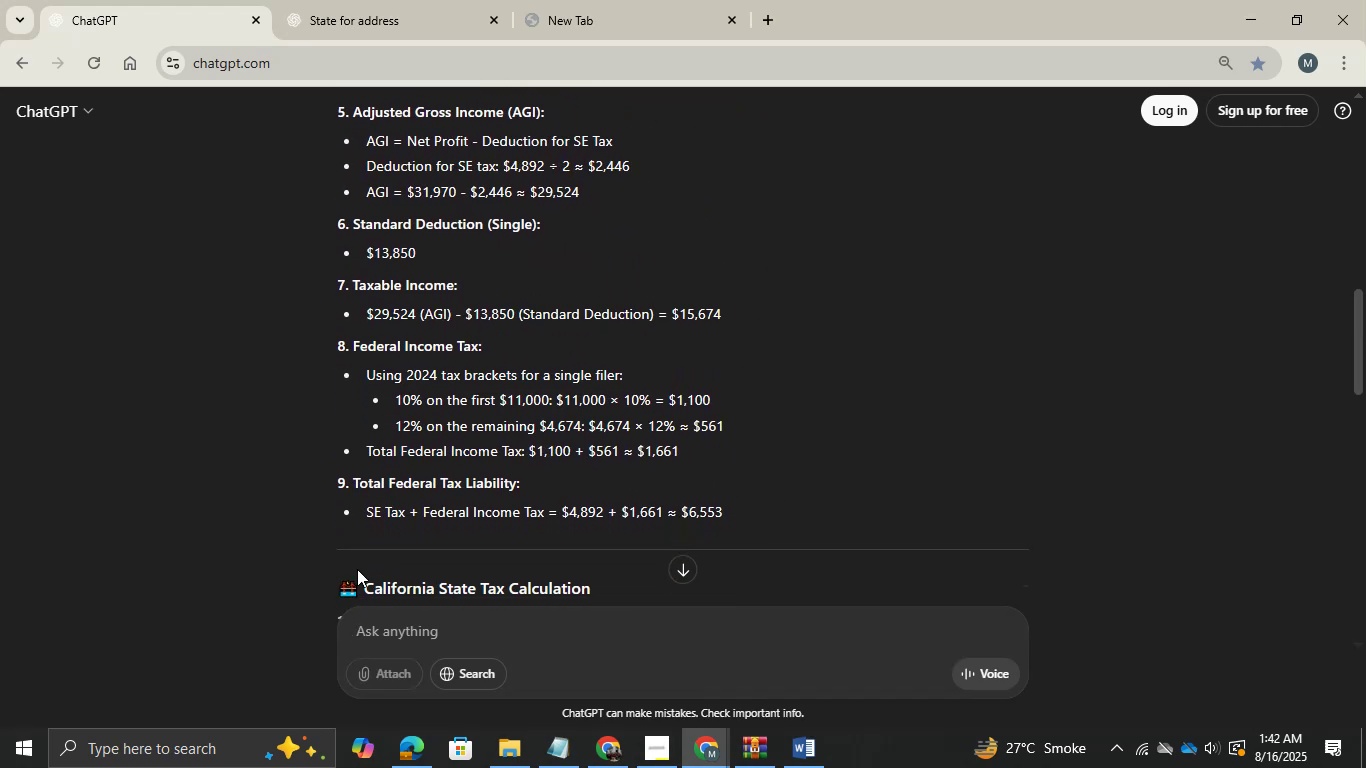 
key(ArrowDown)
 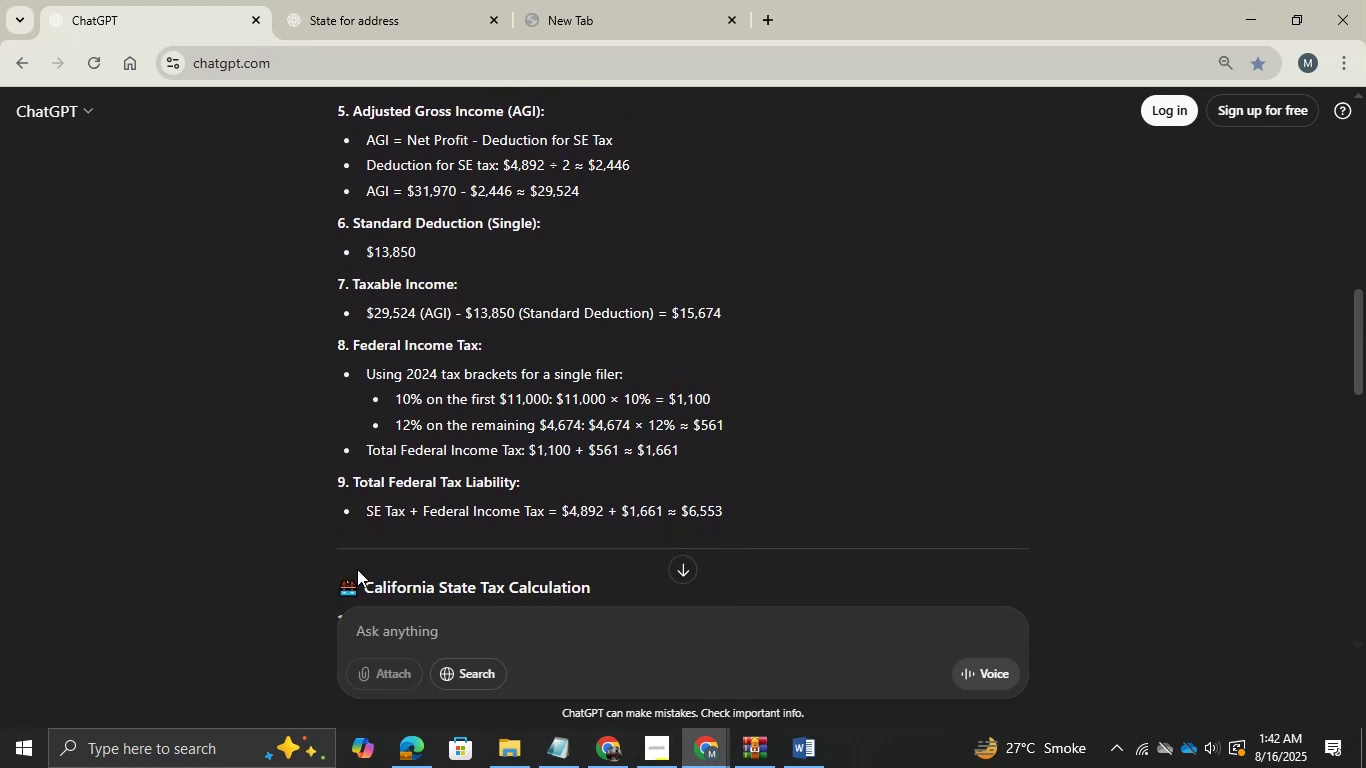 
key(ArrowDown)
 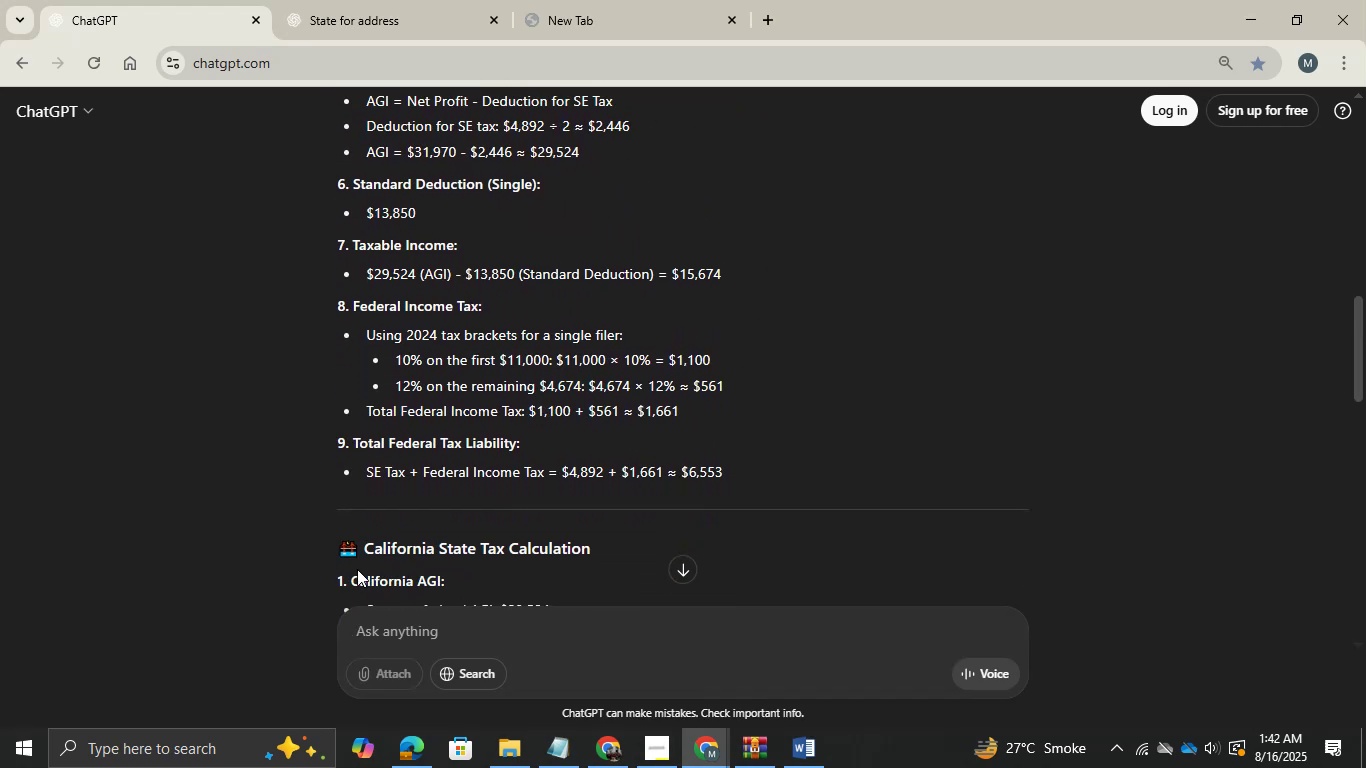 
key(ArrowDown)
 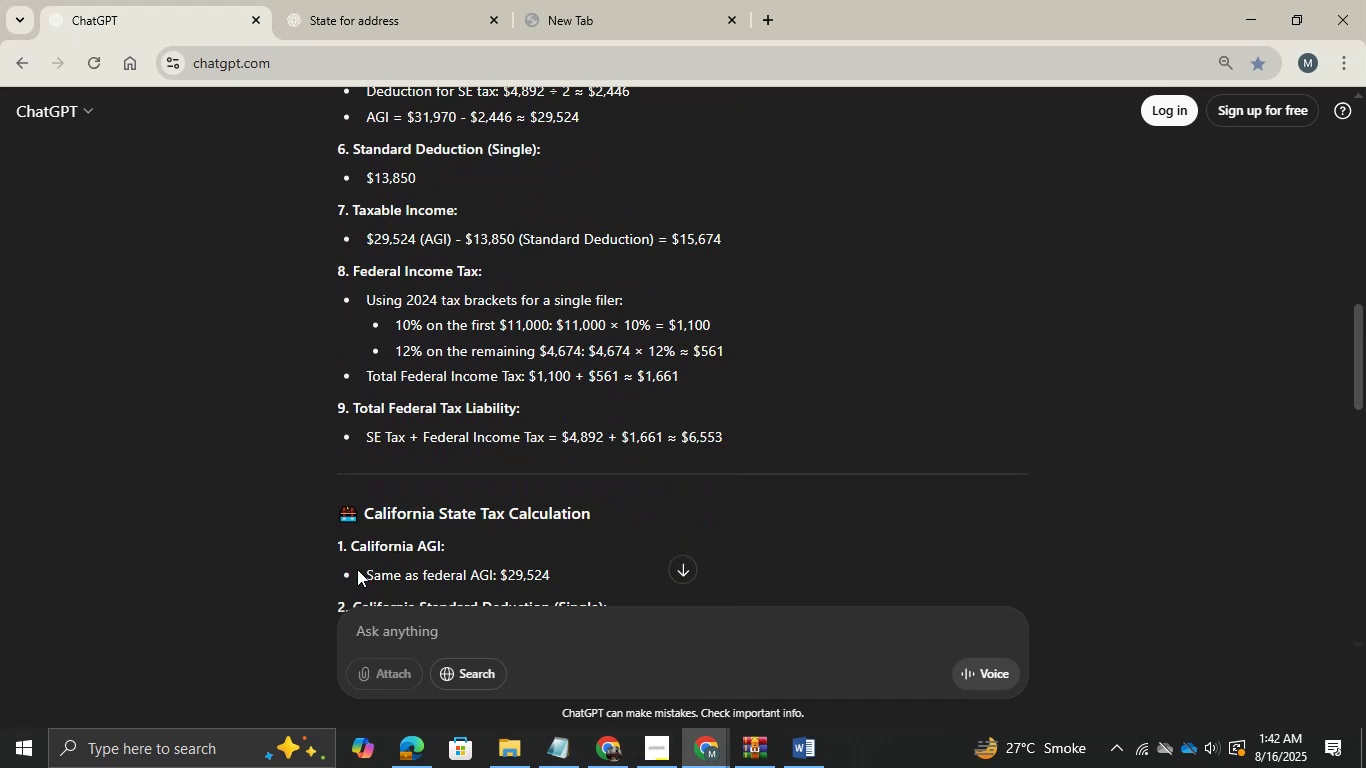 
key(ArrowDown)
 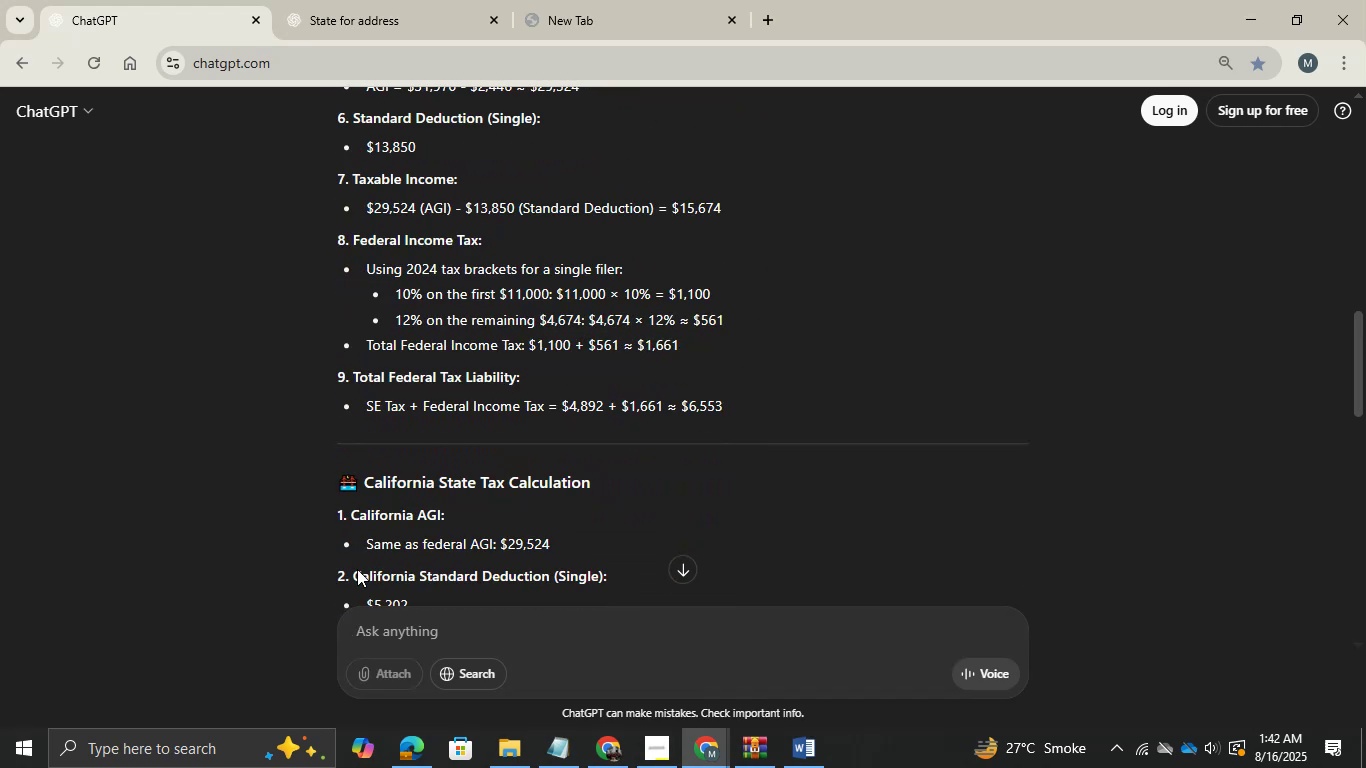 
hold_key(key=ArrowDown, duration=1.49)
 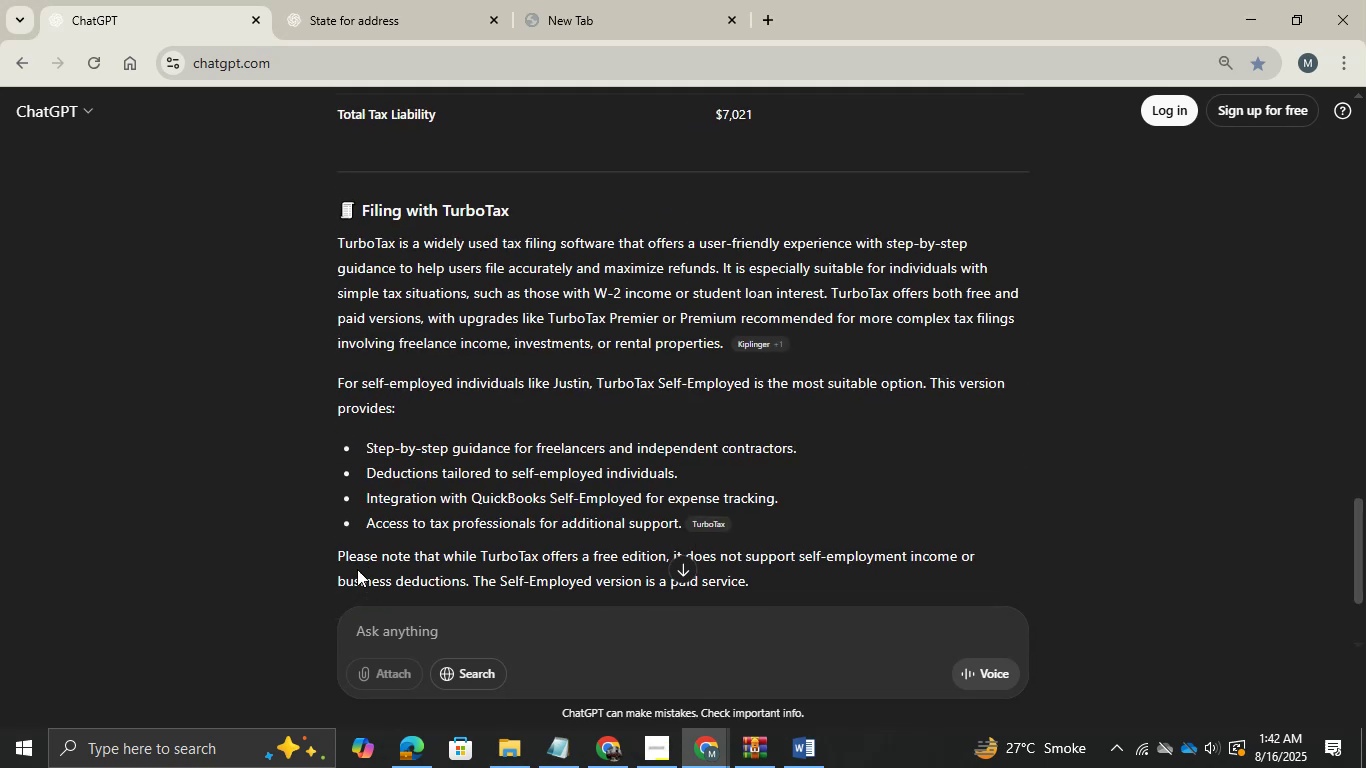 
hold_key(key=ArrowUp, duration=0.97)
 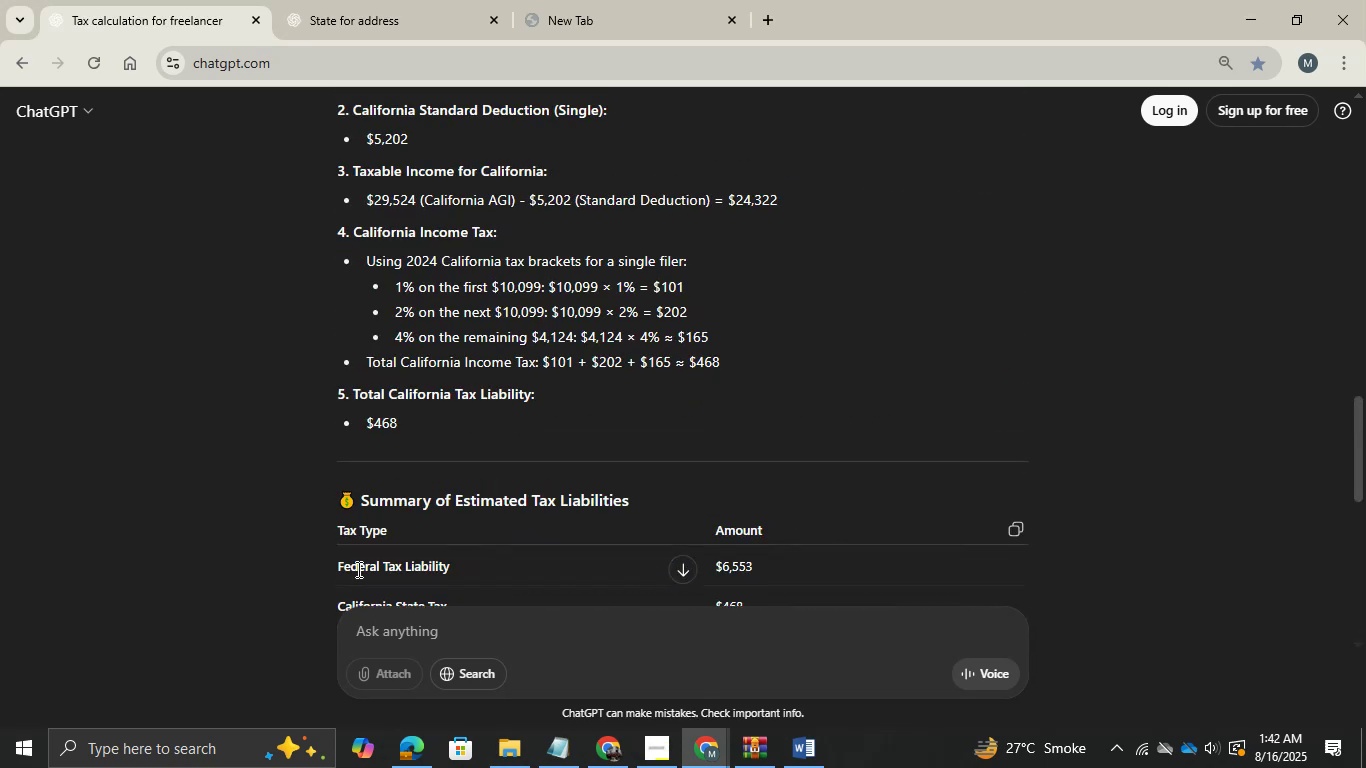 
key(ArrowDown)
 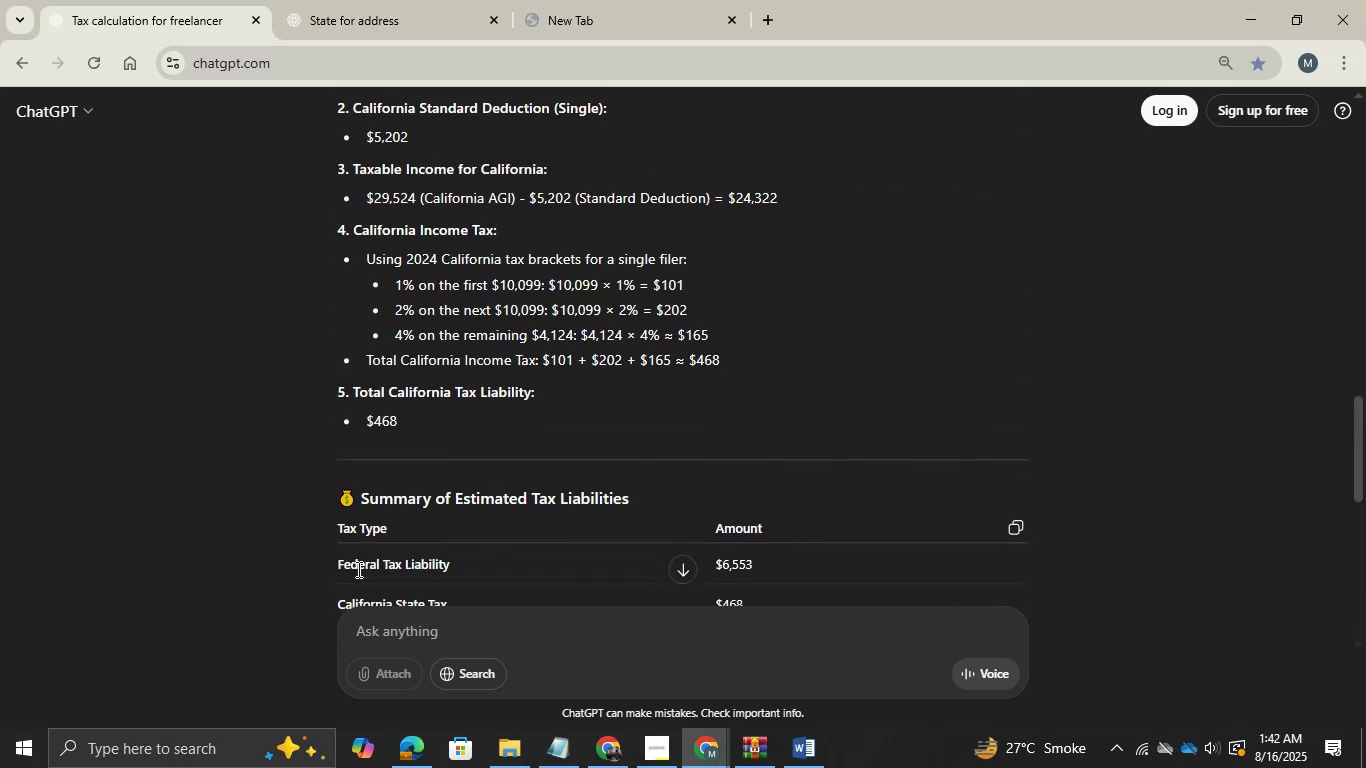 
key(ArrowDown)
 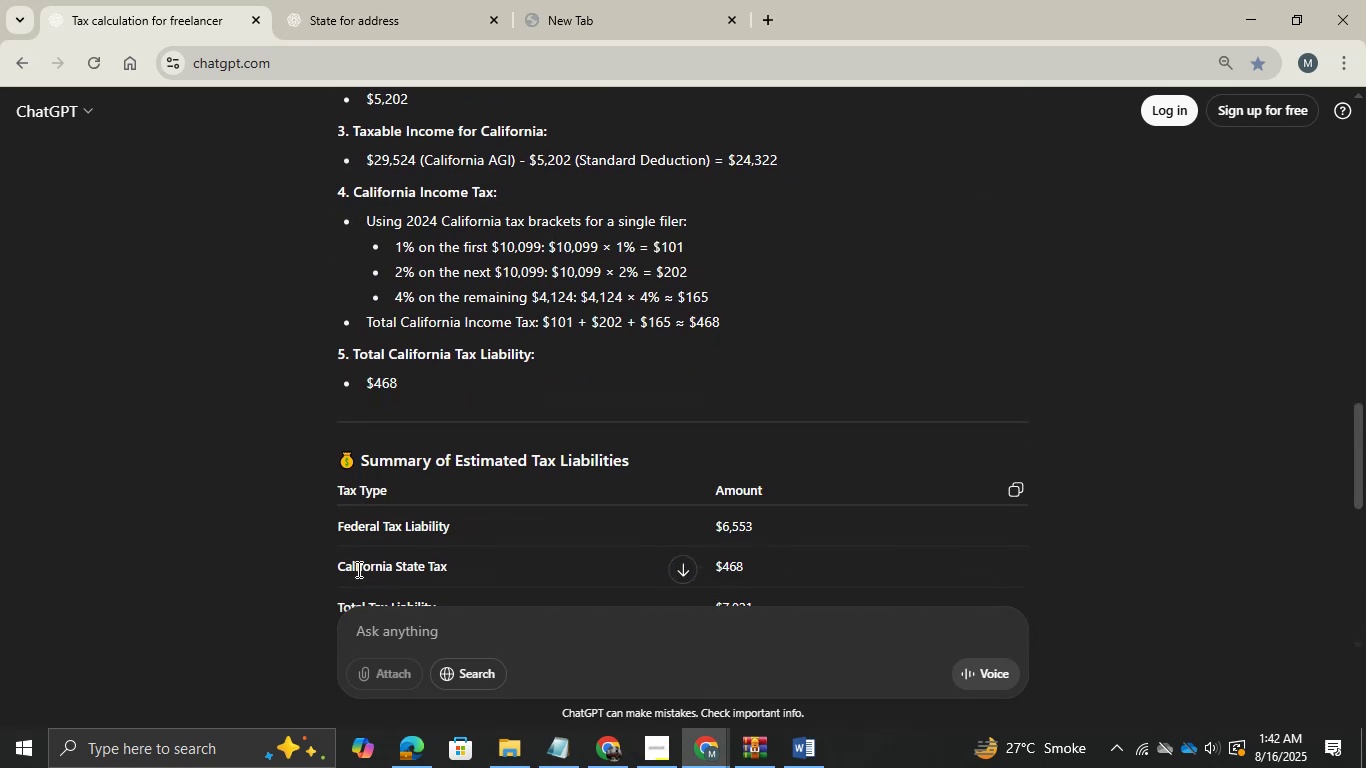 
key(ArrowDown)
 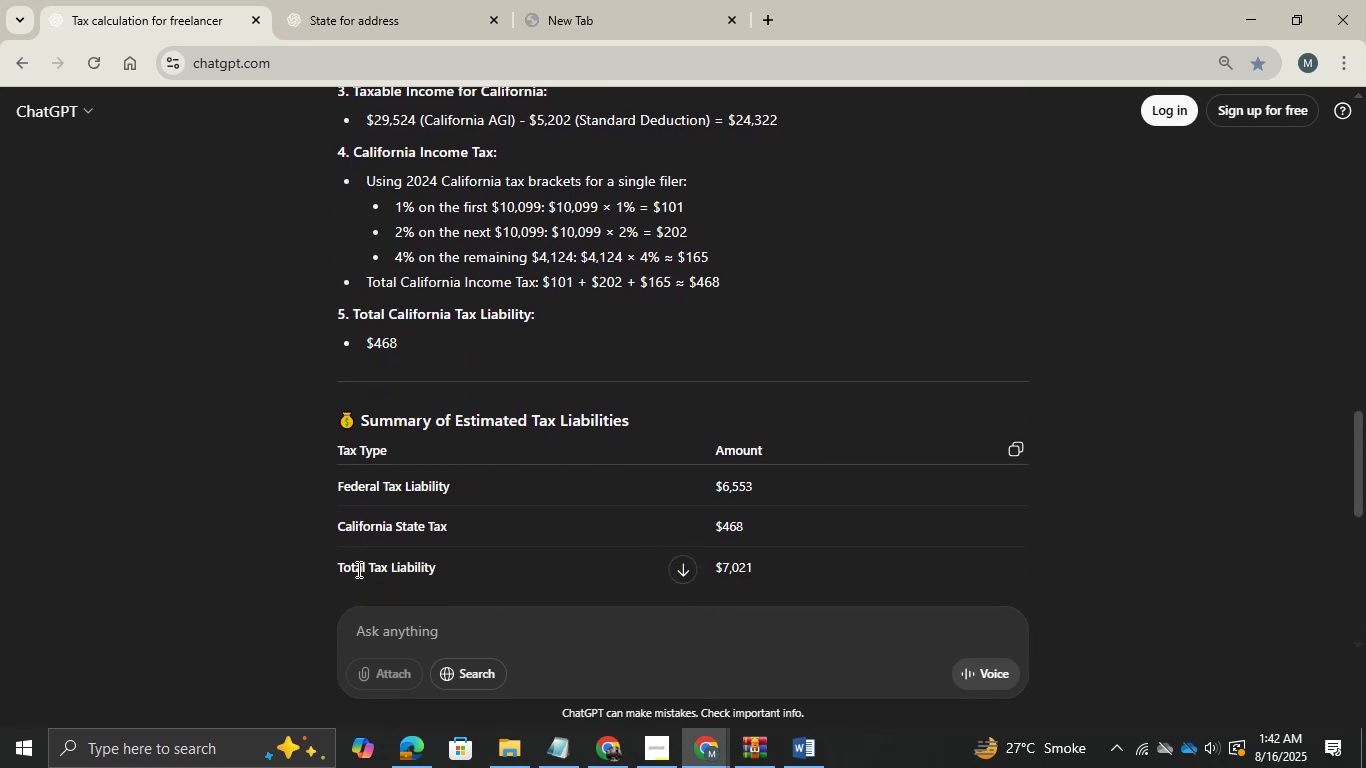 
key(Alt+Tab)
 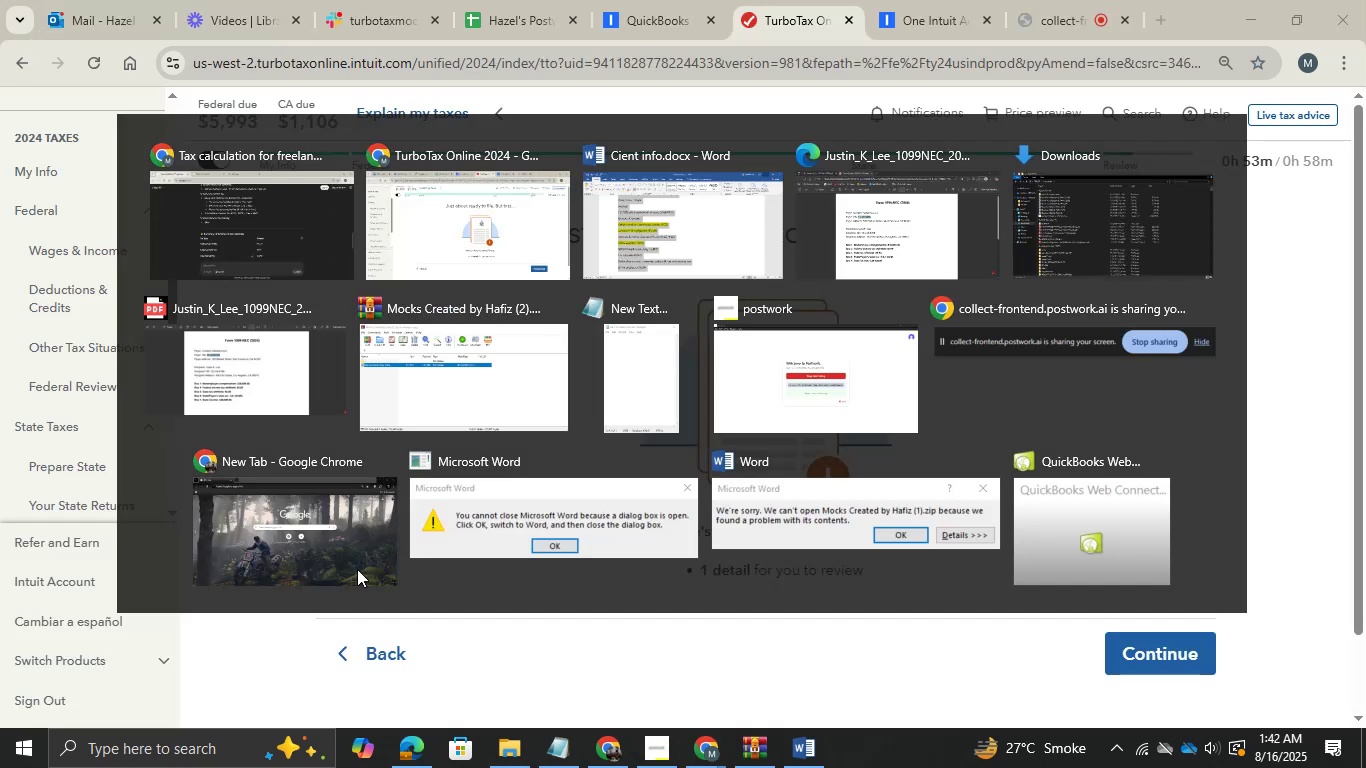 
hold_key(key=AltLeft, duration=0.55)
 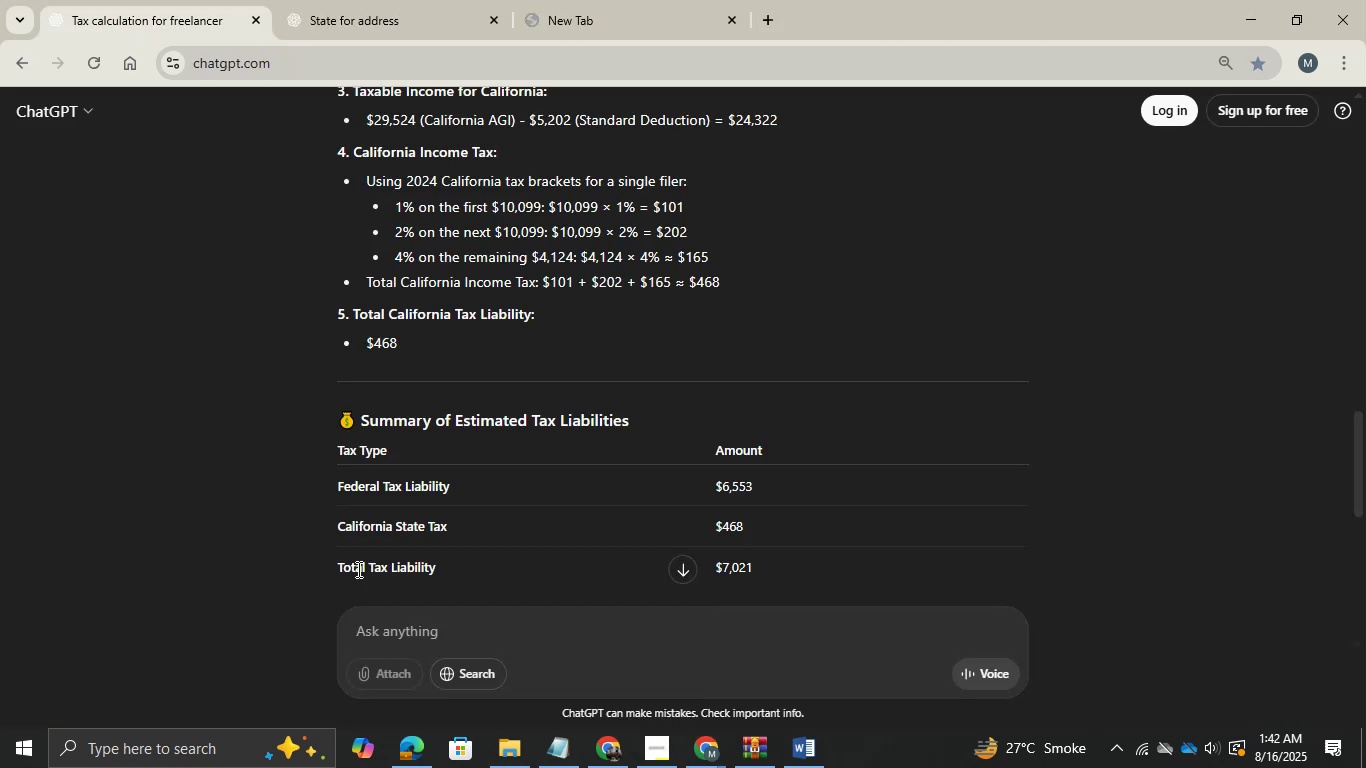 
hold_key(key=Tab, duration=0.45)
 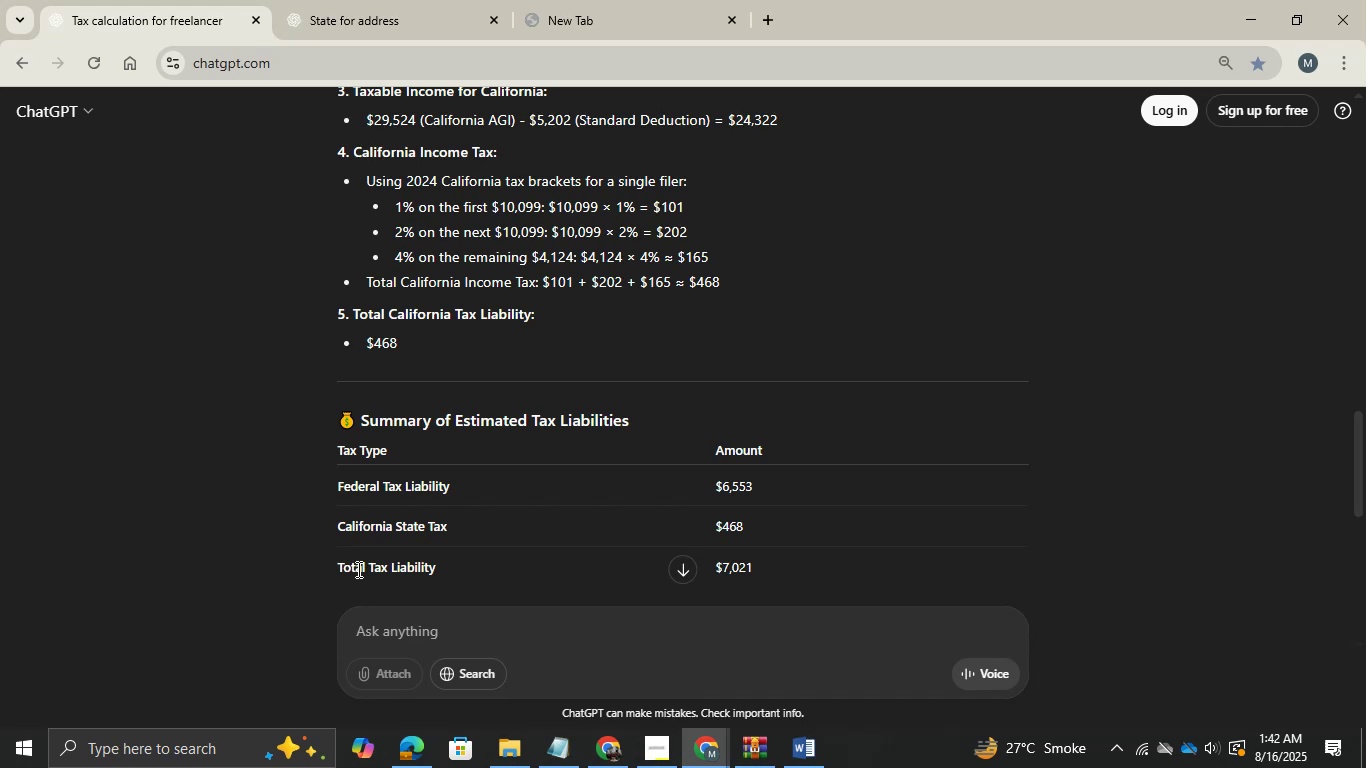 
key(Alt+Tab)
 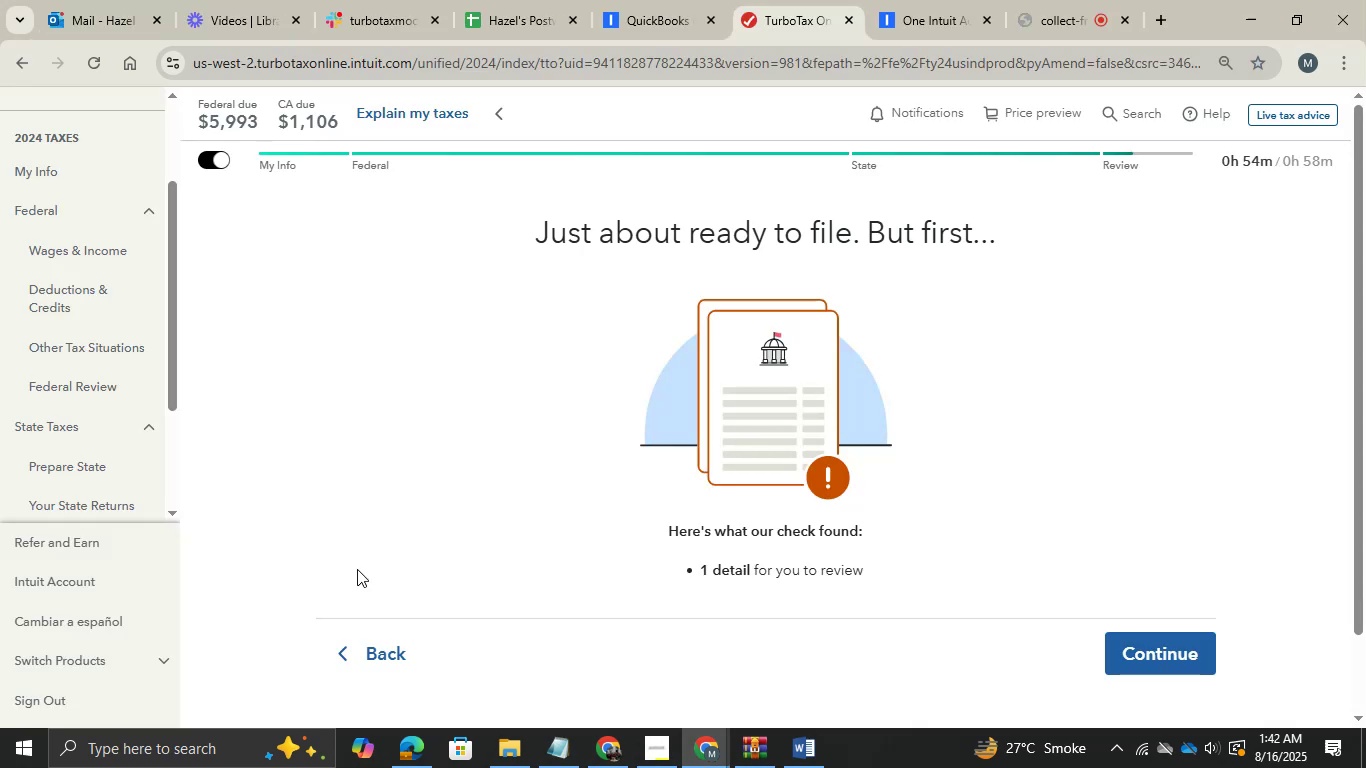 
scroll: coordinate [119, 424], scroll_direction: down, amount: 6.0
 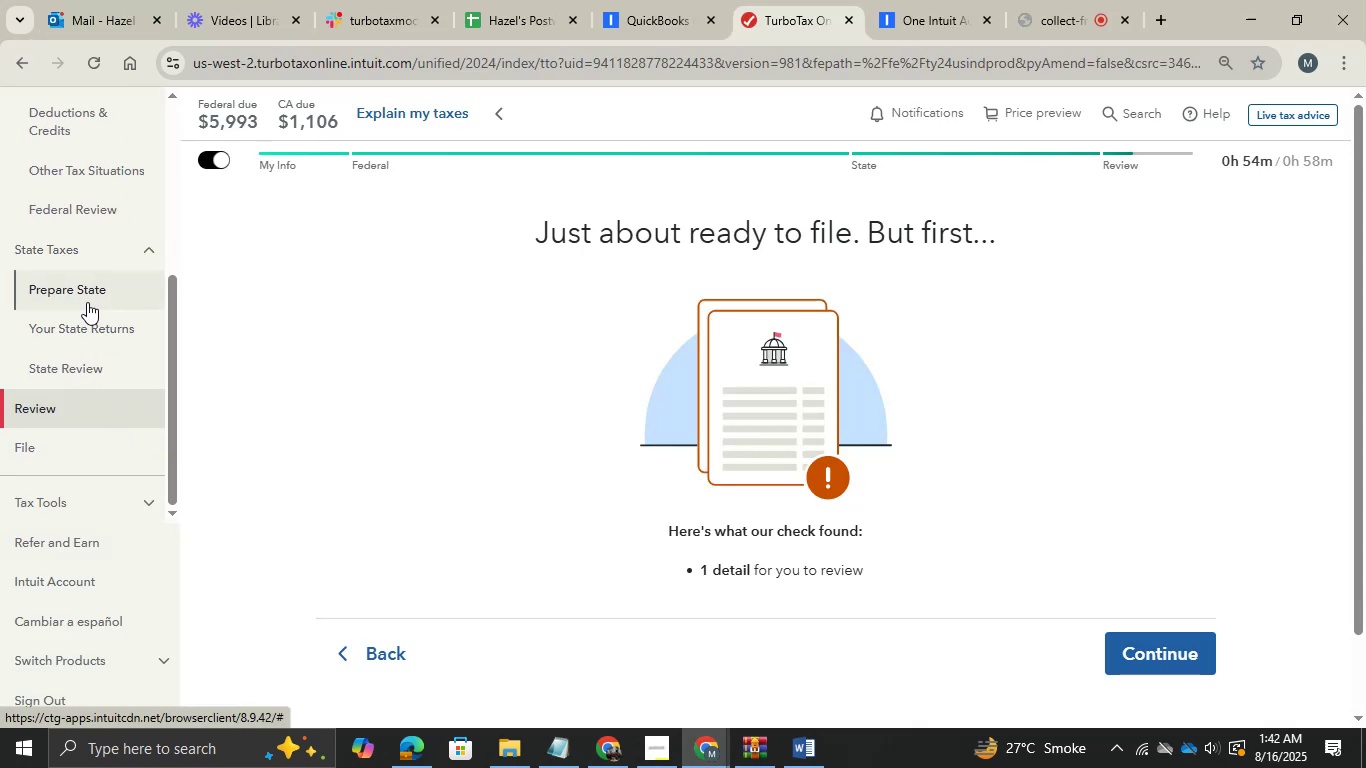 
left_click([87, 302])
 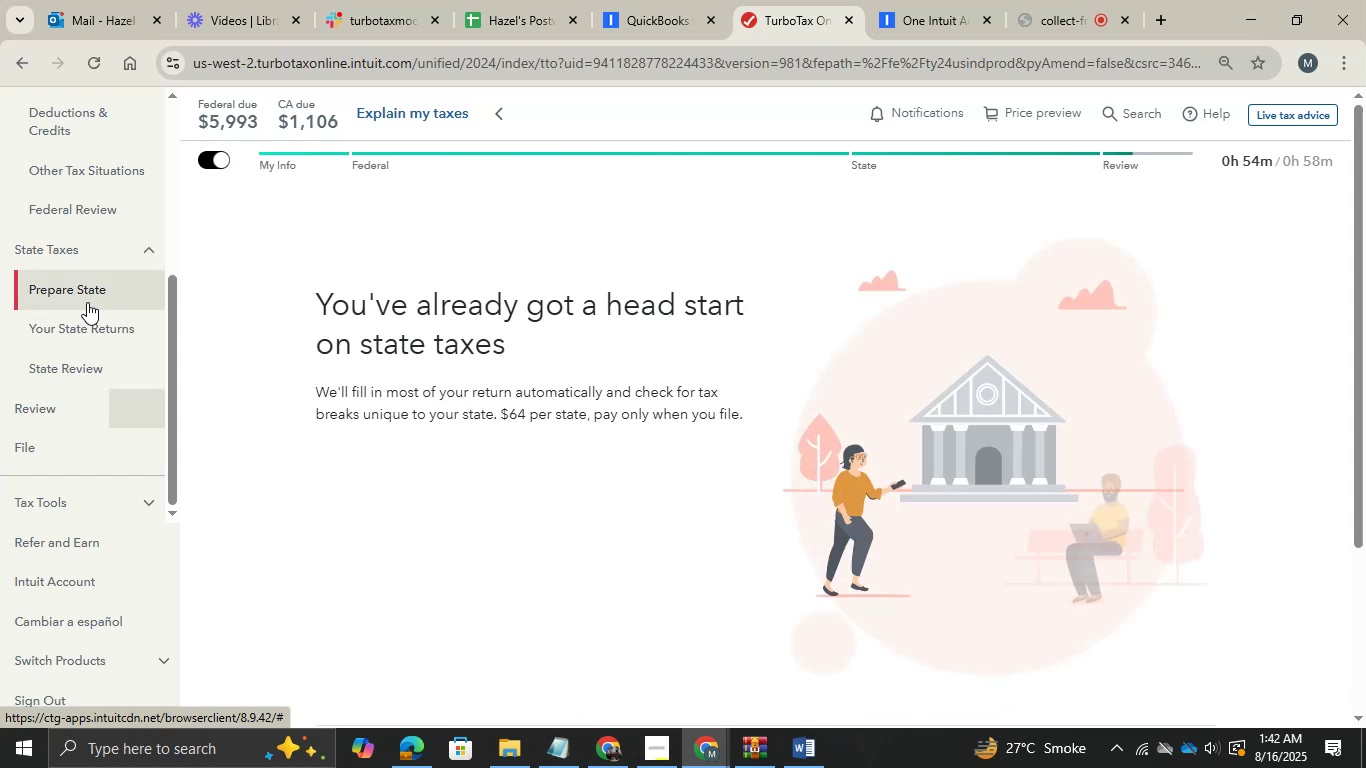 
wait(6.3)
 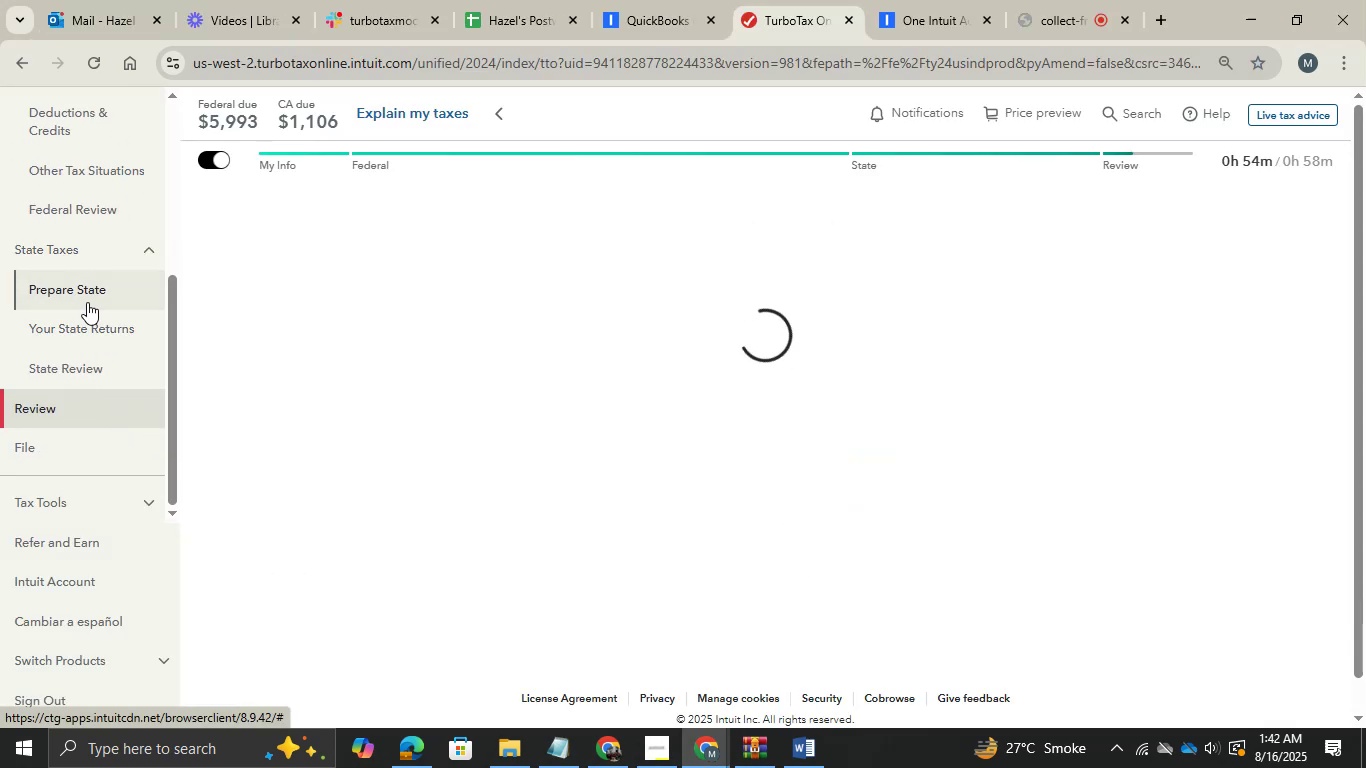 
scroll: coordinate [663, 340], scroll_direction: down, amount: 7.0
 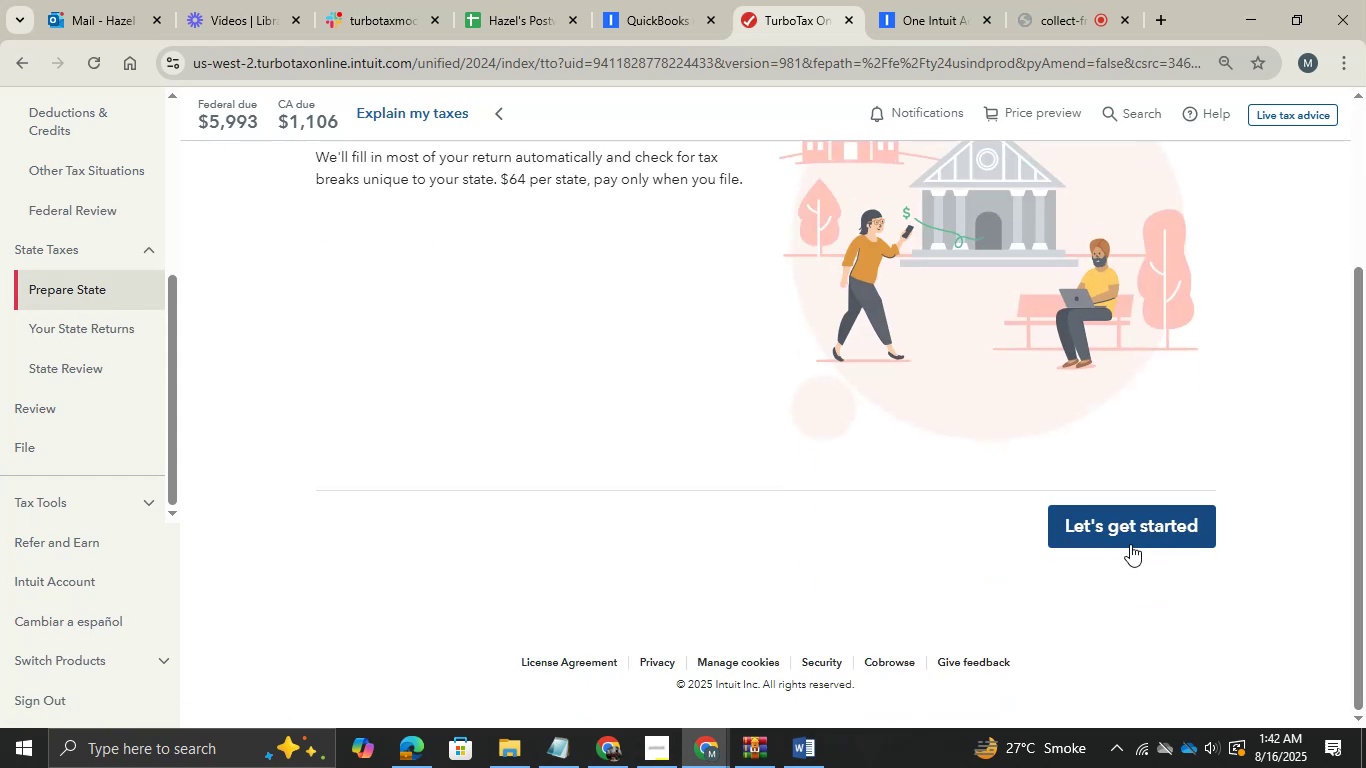 
left_click([1122, 540])
 